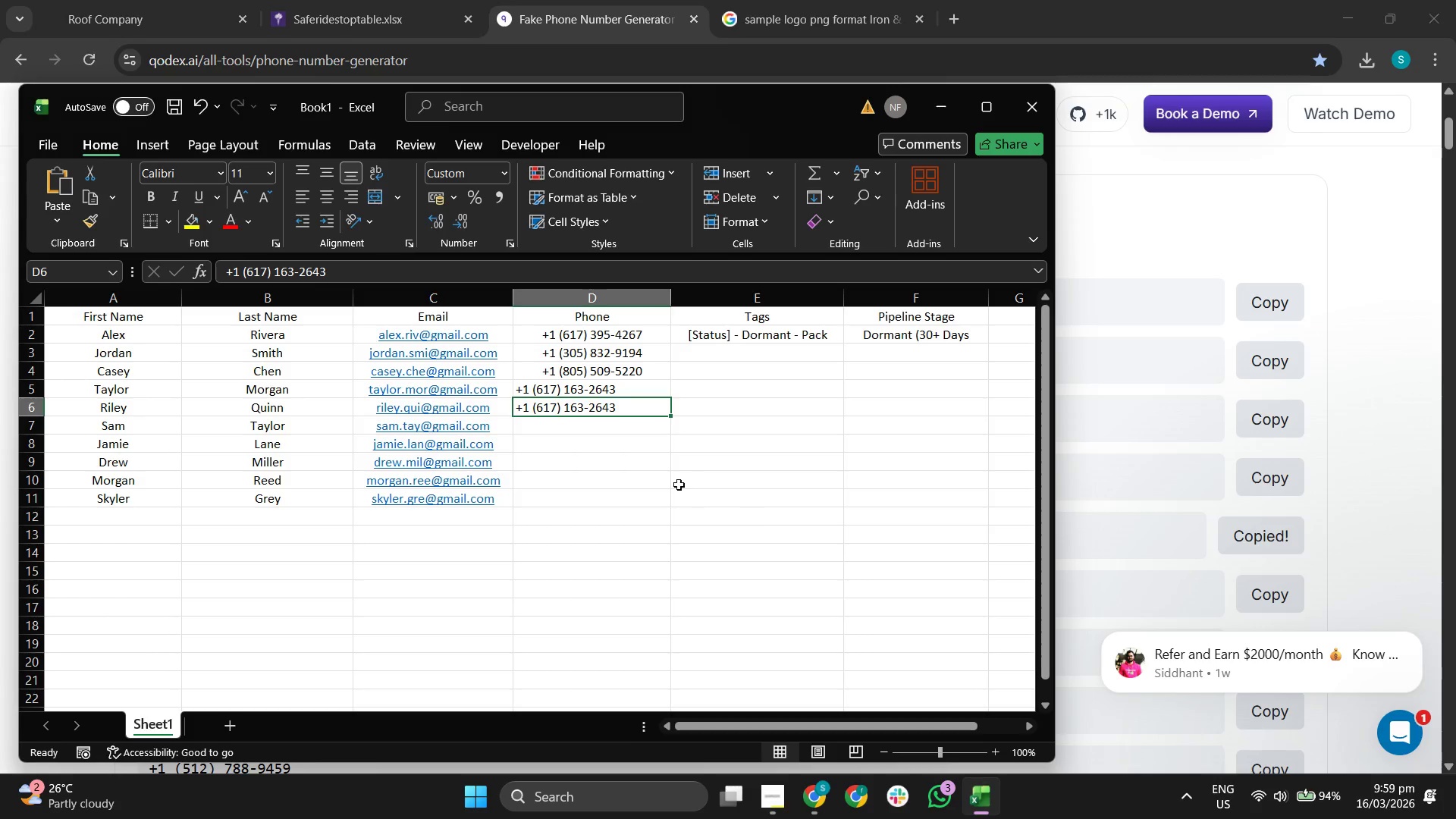 
left_click([599, 428])
 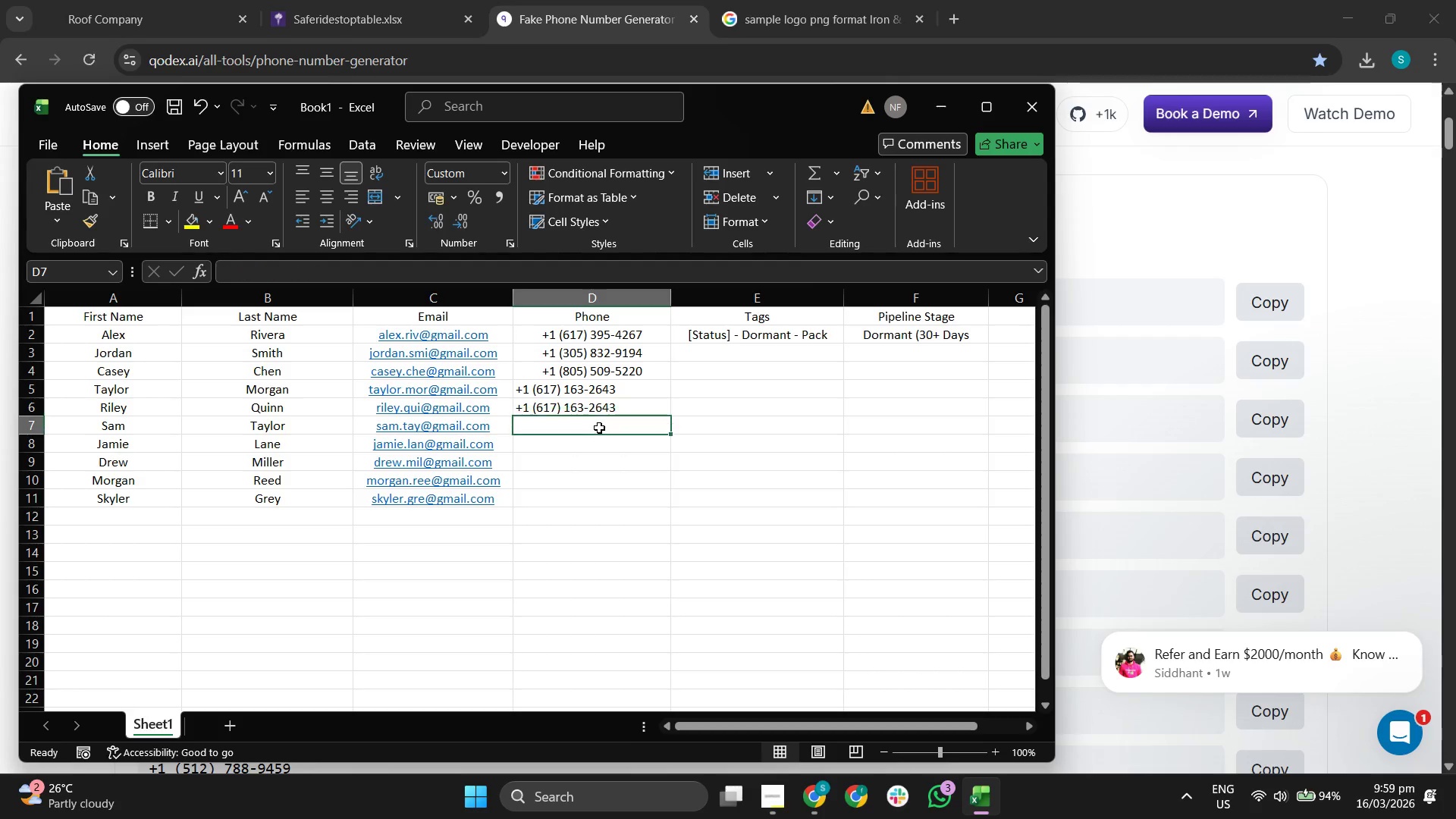 
key(Control+V)
 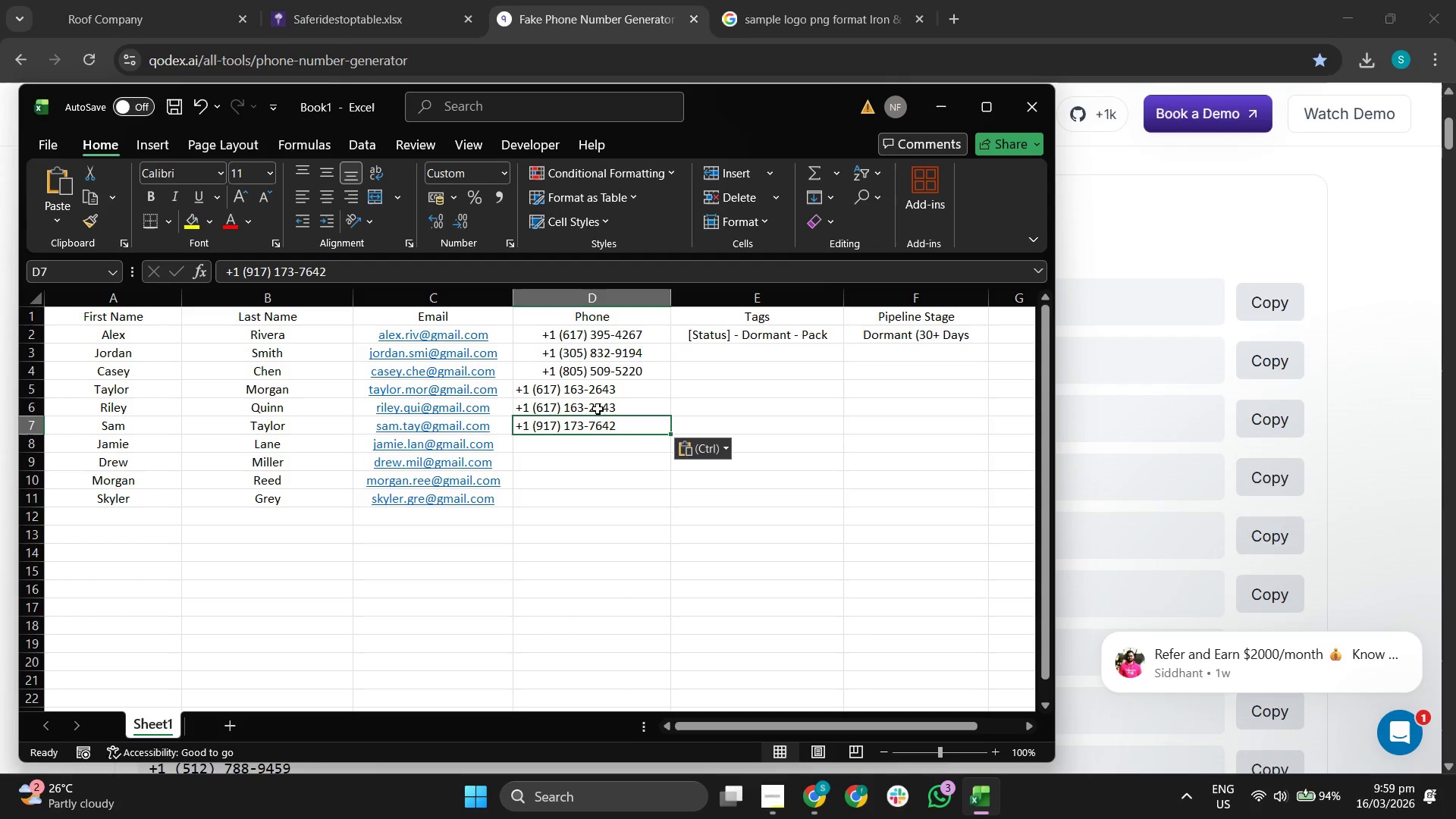 
double_click([634, 406])
 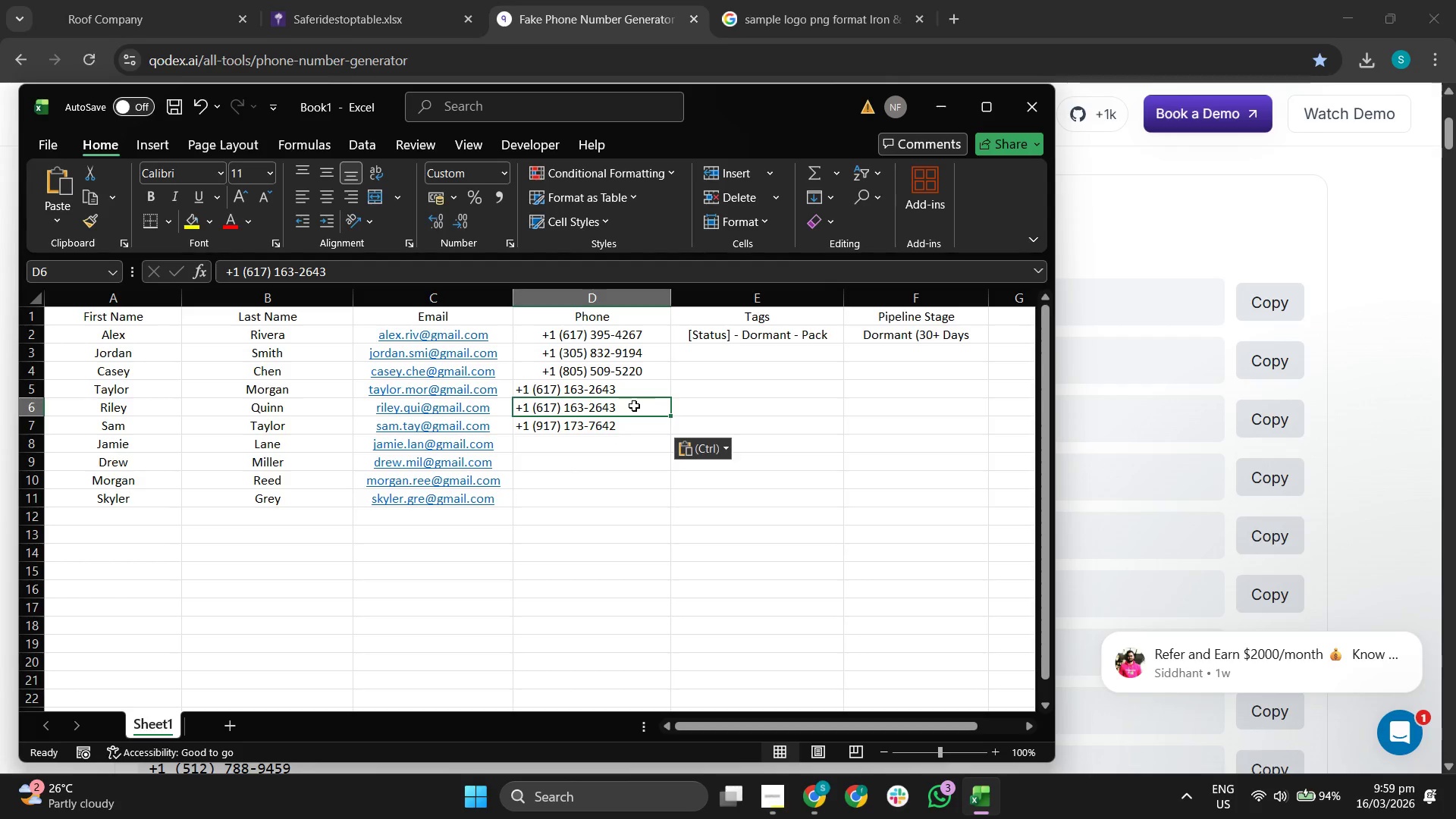 
triple_click([634, 406])
 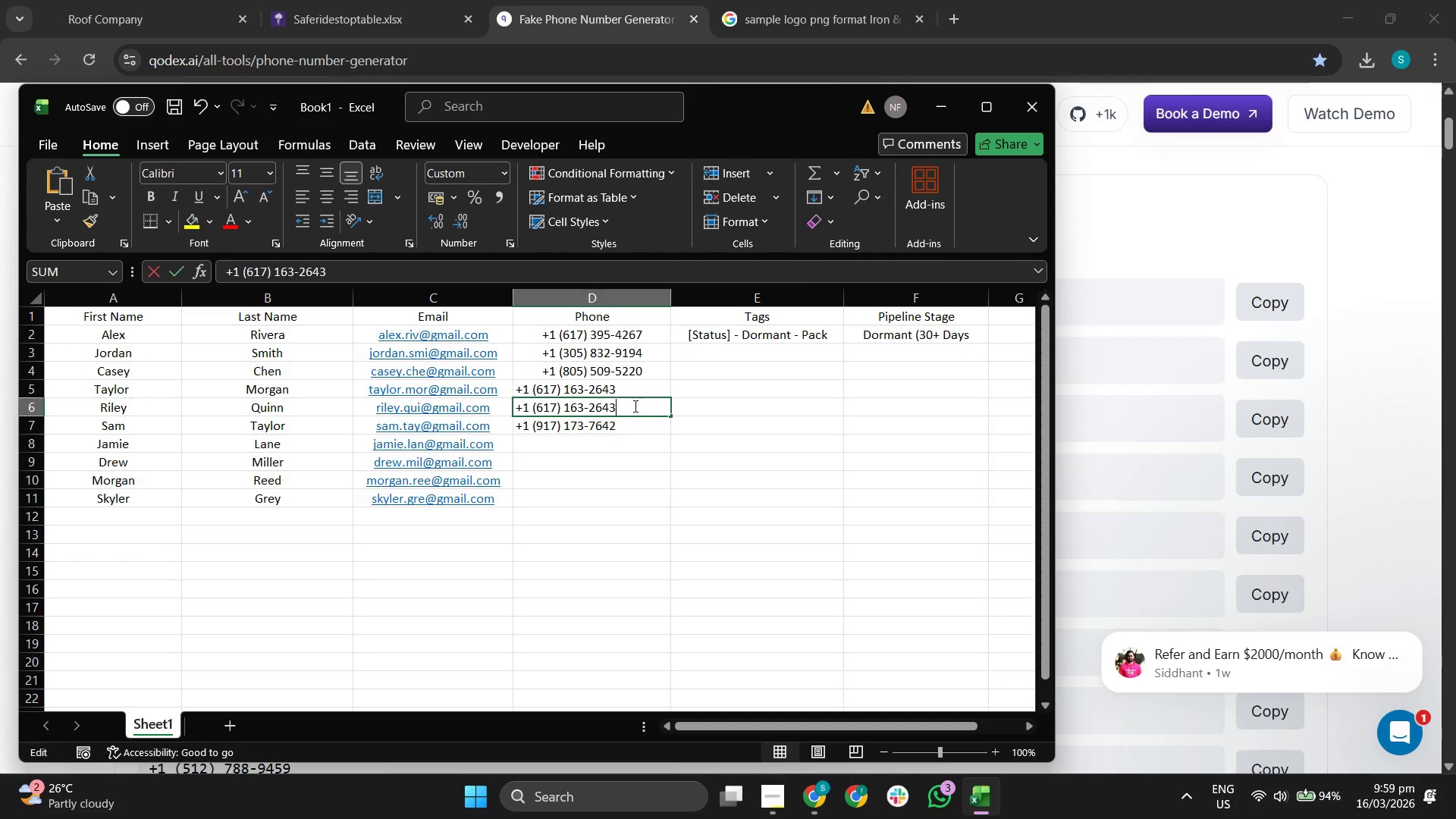 
triple_click([634, 406])
 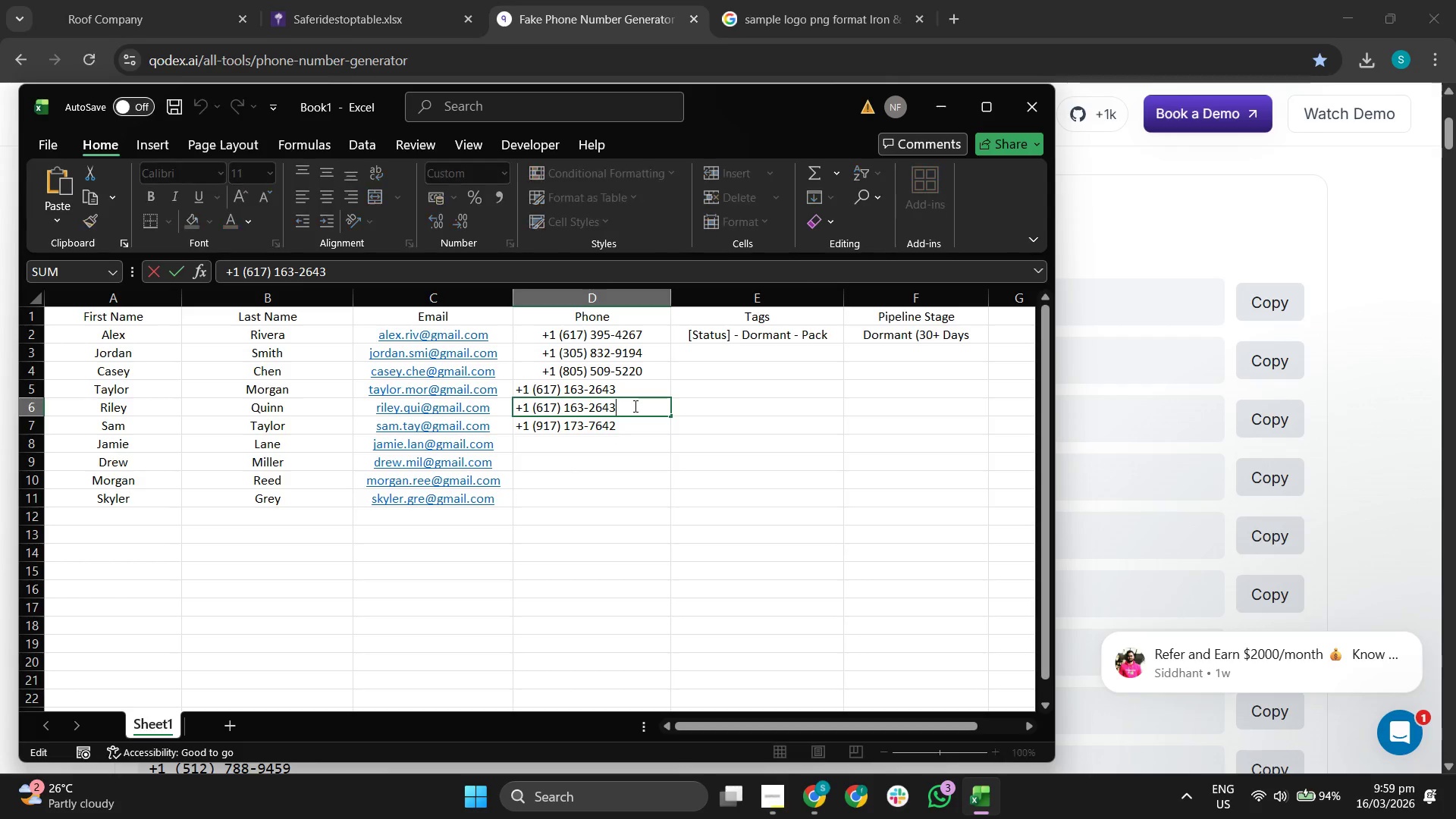 
triple_click([634, 406])
 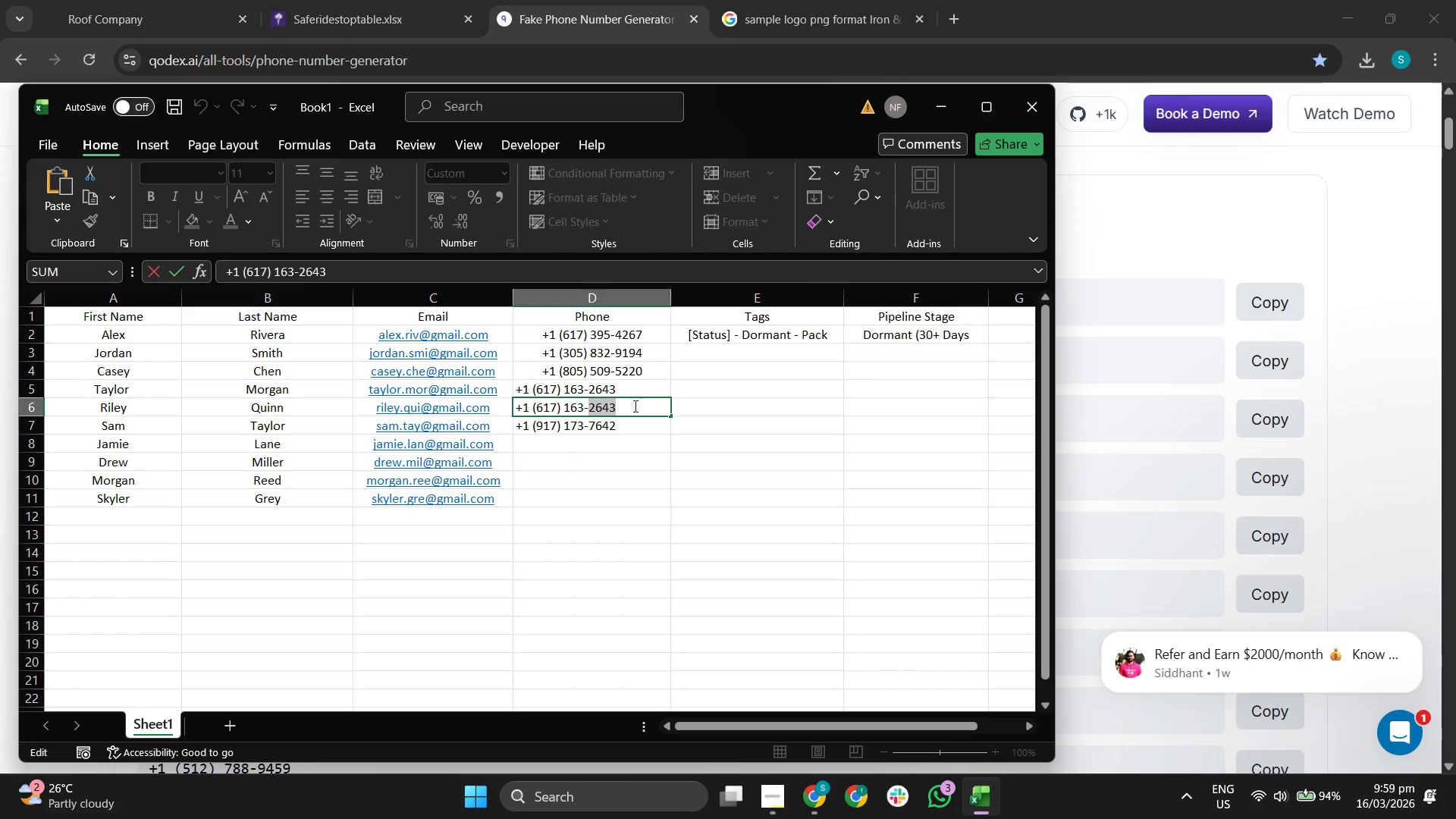 
triple_click([634, 406])
 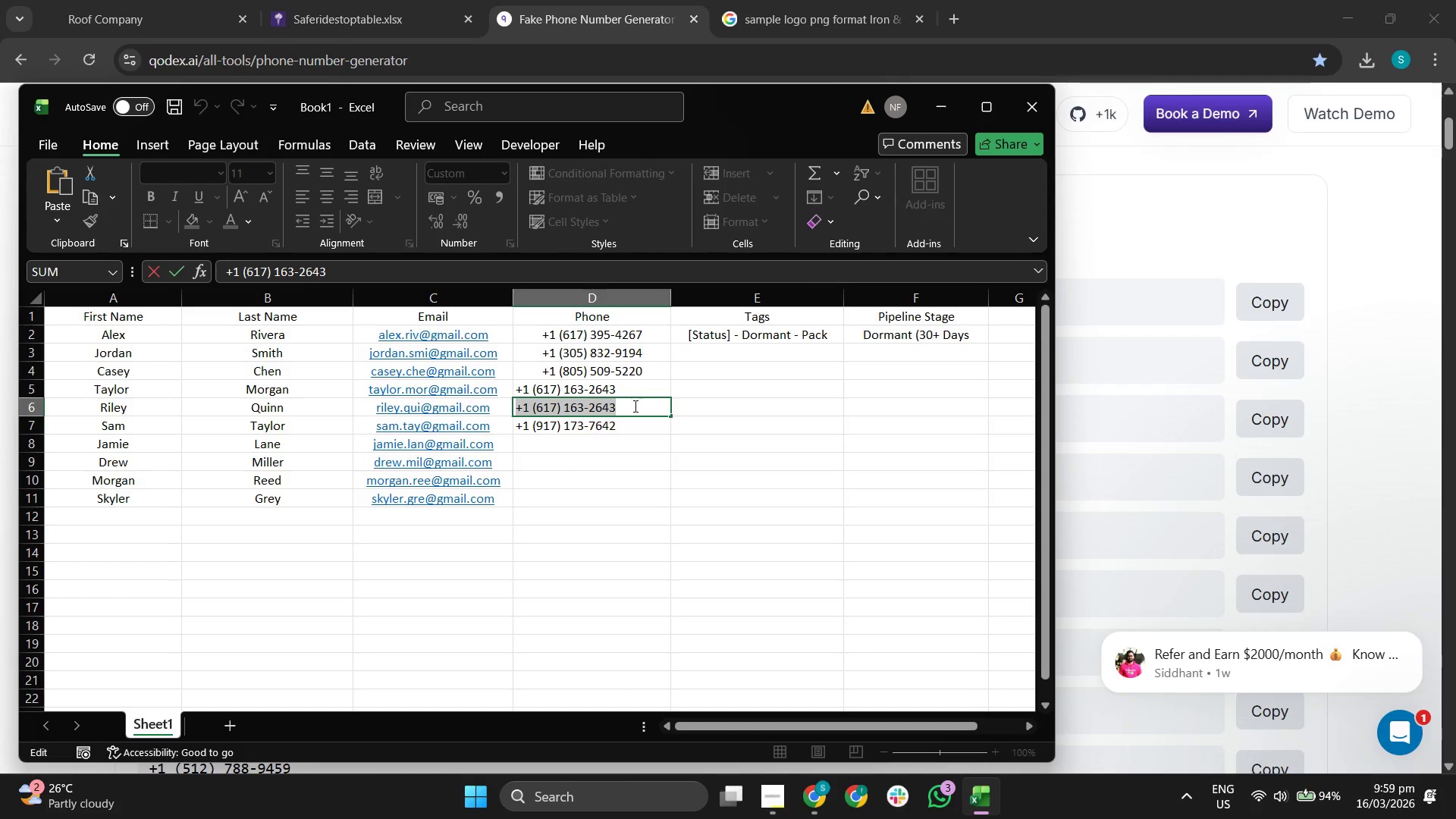 
key(Control+ControlLeft)
 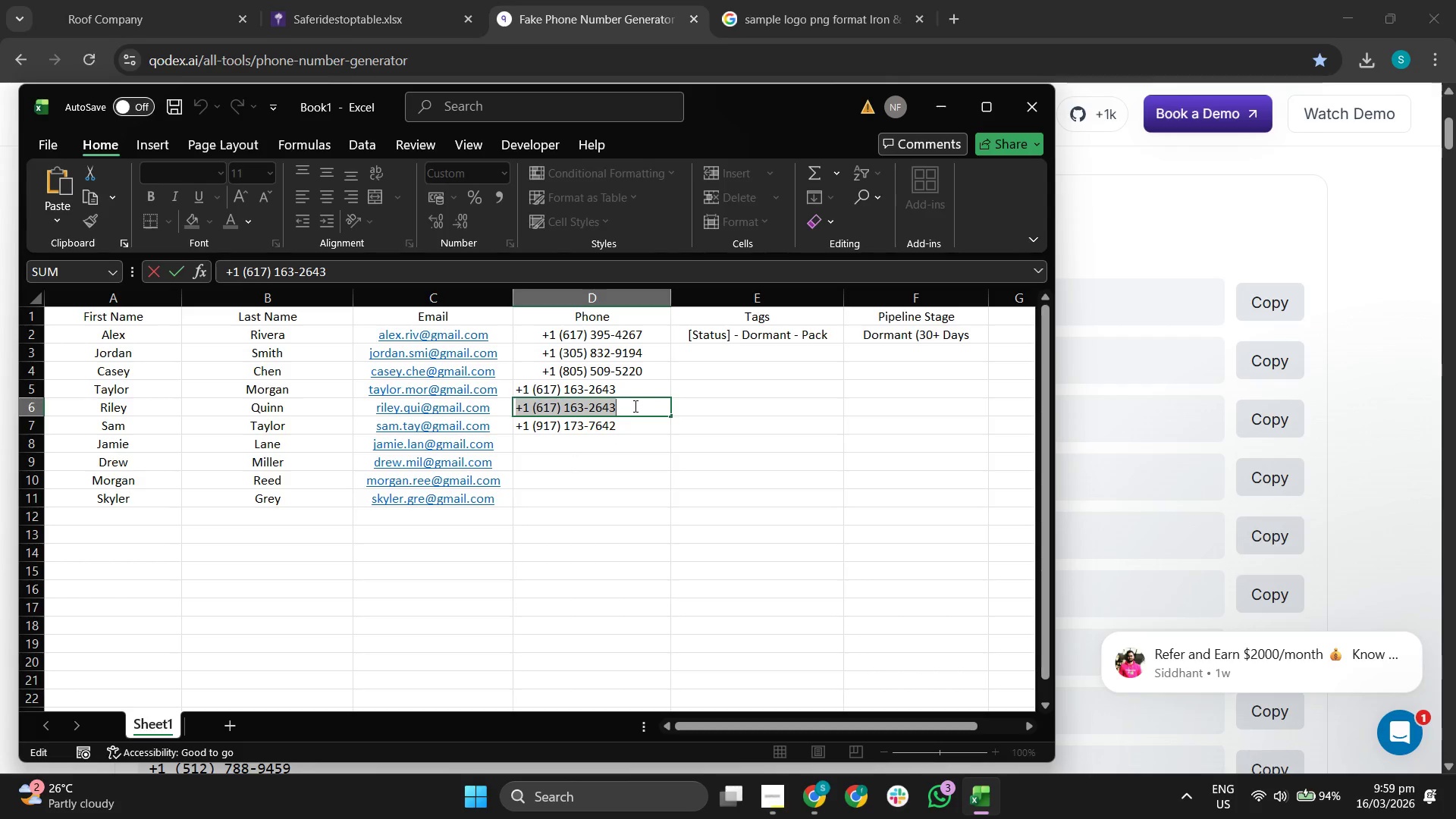 
key(Control+V)
 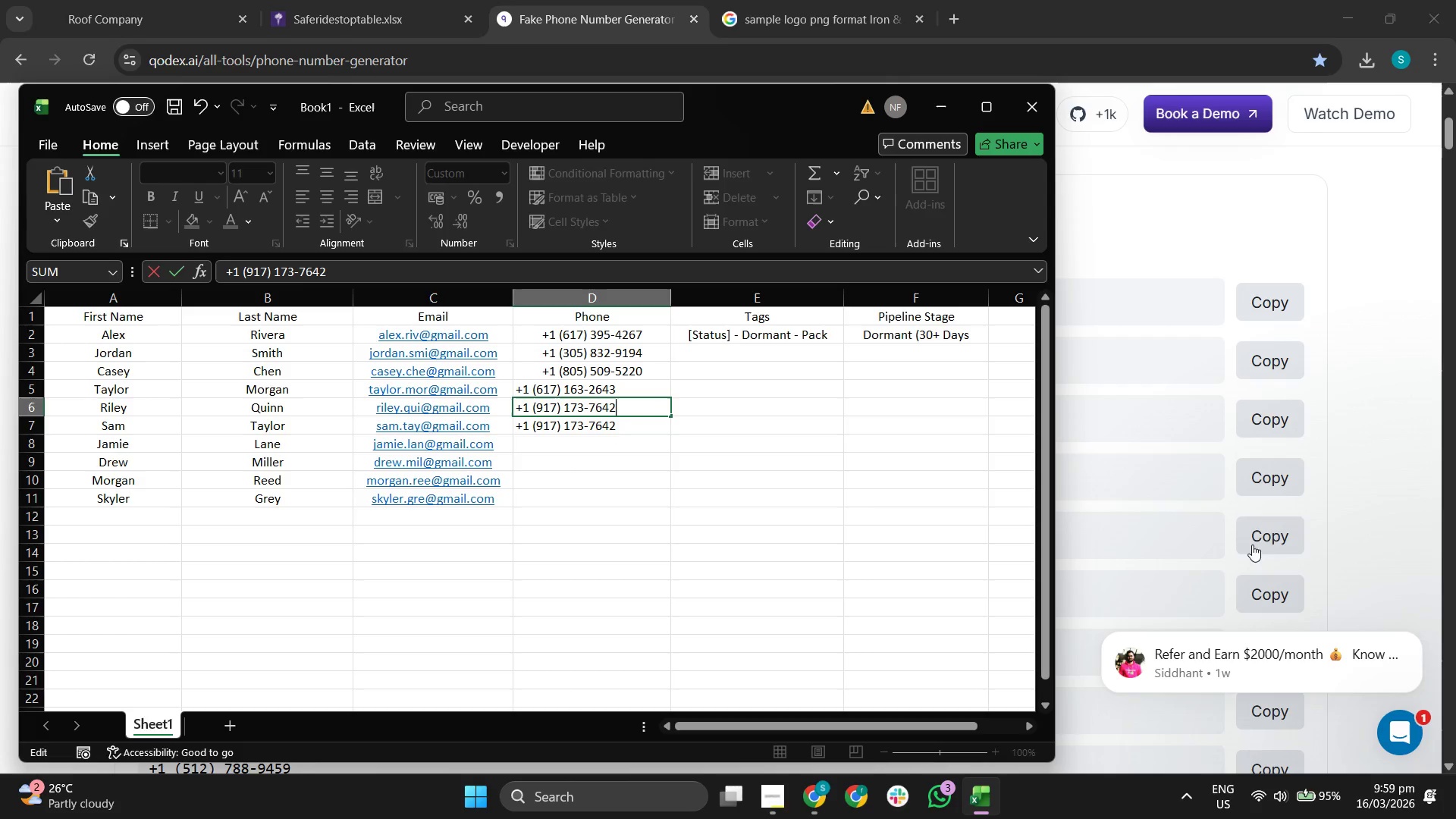 
left_click([1269, 528])
 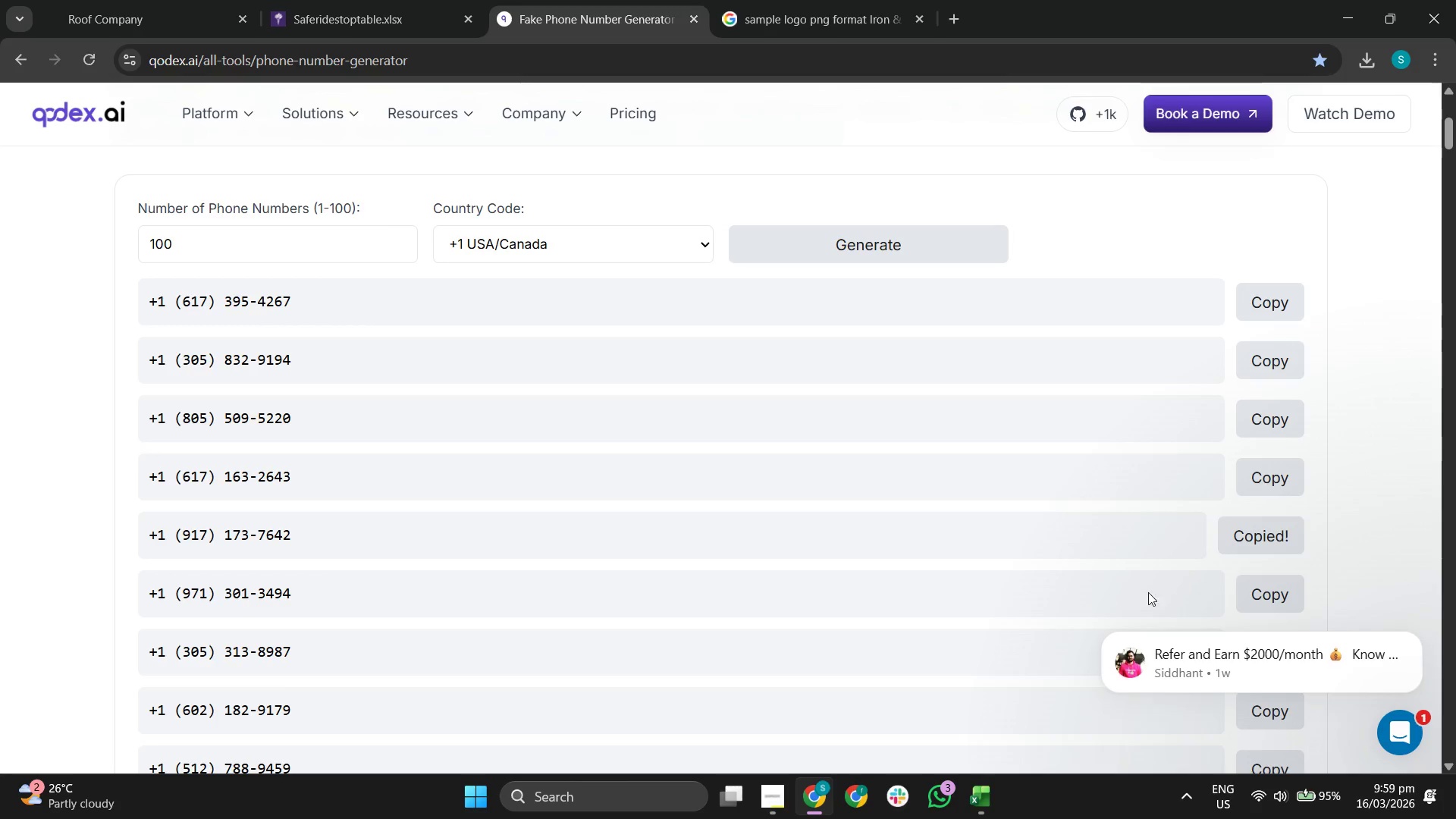 
left_click([1294, 593])
 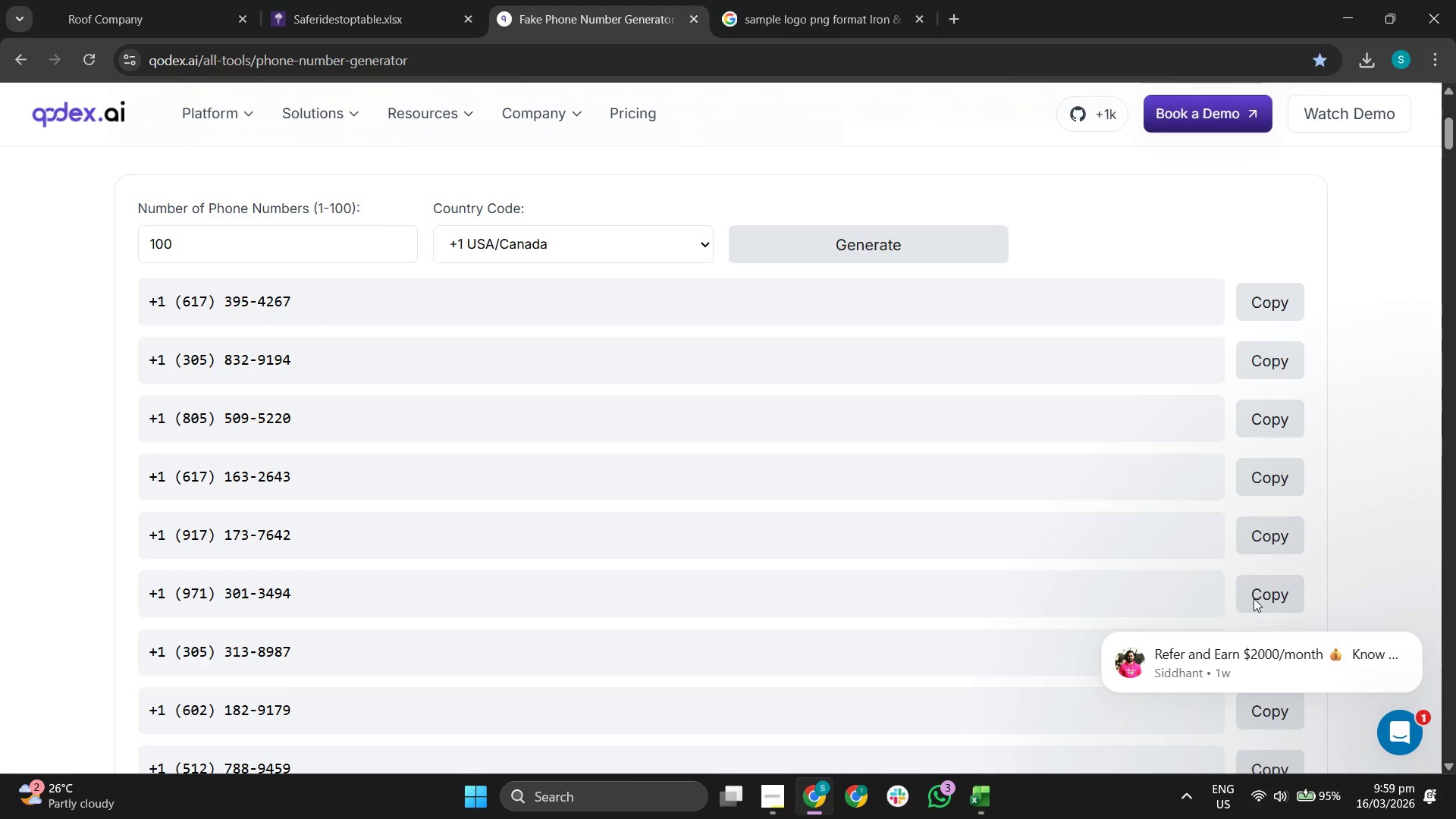 
left_click([1274, 596])
 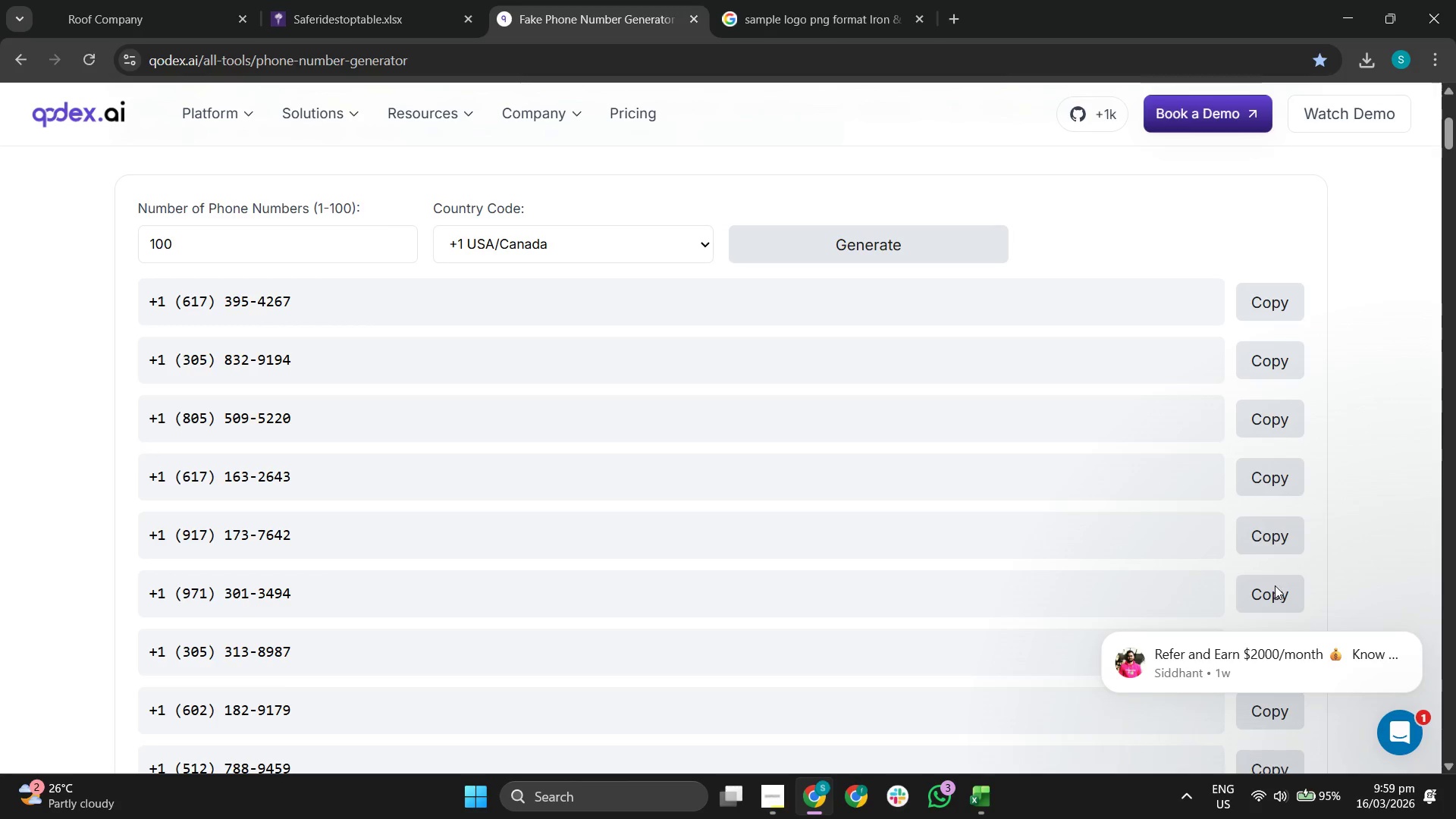 
scroll: coordinate [1320, 541], scroll_direction: down, amount: 1.0
 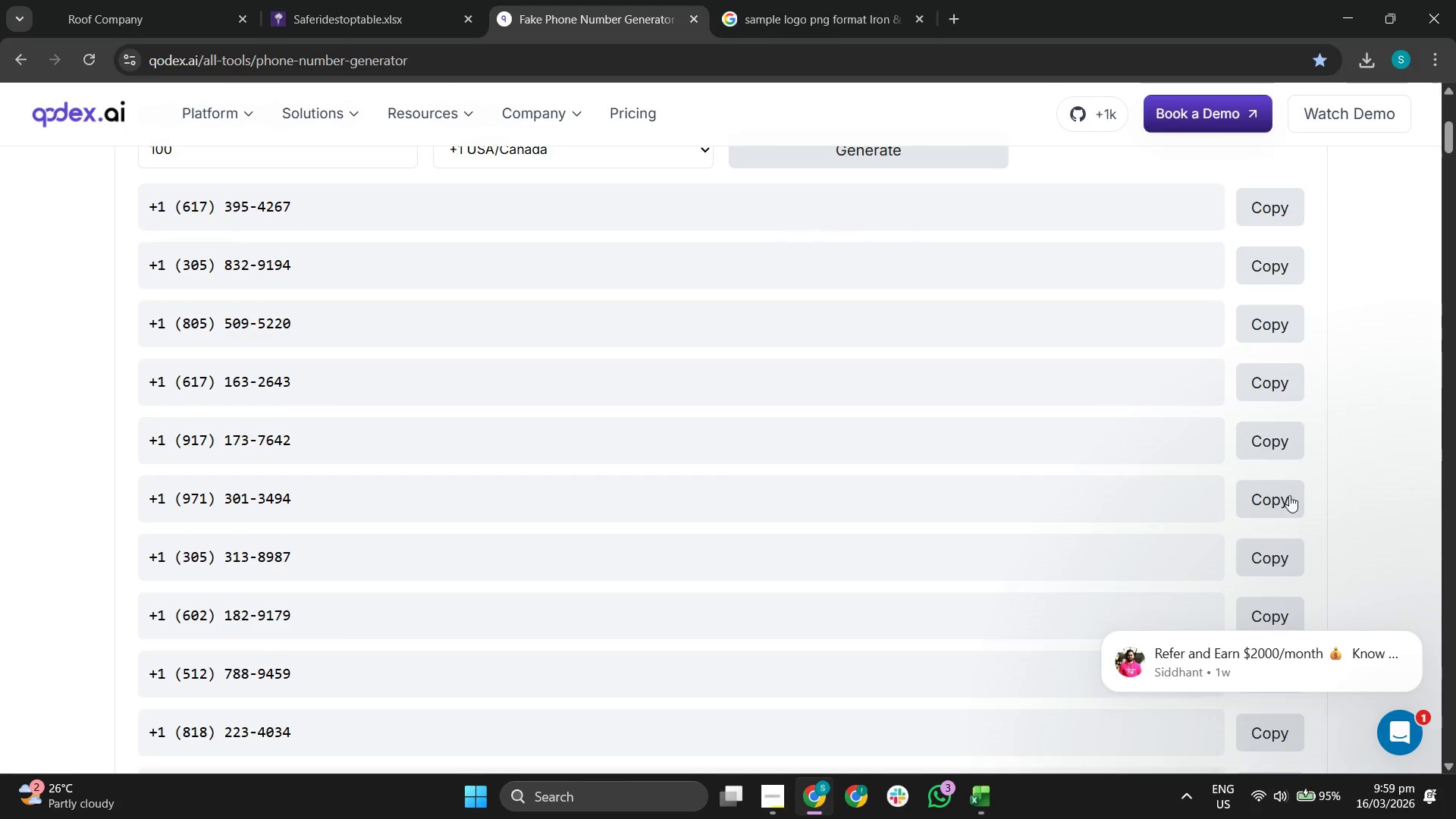 
left_click([1272, 497])
 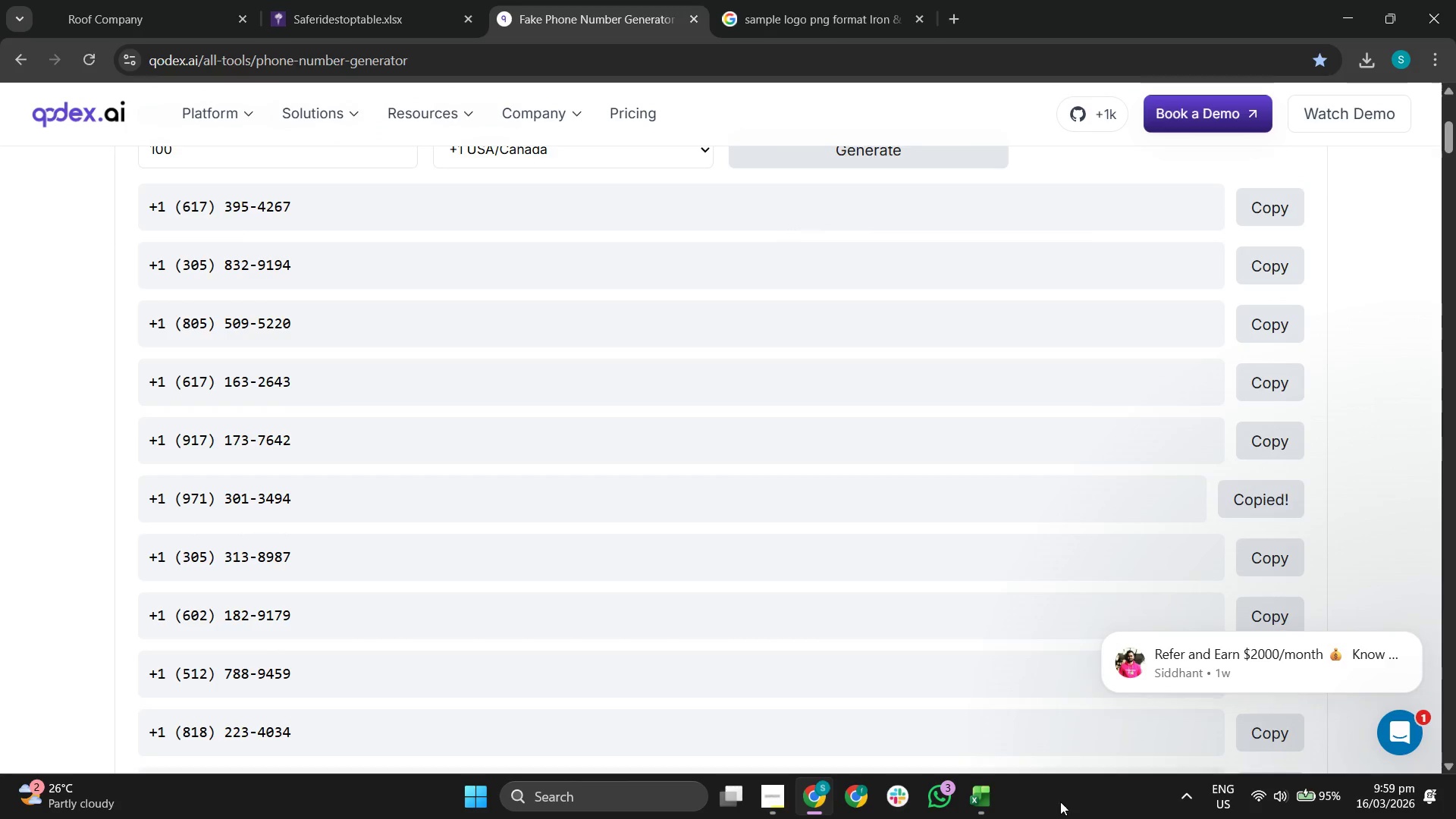 
left_click([972, 797])
 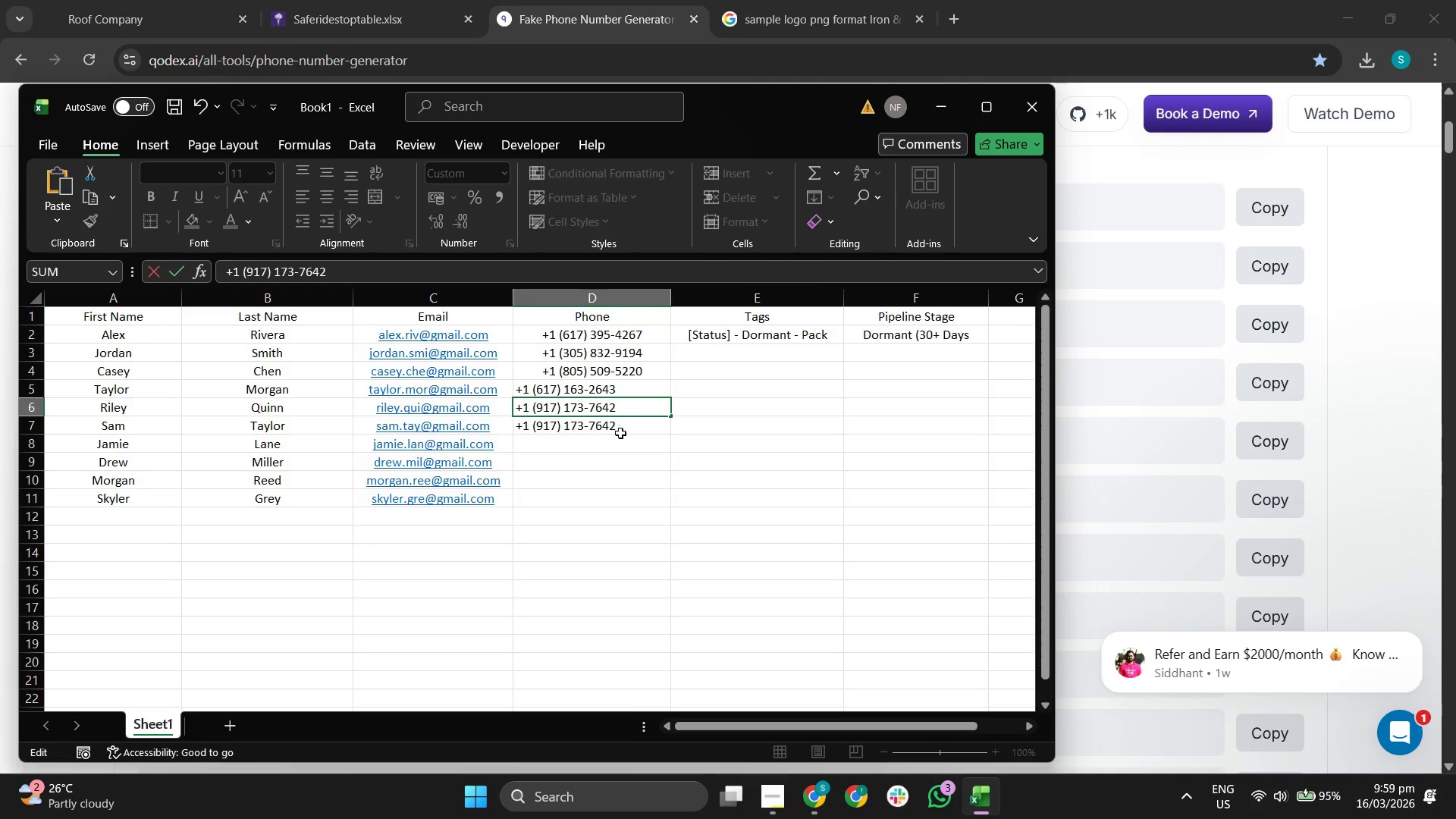 
double_click([629, 425])
 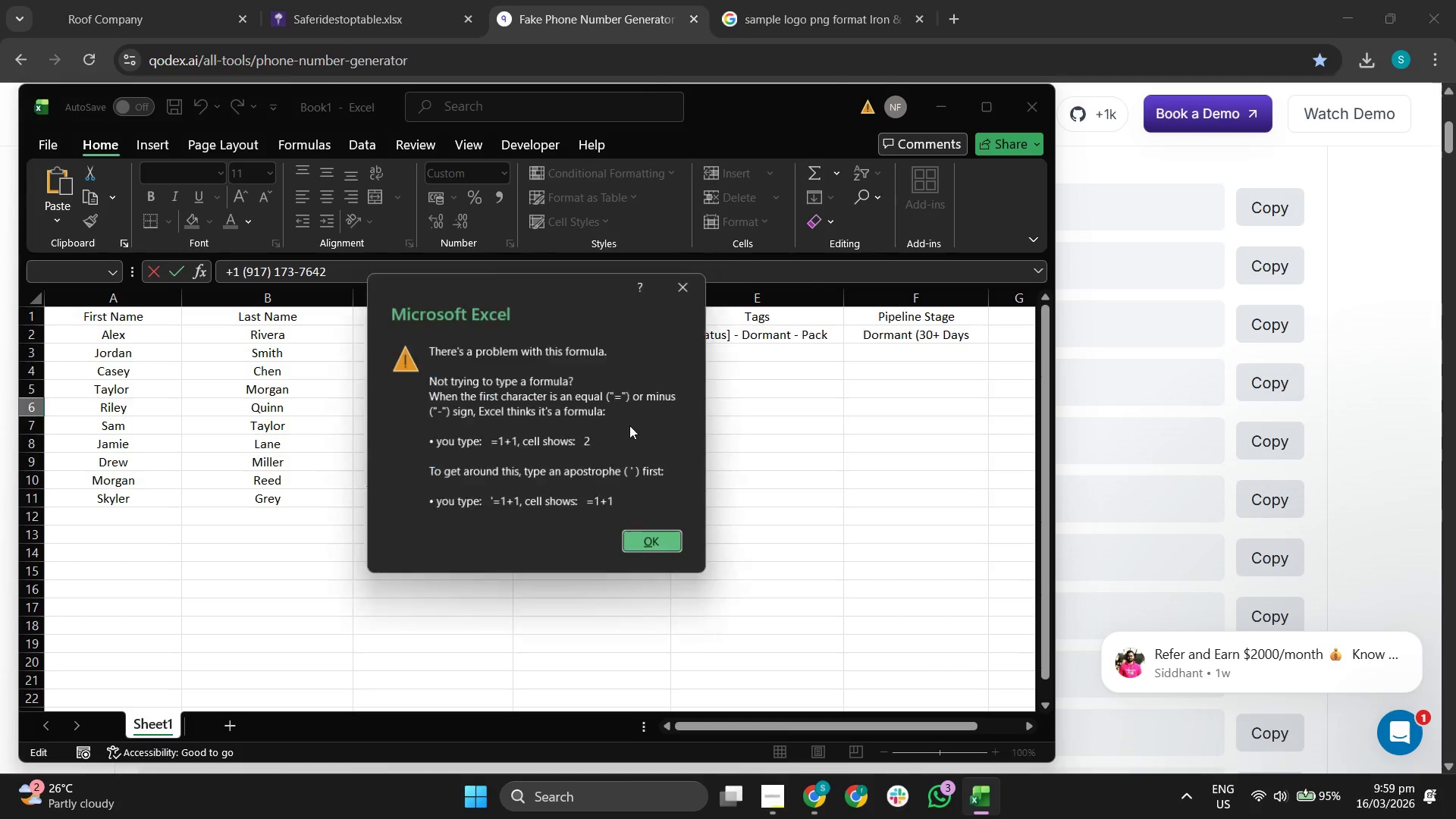 
triple_click([629, 425])
 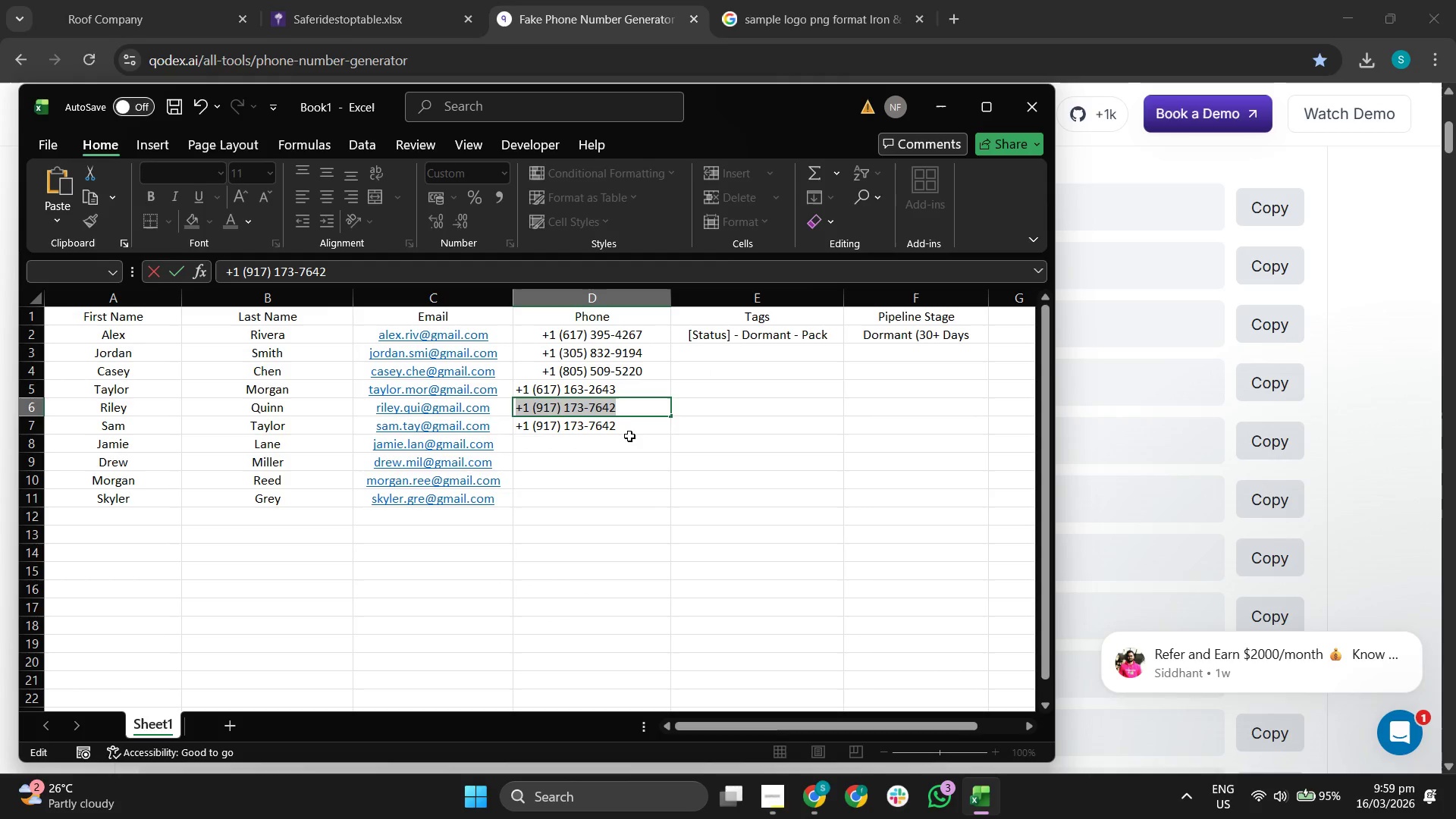 
double_click([637, 427])
 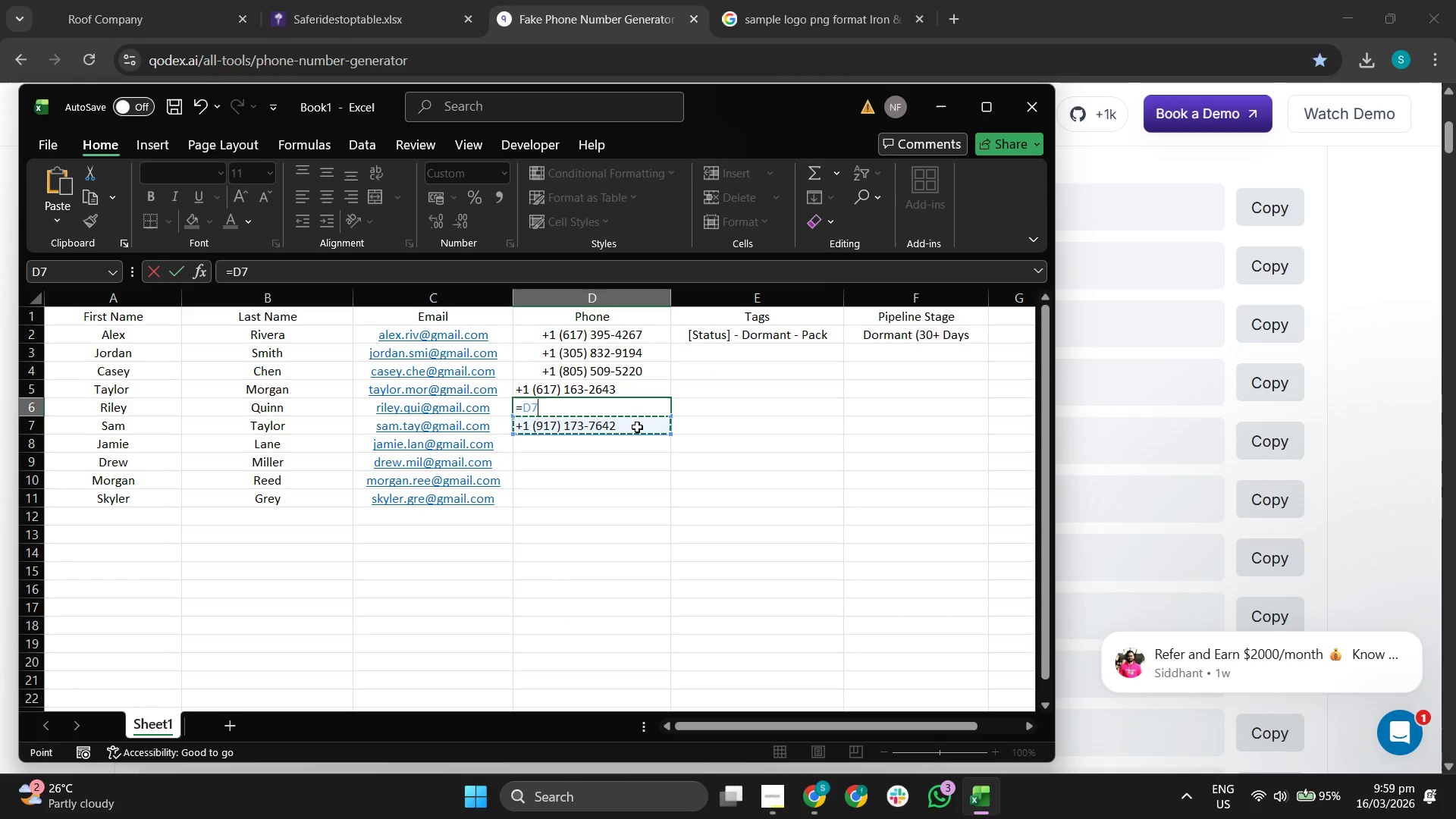 
triple_click([637, 427])
 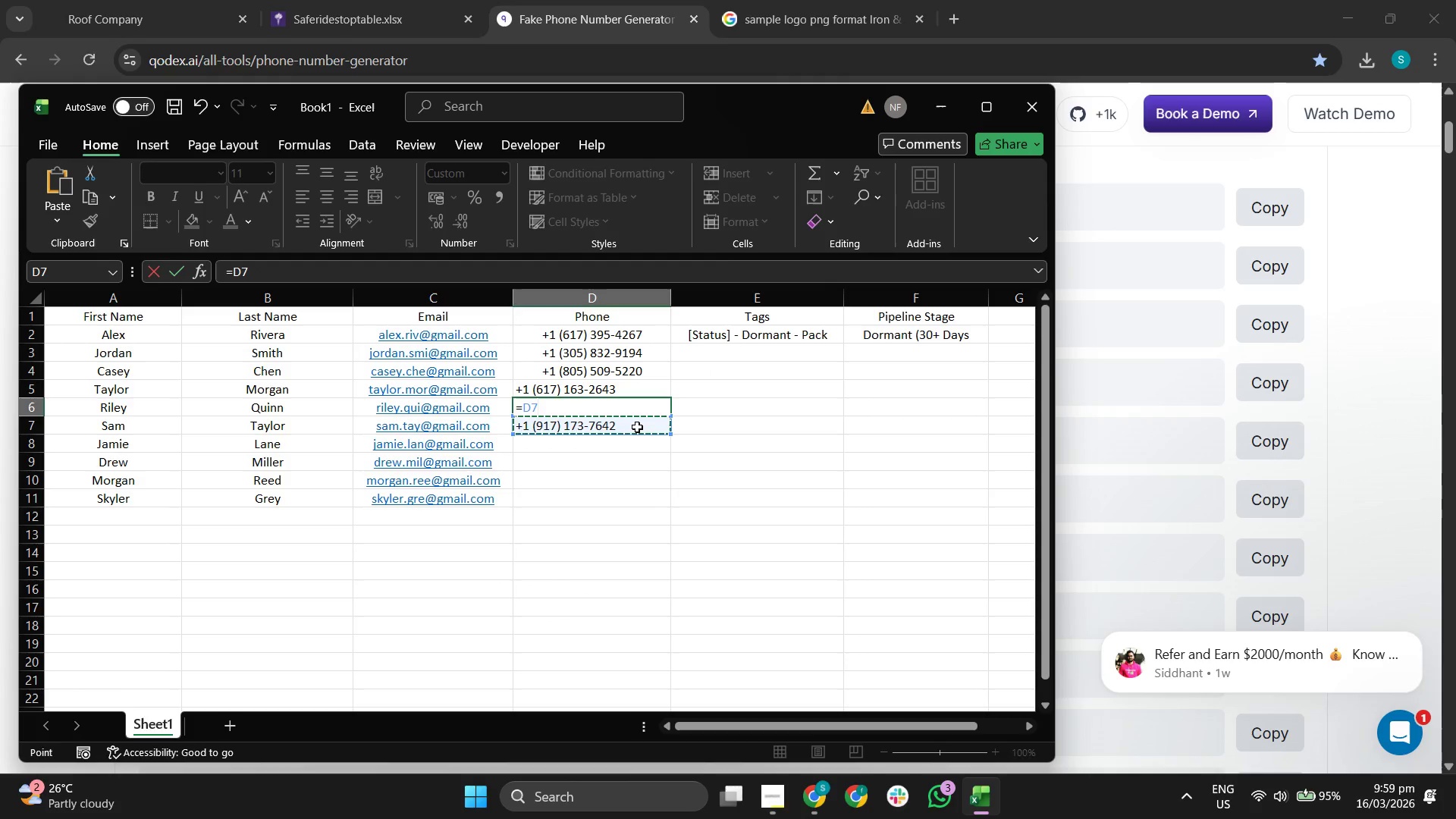 
triple_click([637, 427])
 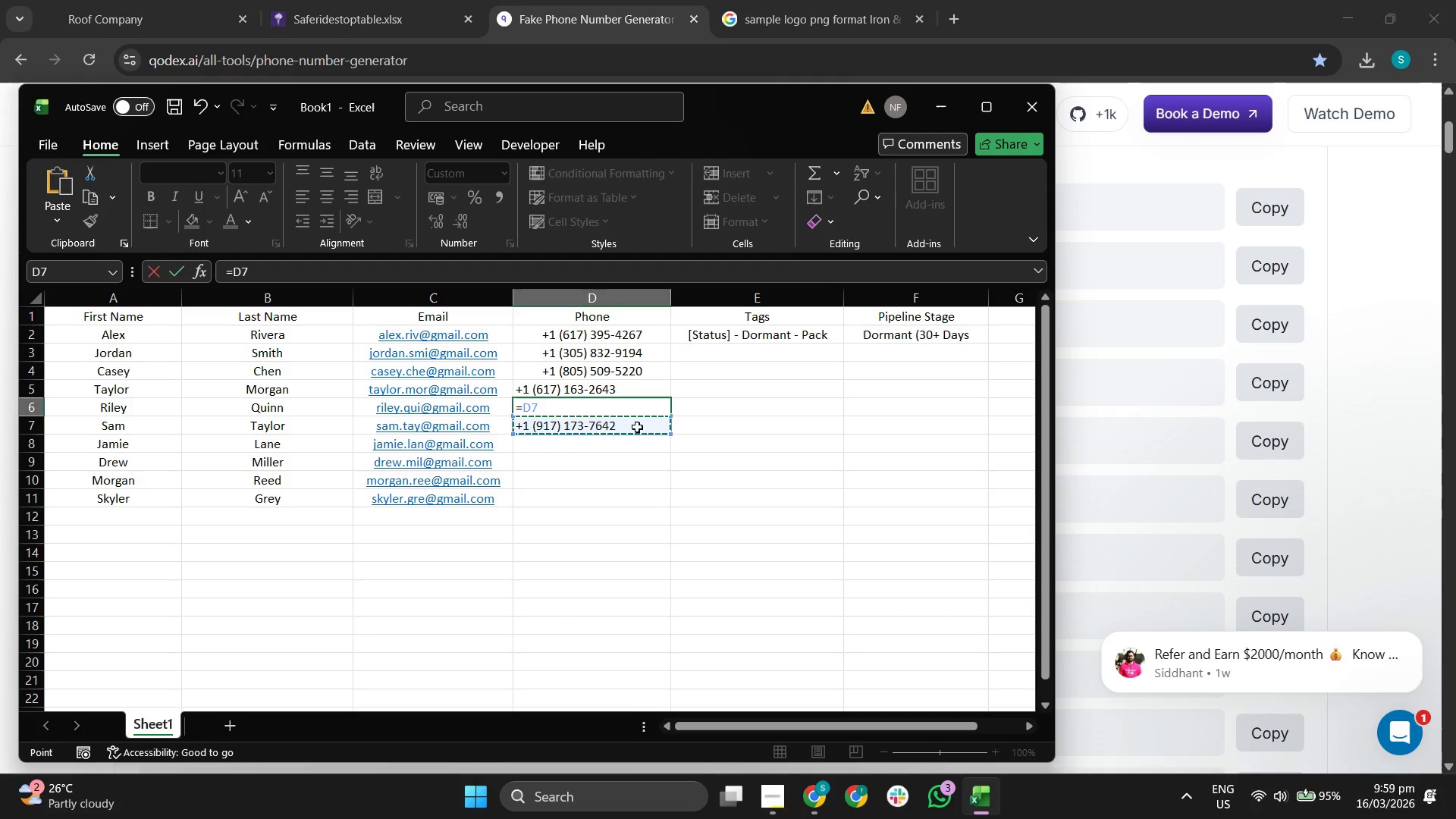 
triple_click([637, 427])
 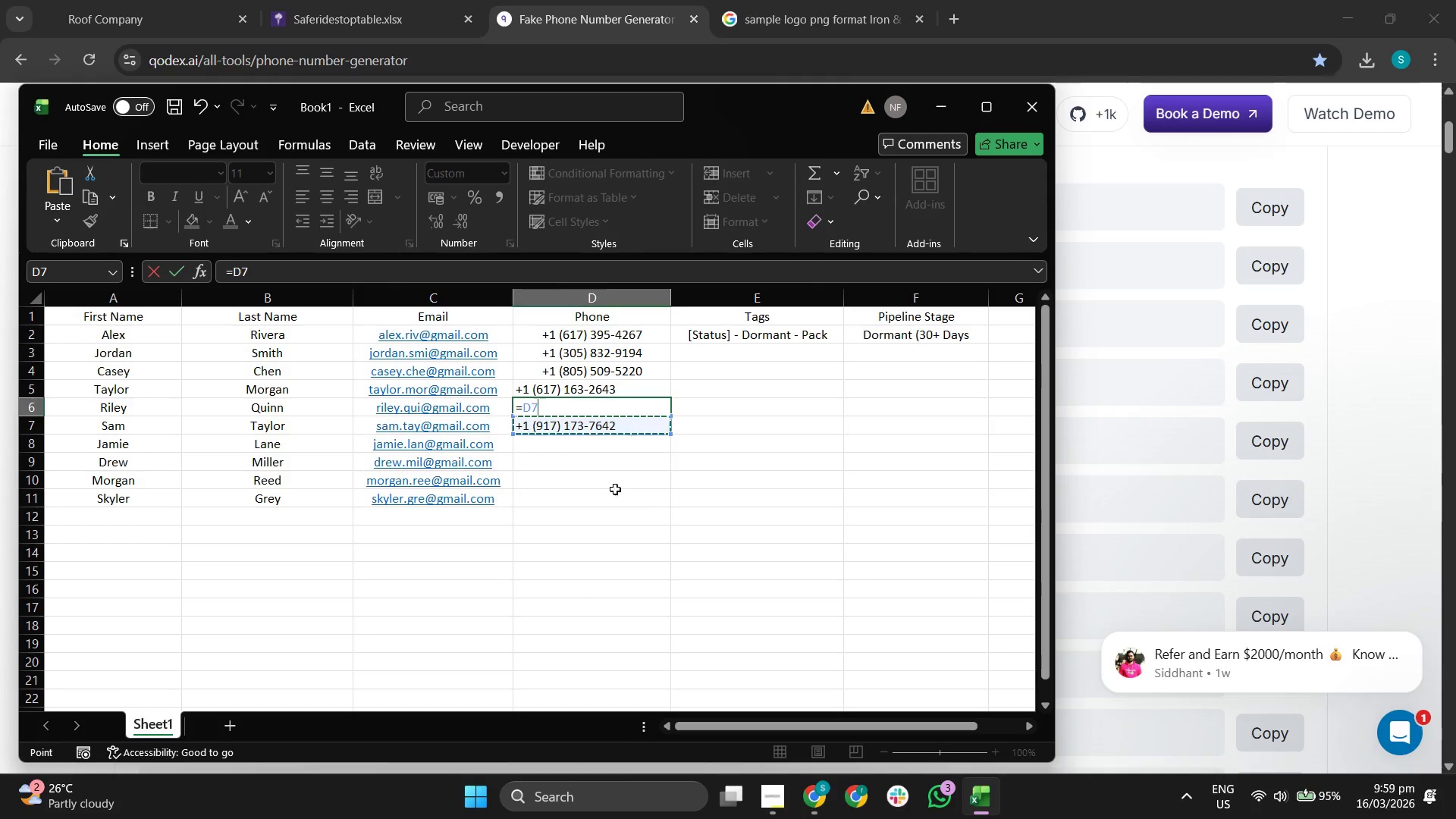 
left_click_drag(start_coordinate=[611, 503], to_coordinate=[610, 508])
 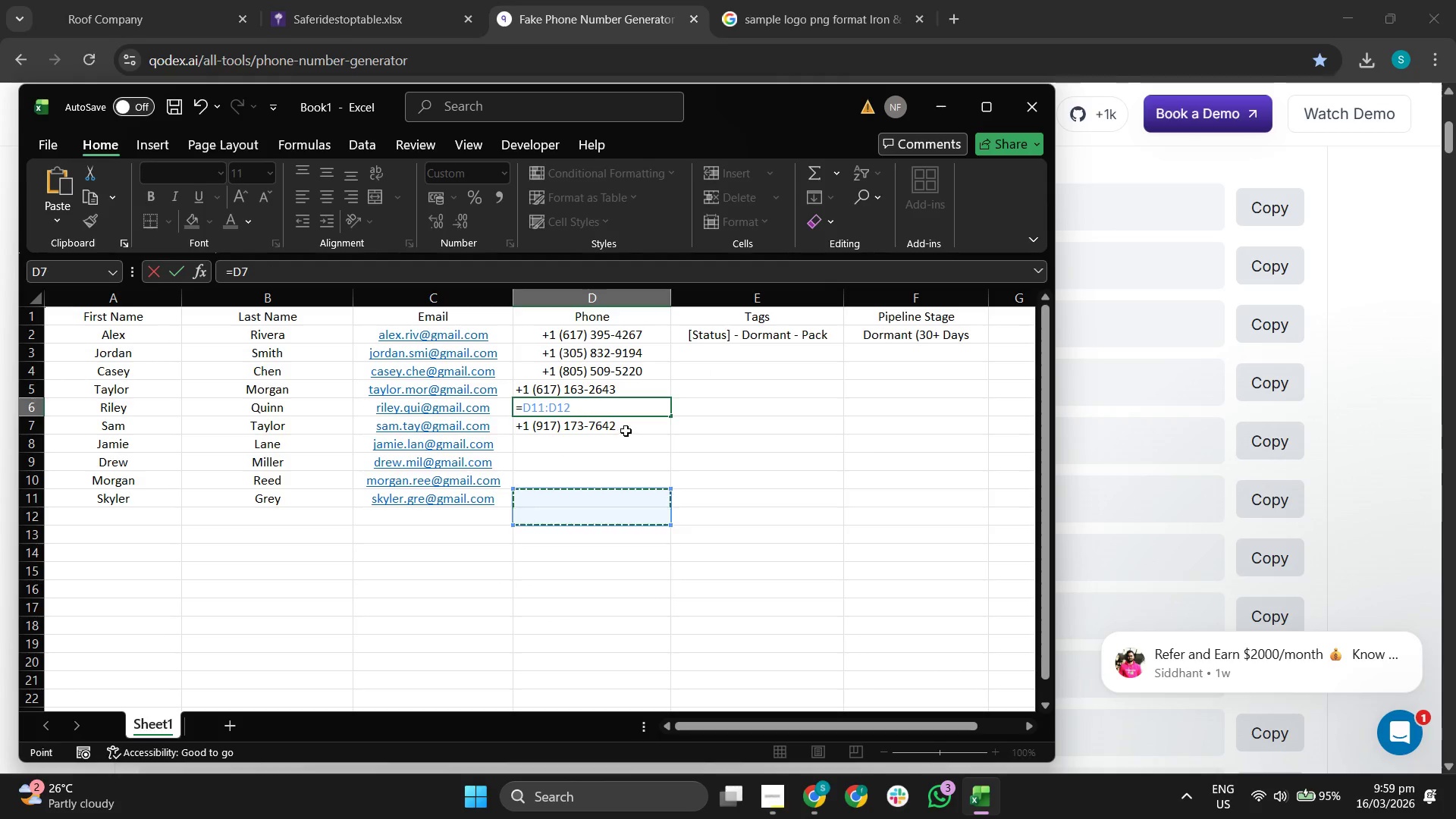 
double_click([626, 431])
 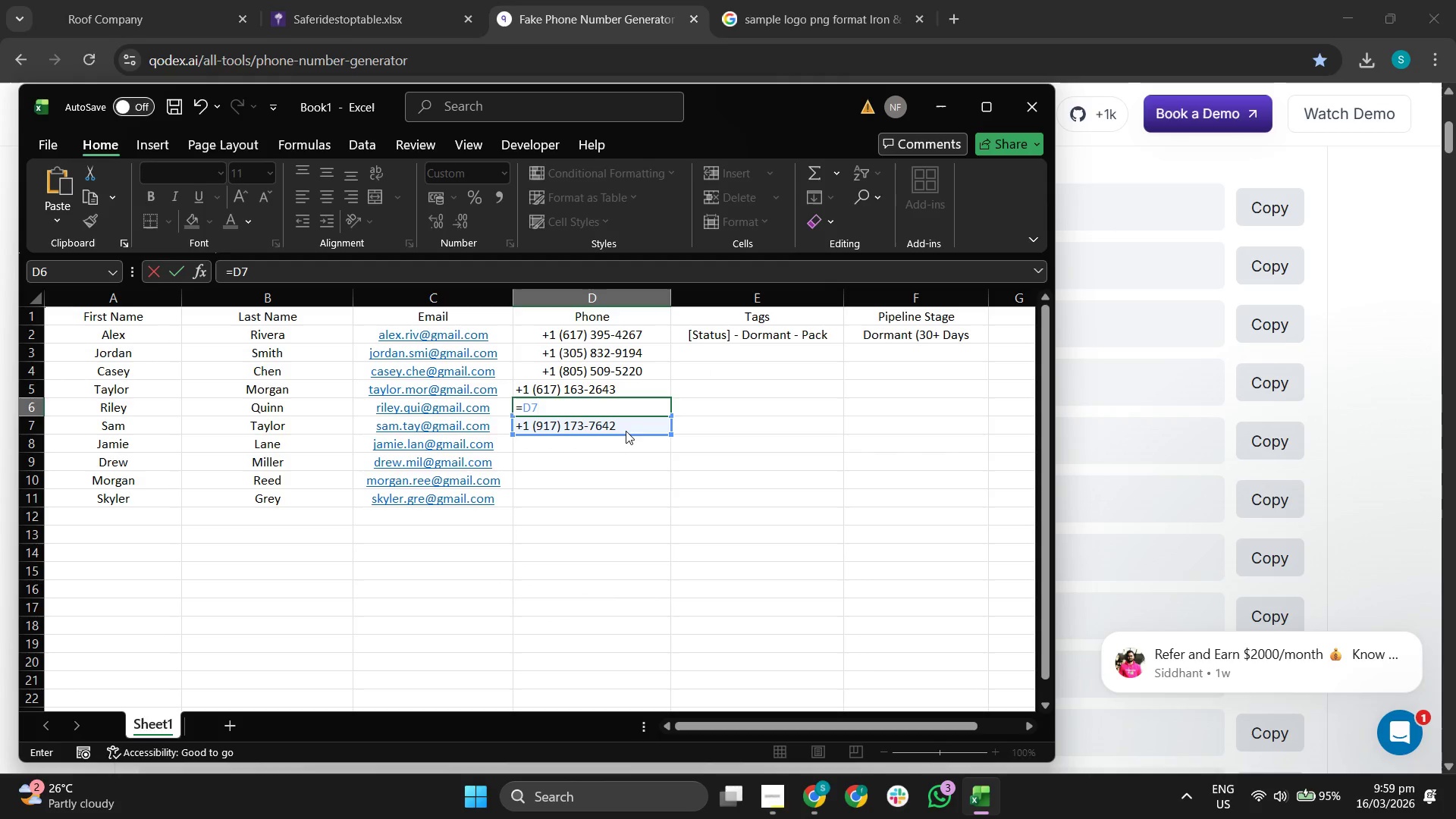 
triple_click([626, 431])
 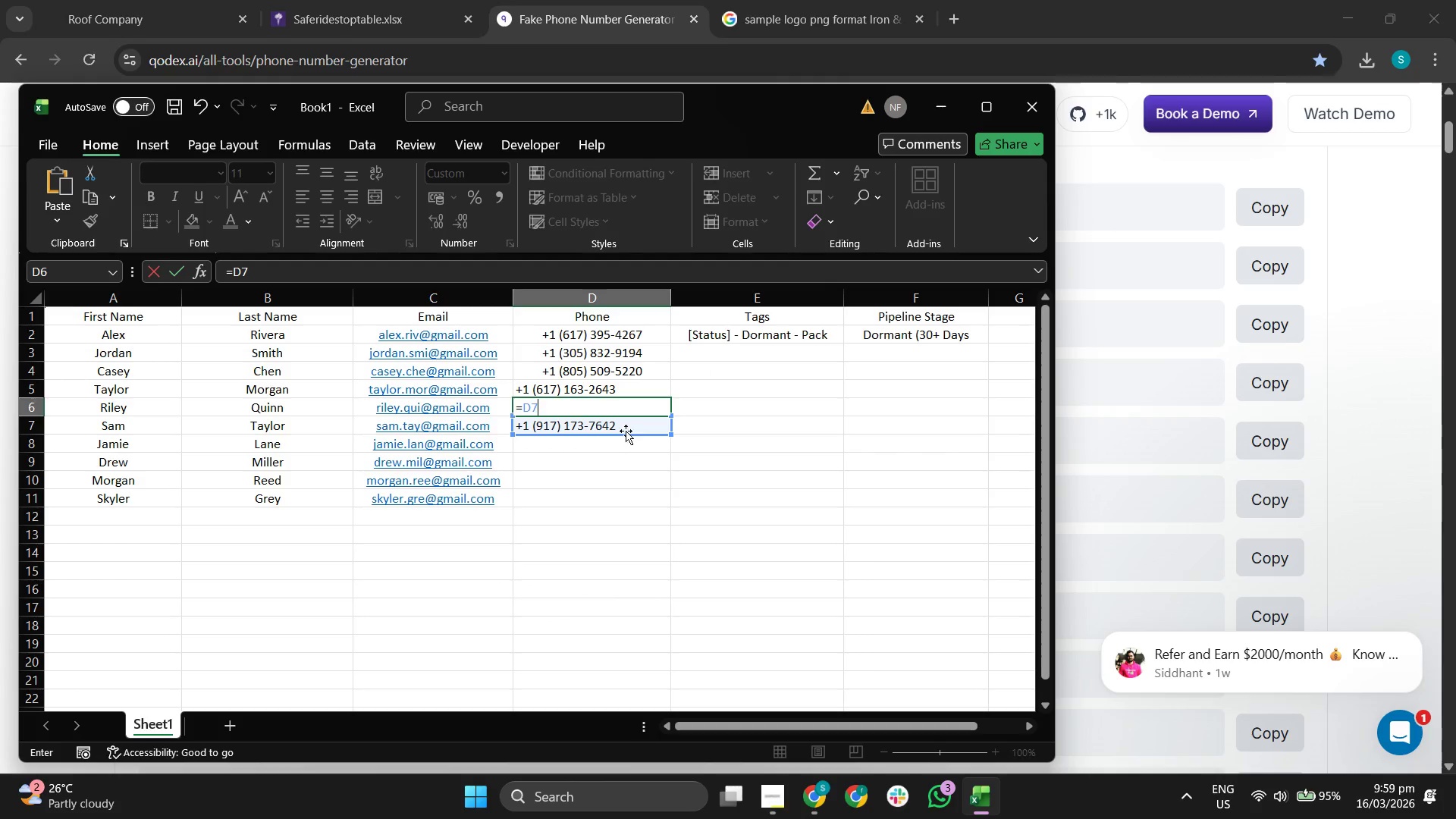 
triple_click([626, 431])
 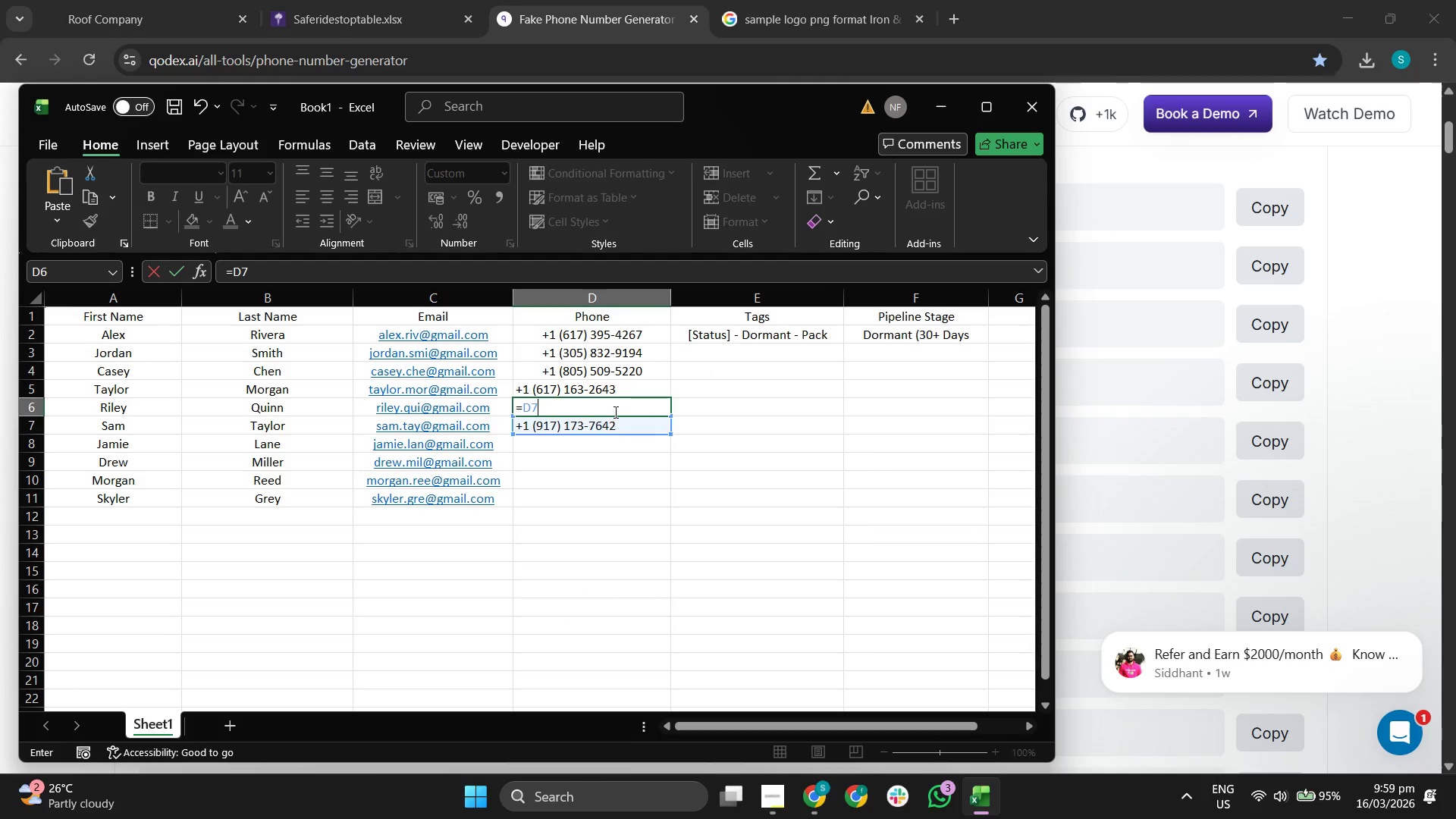 
triple_click([614, 411])
 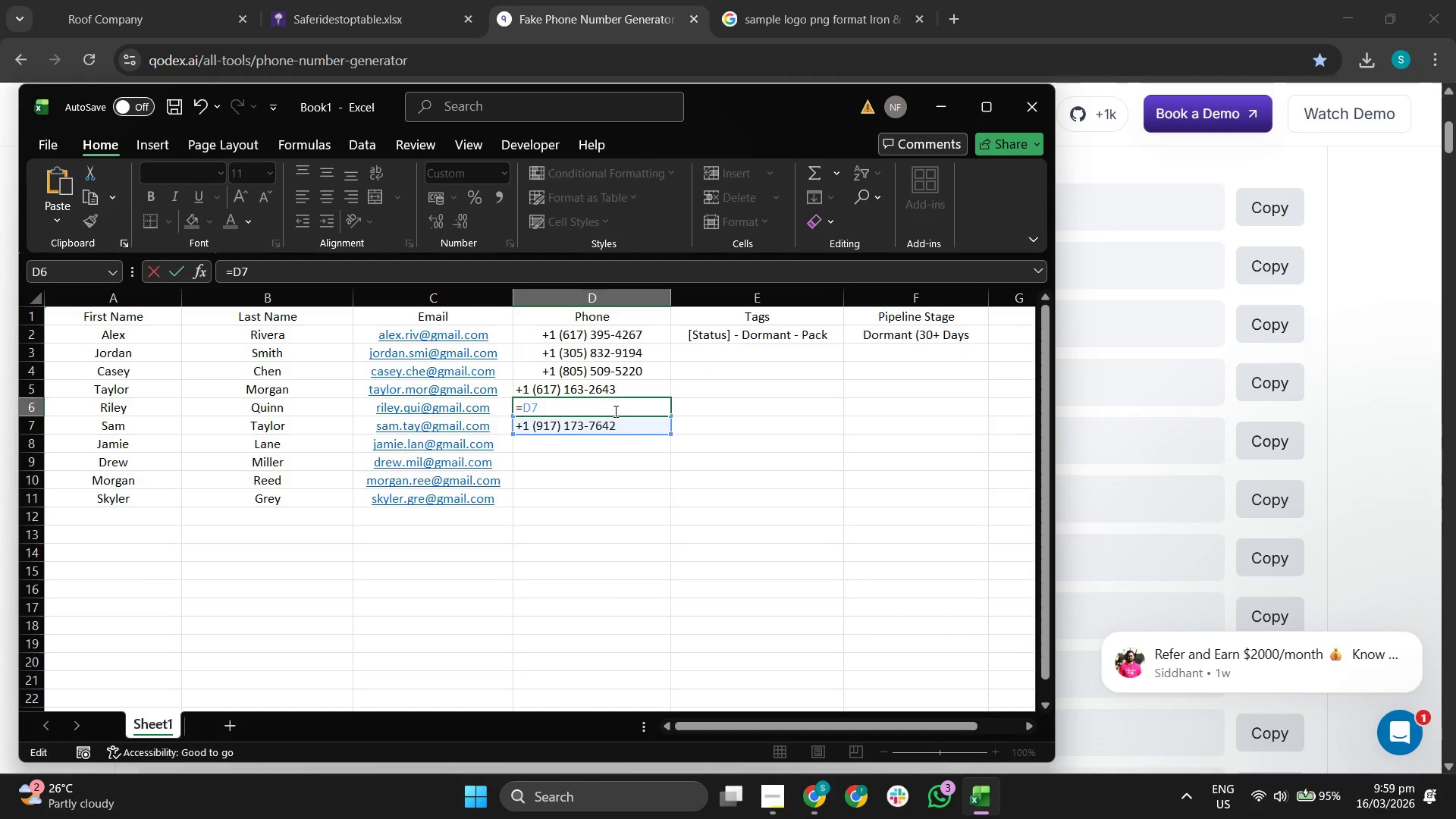 
triple_click([614, 410])
 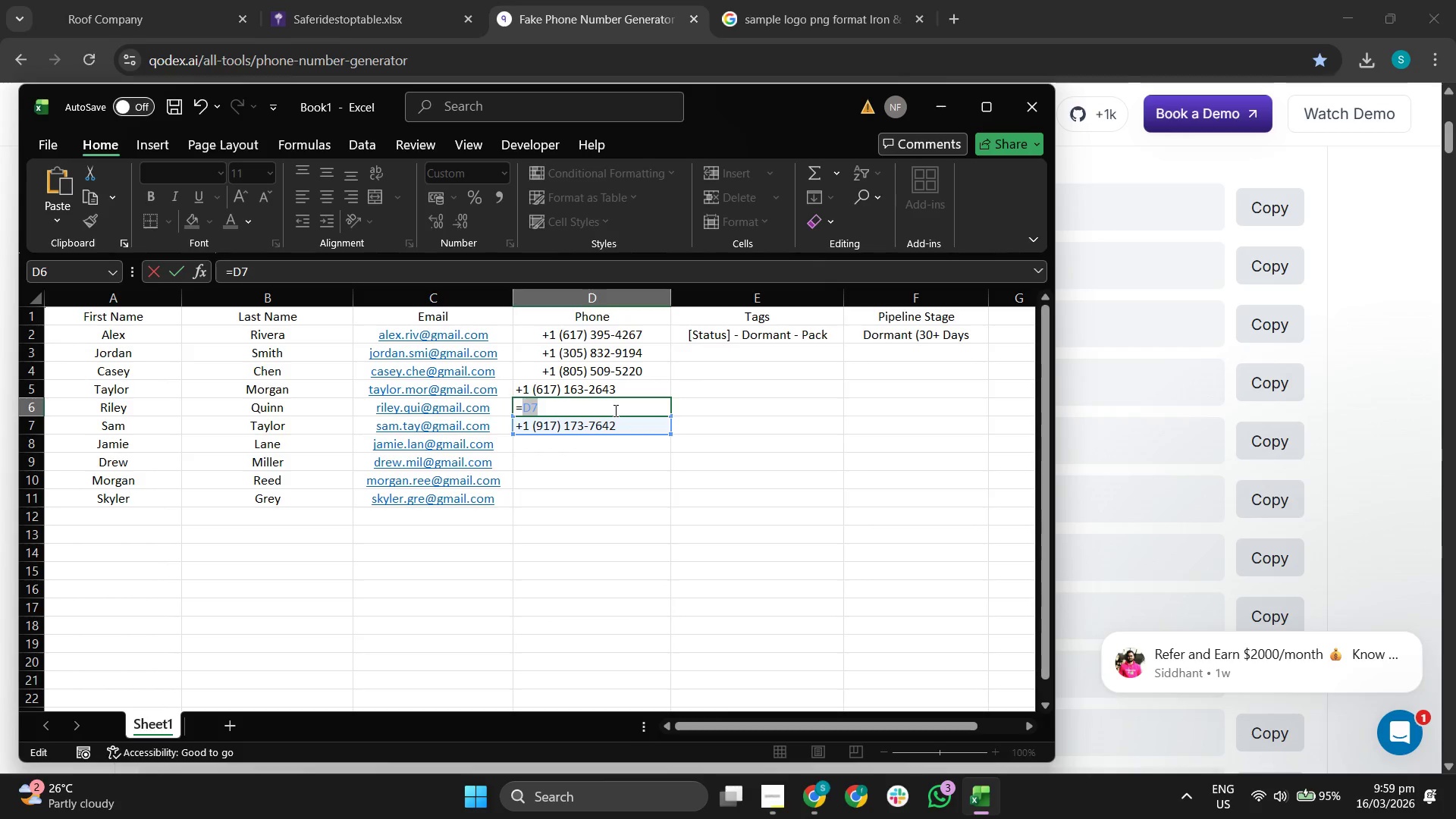 
triple_click([614, 410])
 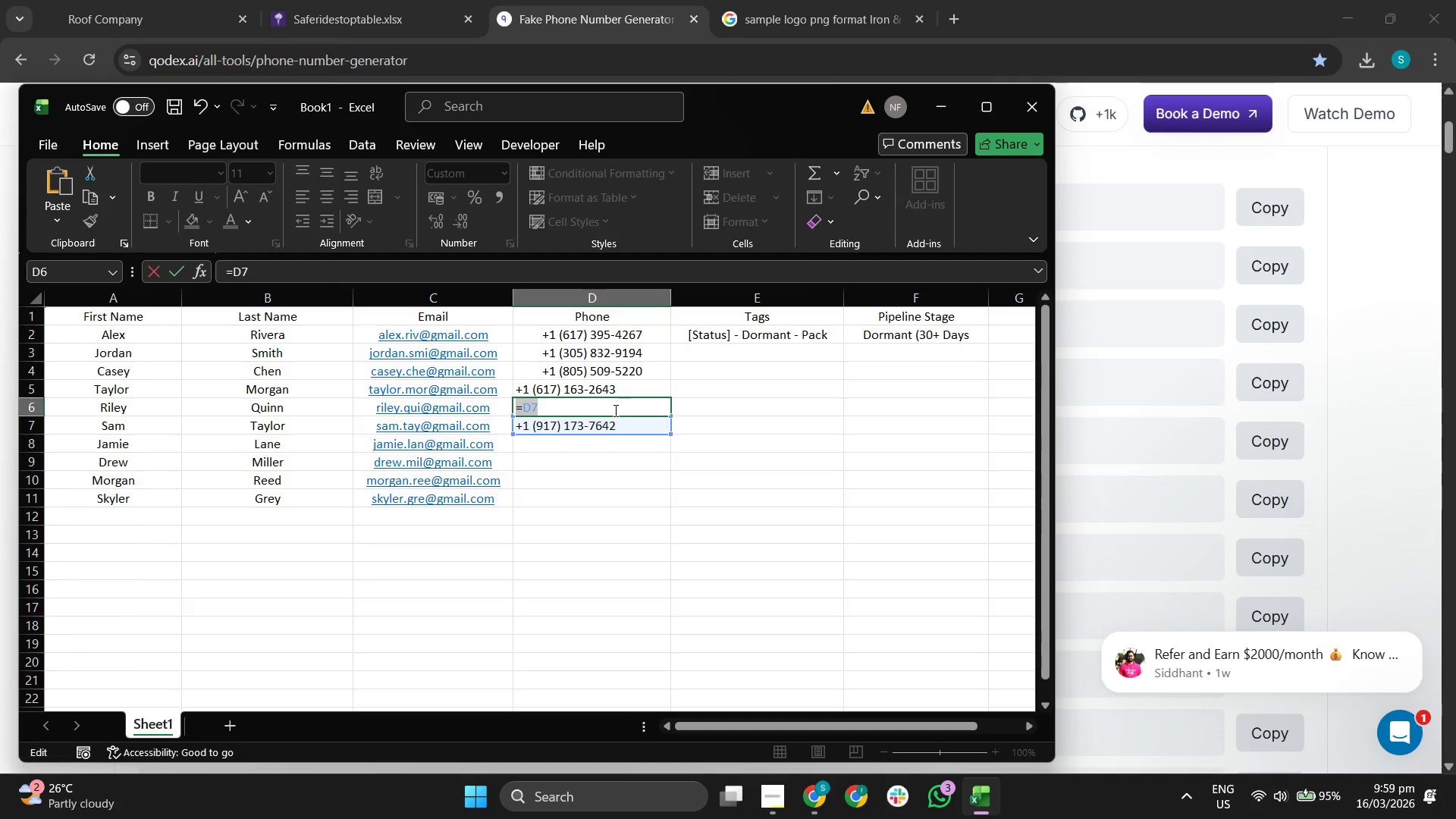 
key(Control+ControlLeft)
 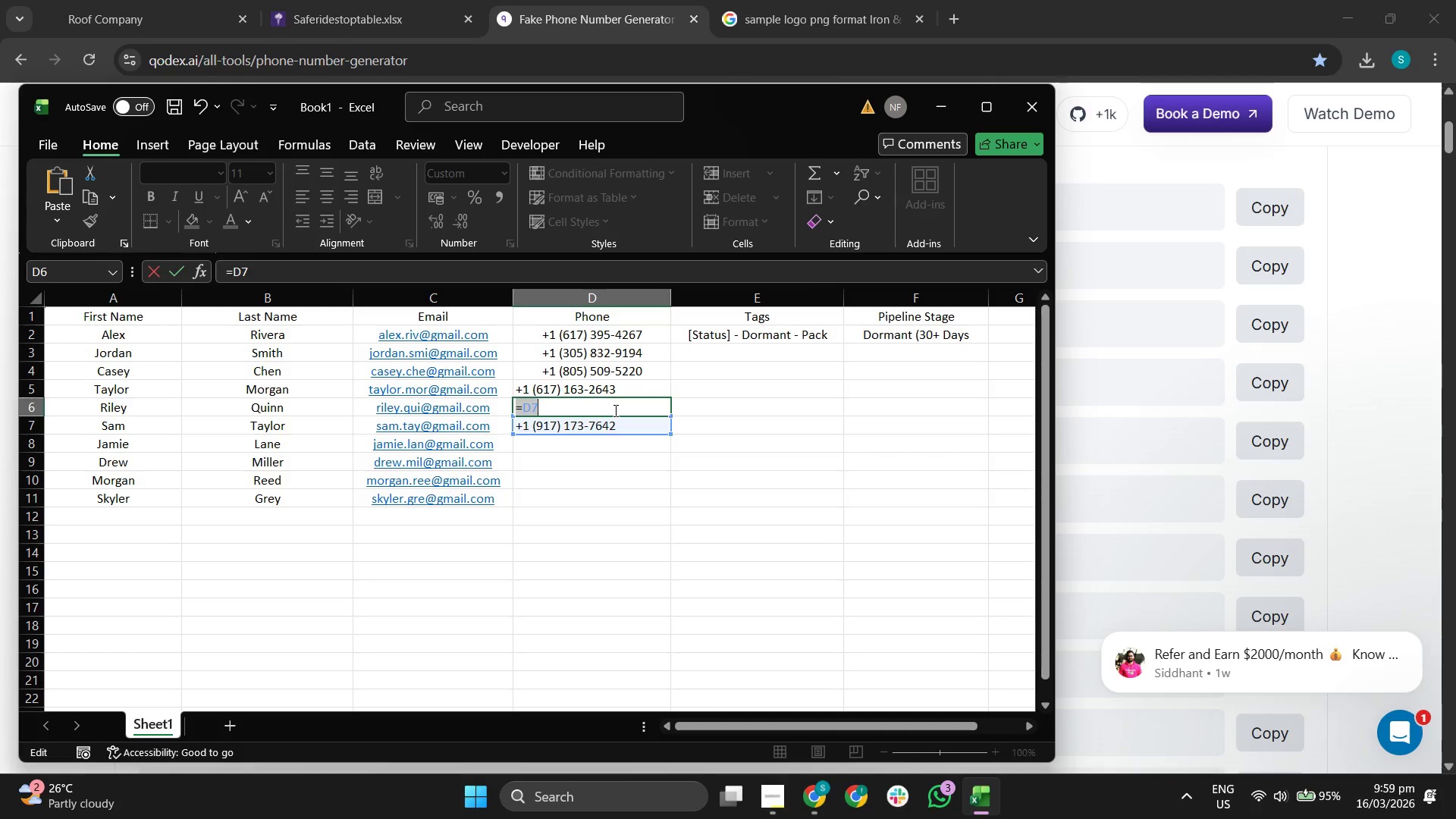 
key(Control+V)
 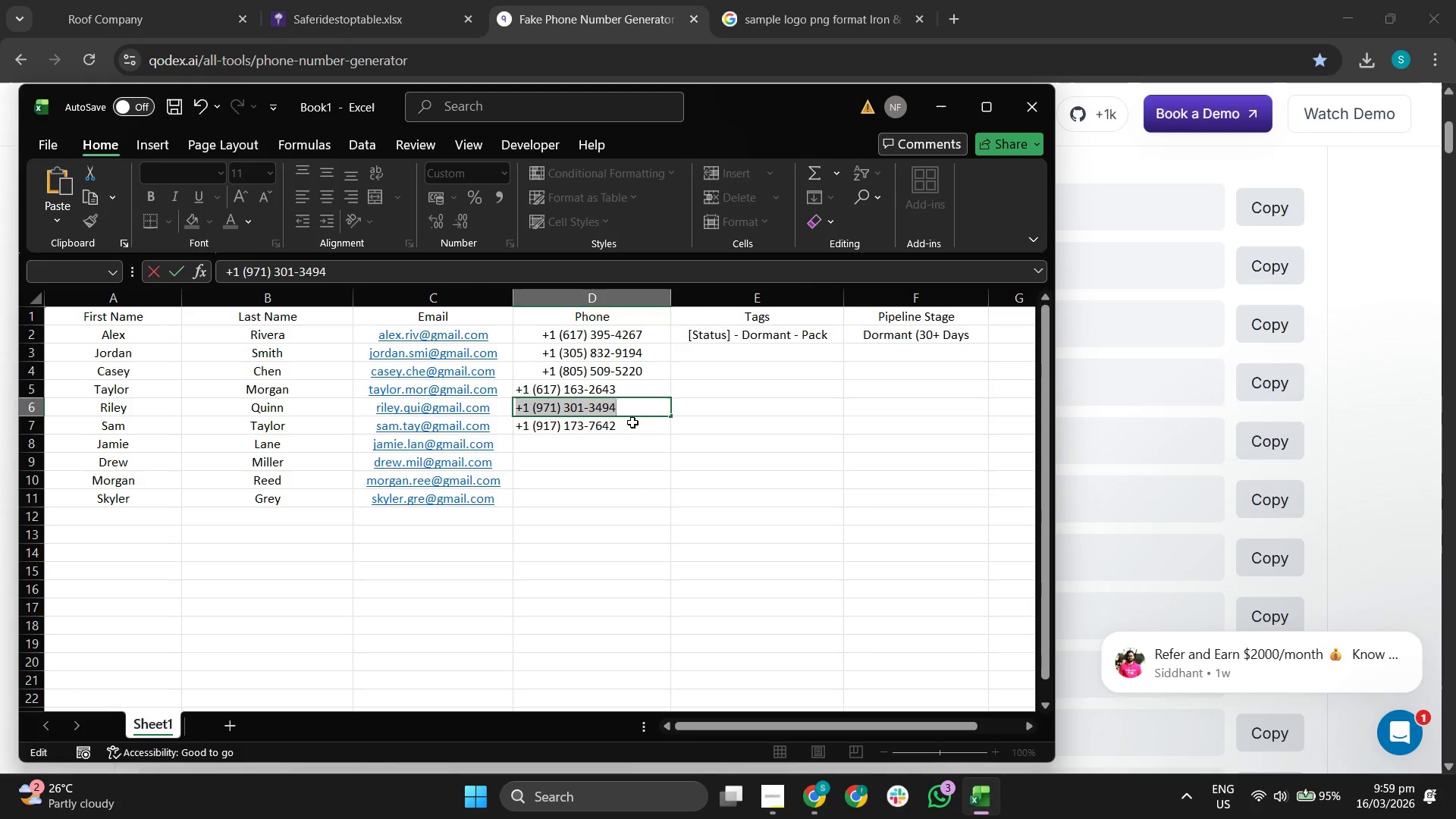 
key(Backspace)
 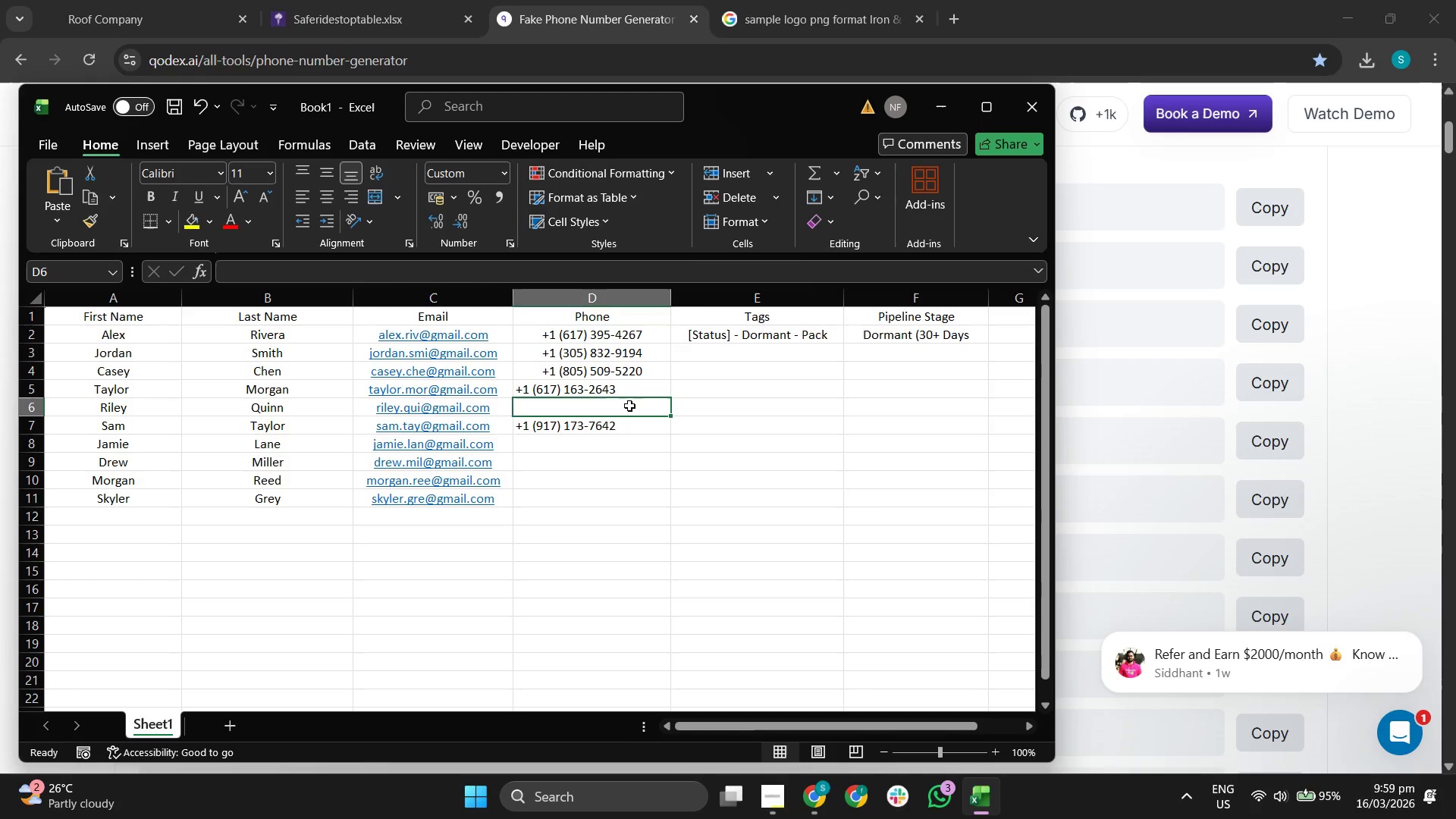 
key(Control+V)
 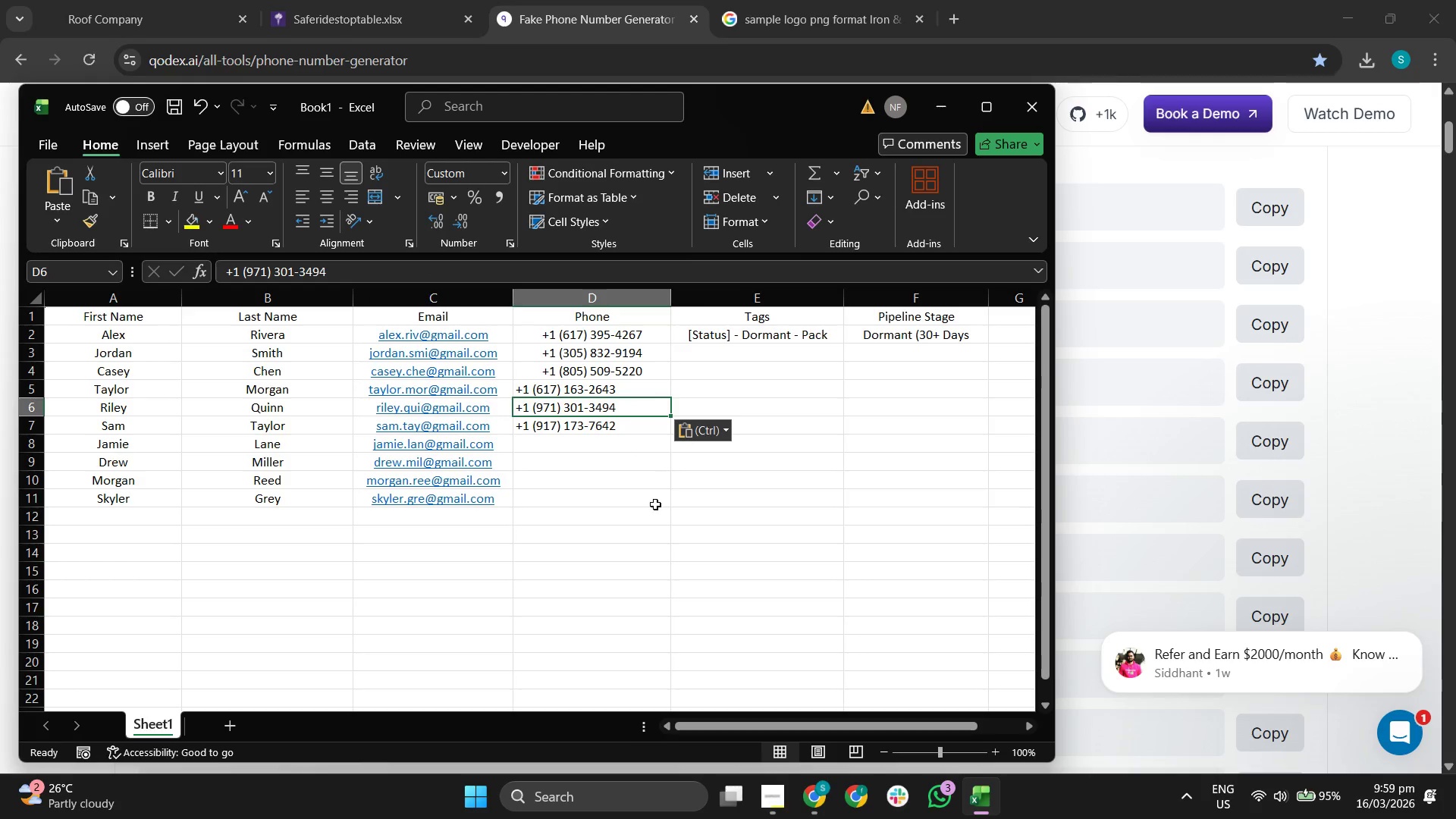 
left_click([654, 504])
 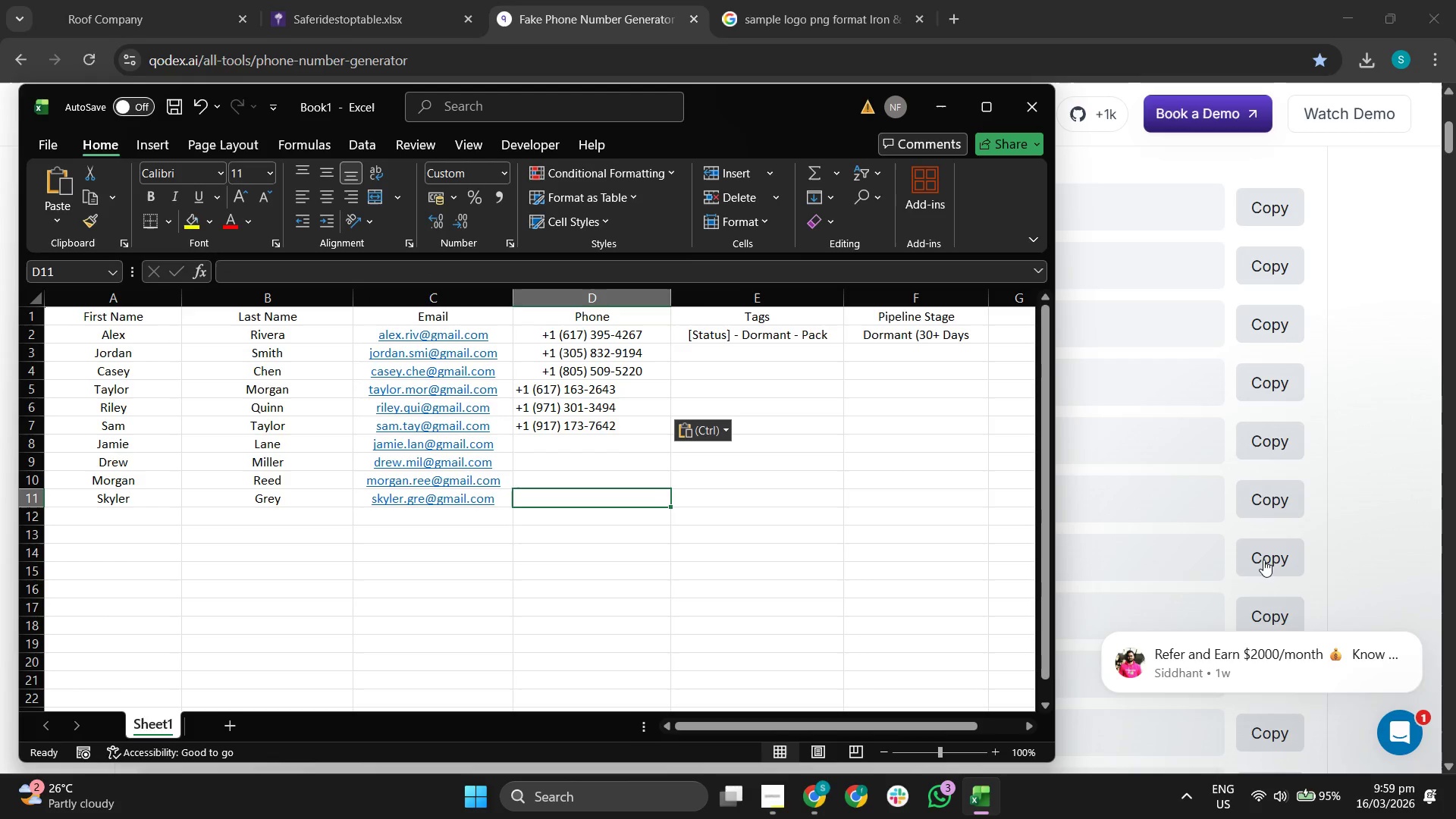 
left_click([1270, 619])
 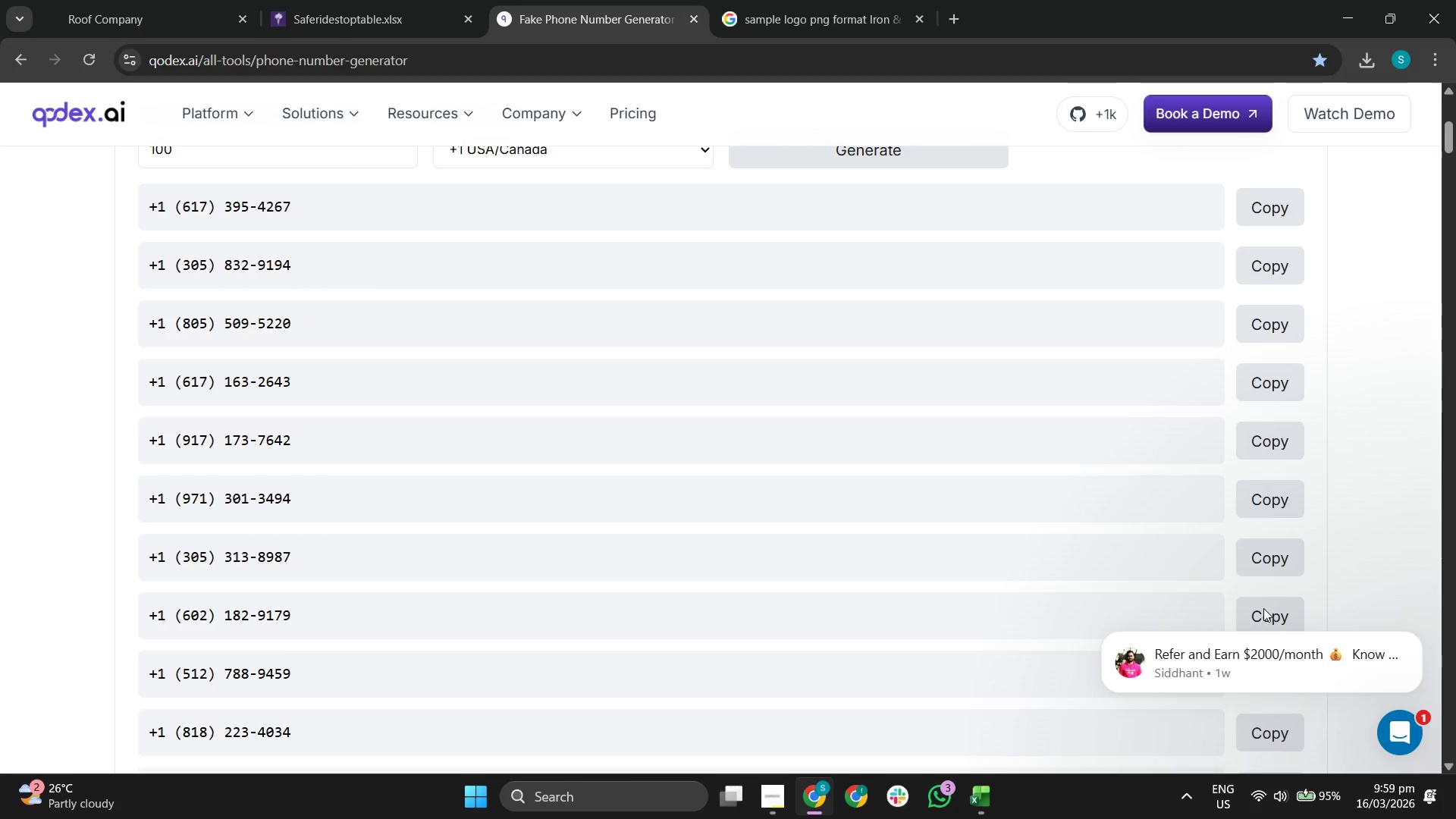 
double_click([1267, 614])
 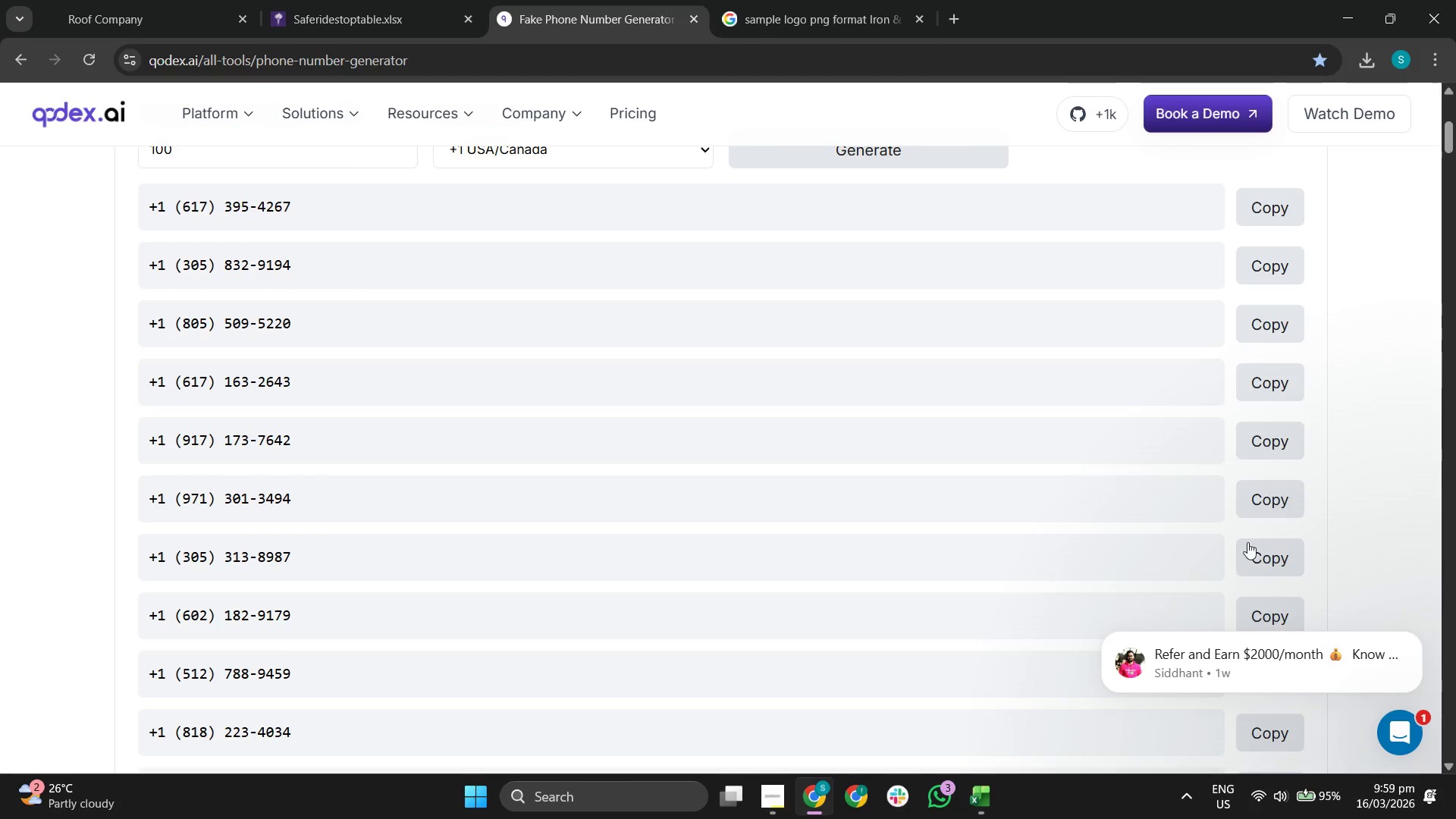 
scroll: coordinate [1246, 540], scroll_direction: down, amount: 3.0
 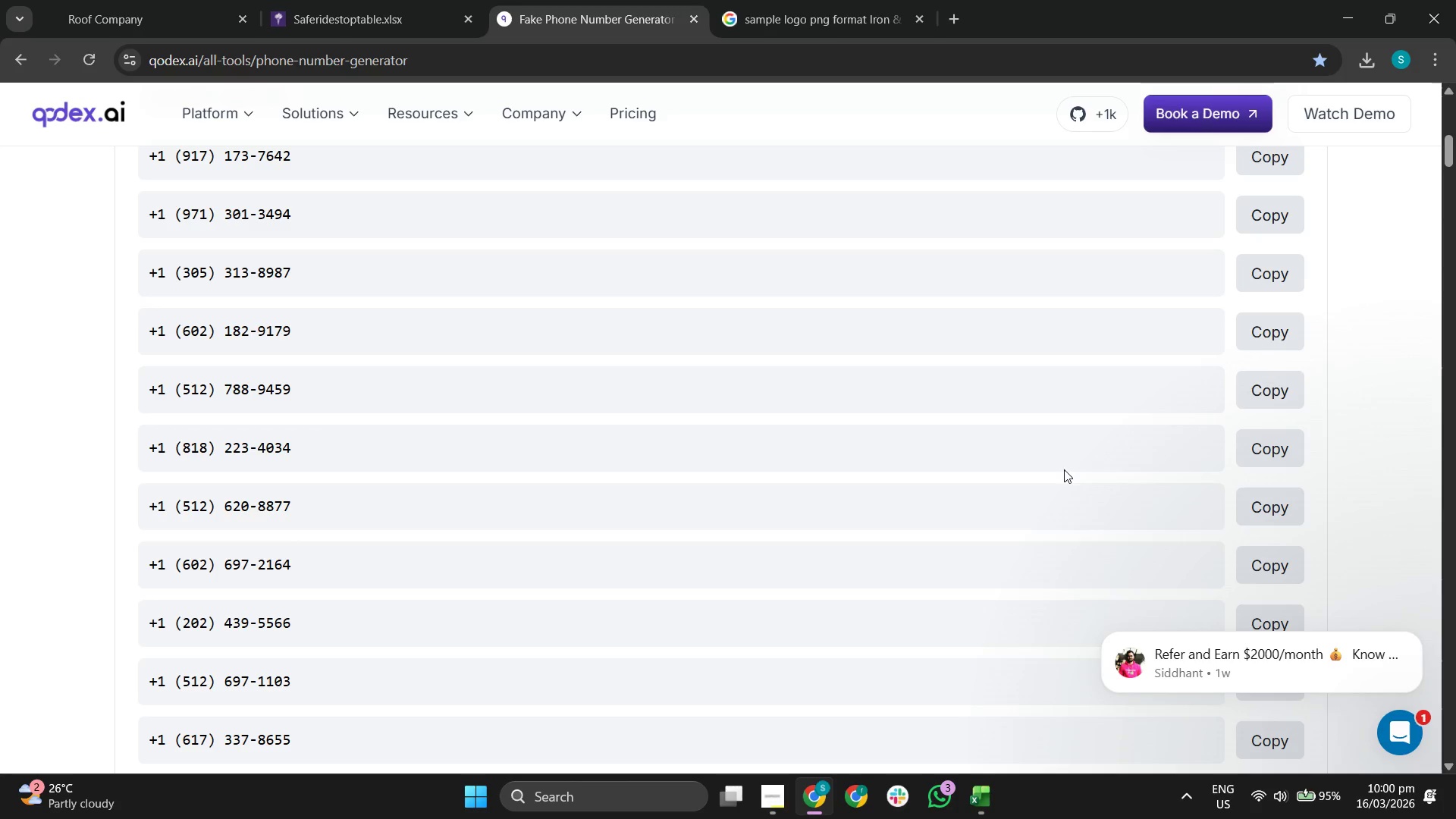 
scroll: coordinate [1143, 390], scroll_direction: up, amount: 1.0
 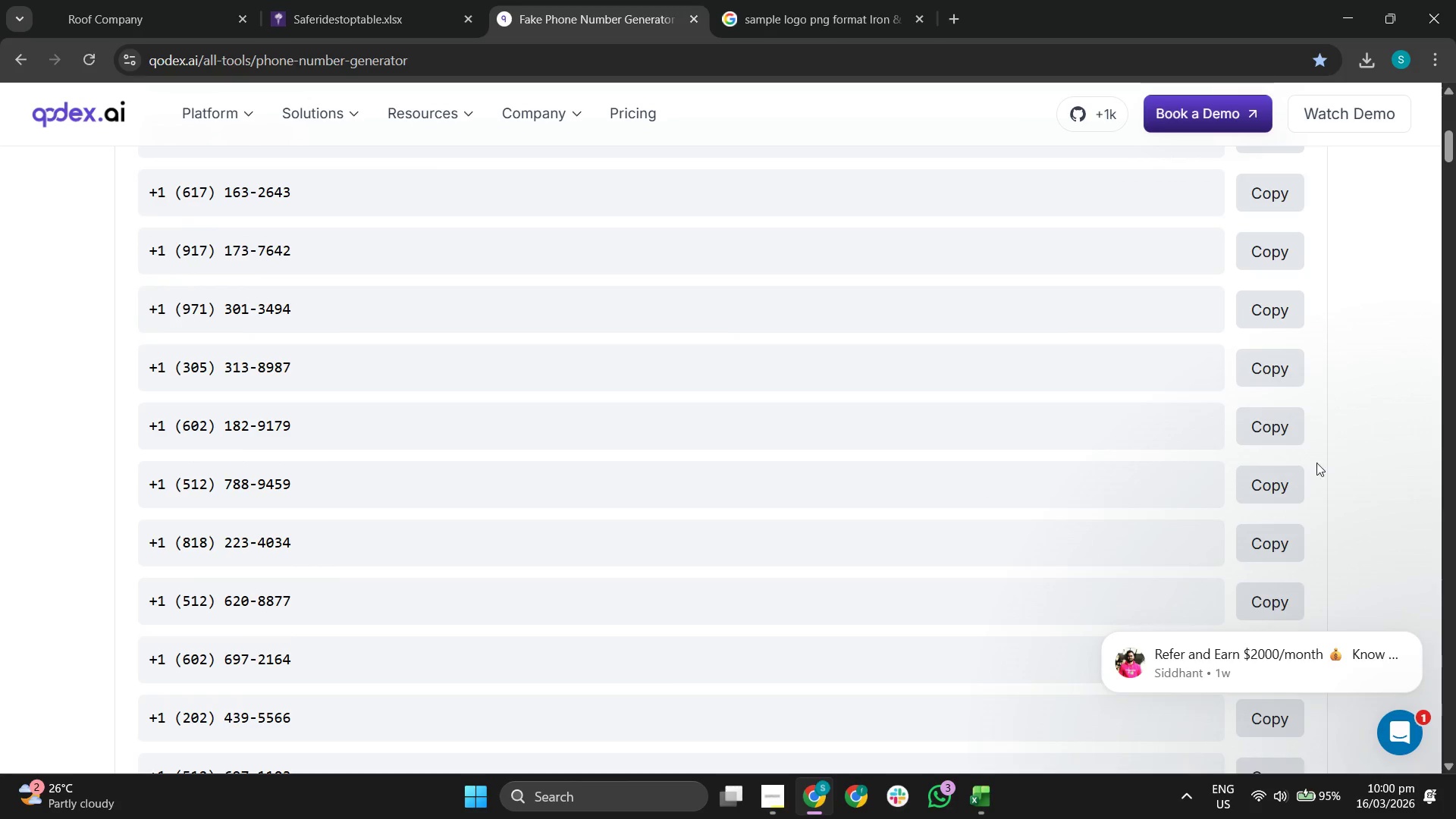 
left_click([1277, 428])
 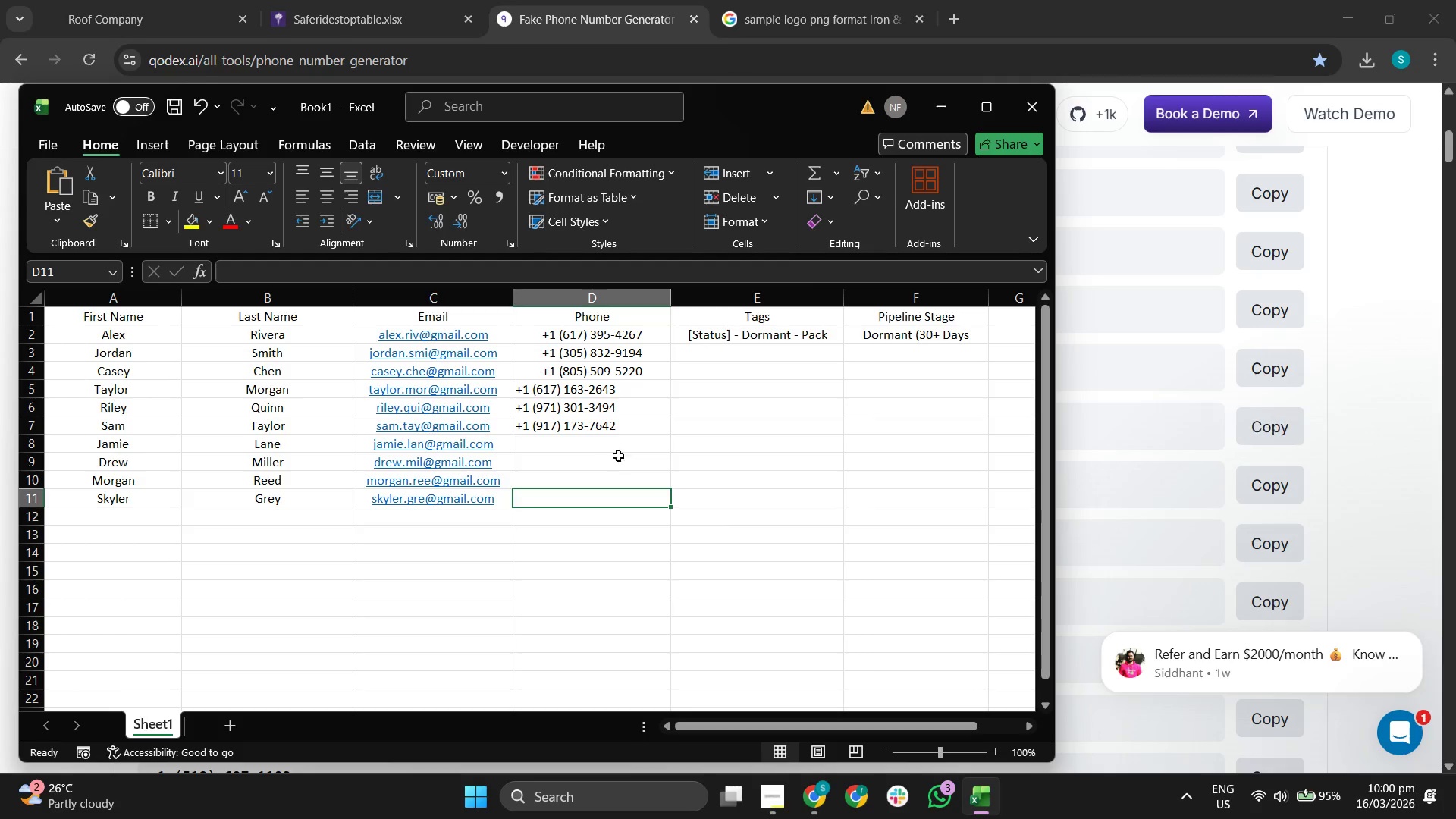 
key(Control+ControlLeft)
 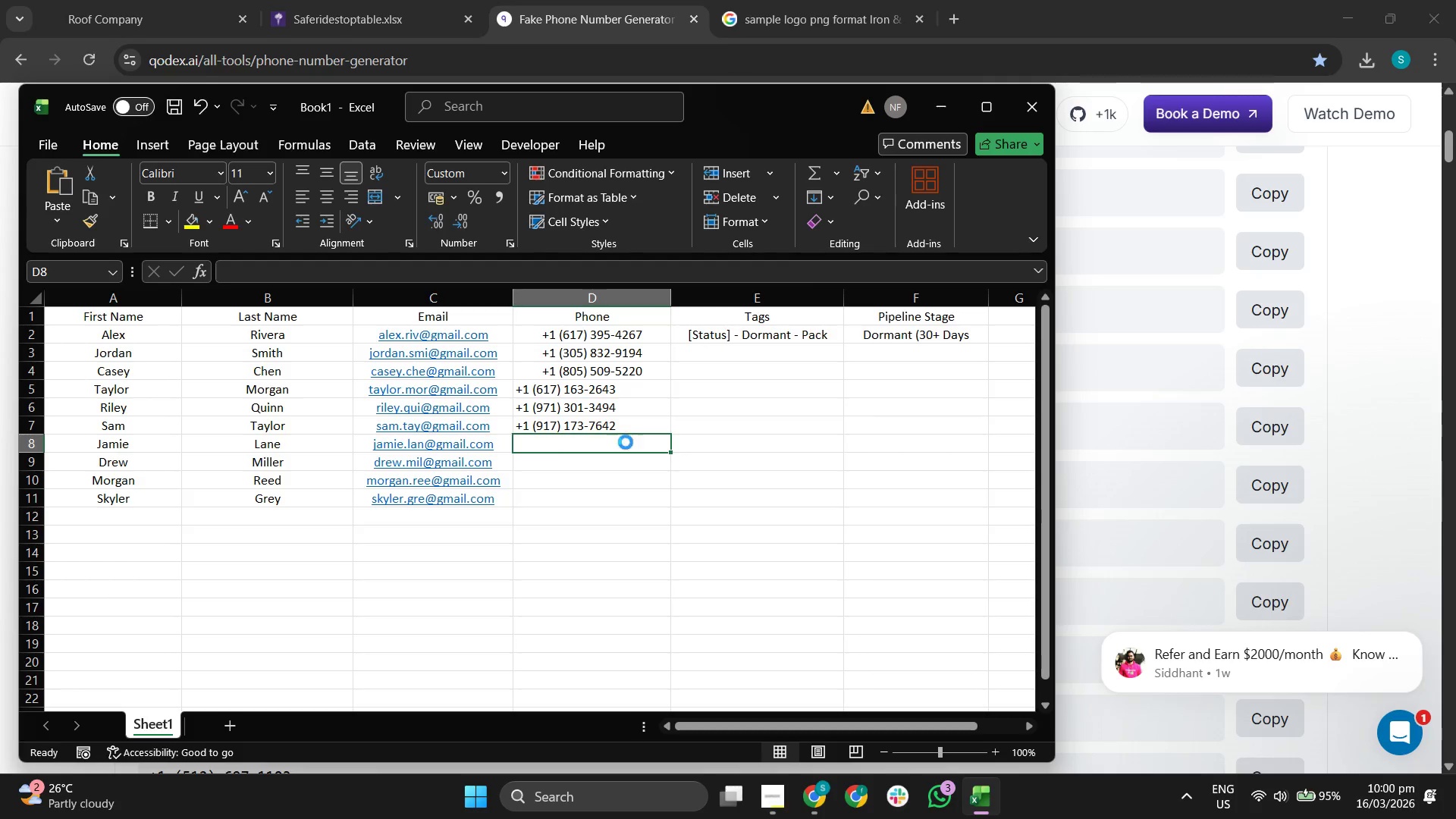 
key(Control+V)
 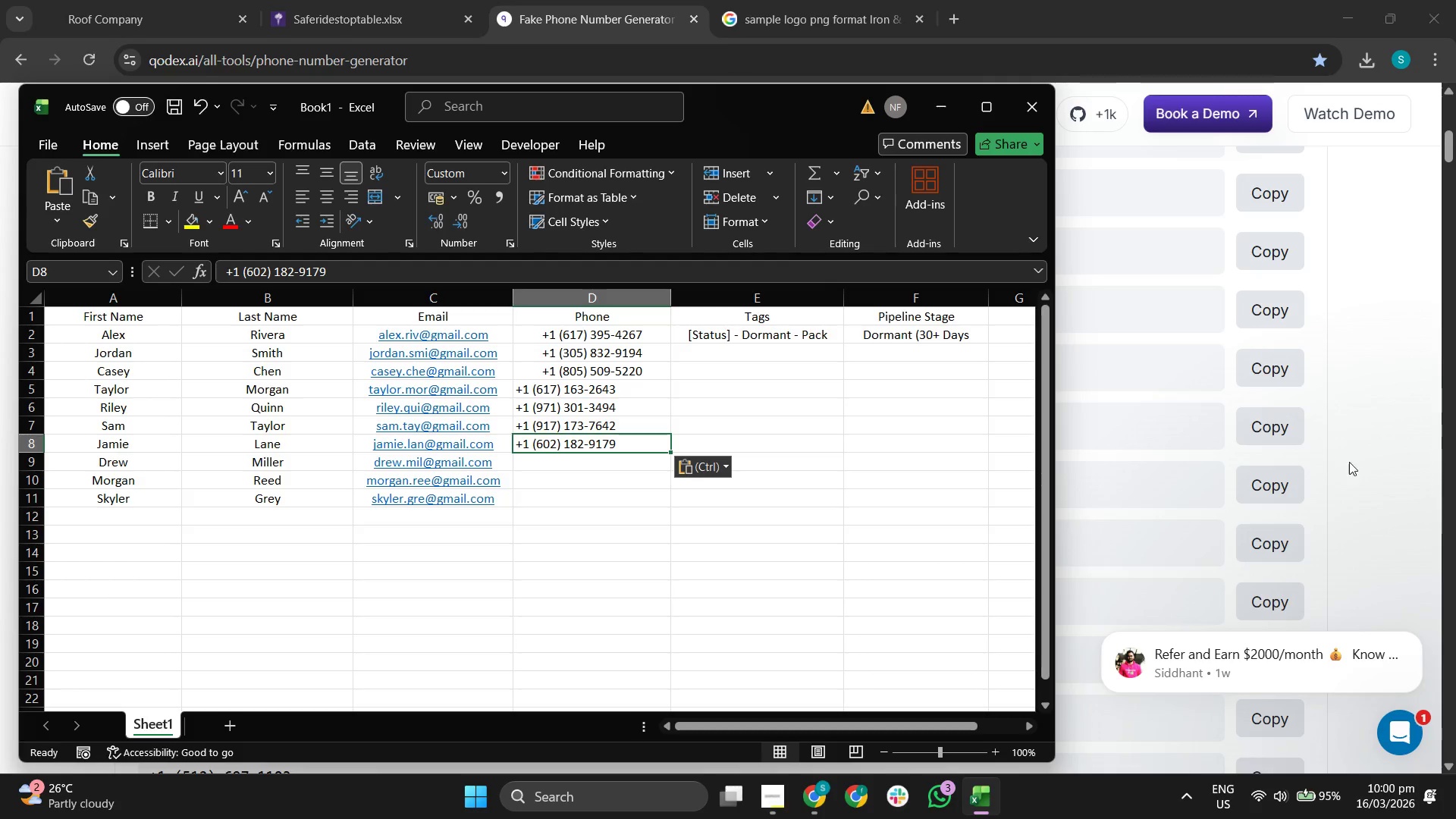 
left_click([1257, 471])
 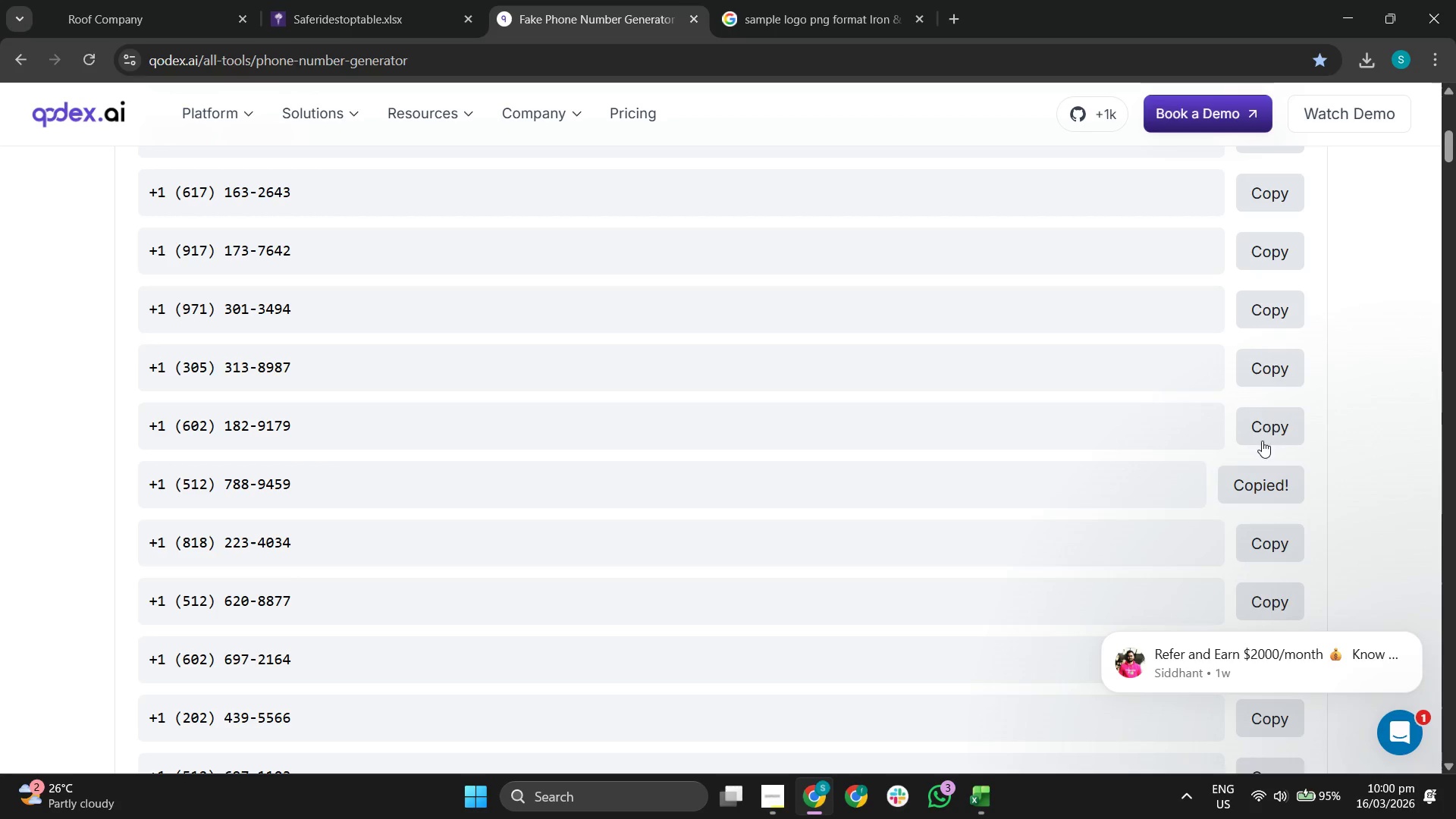 
left_click([1280, 420])
 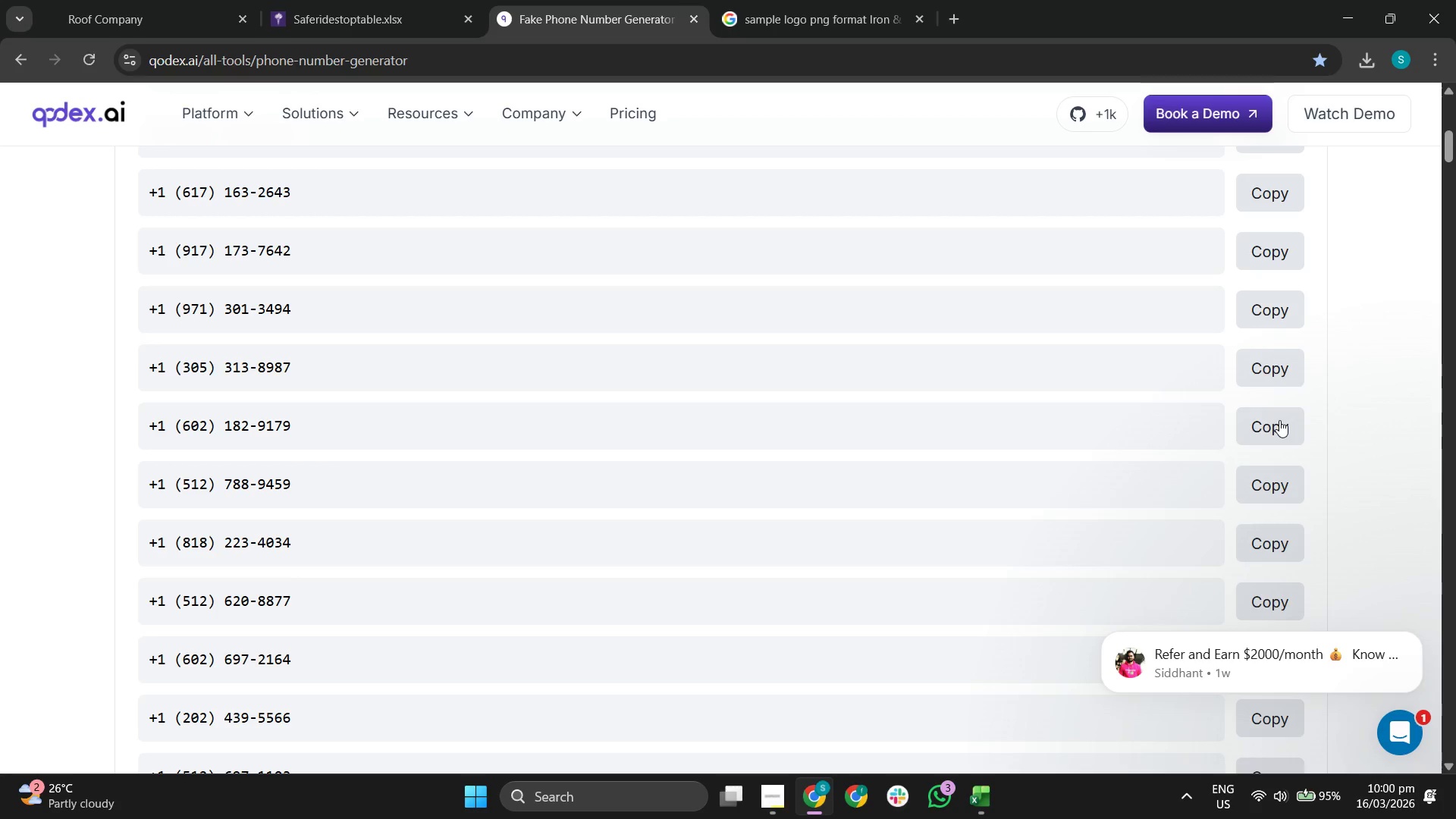 
left_click([1279, 420])
 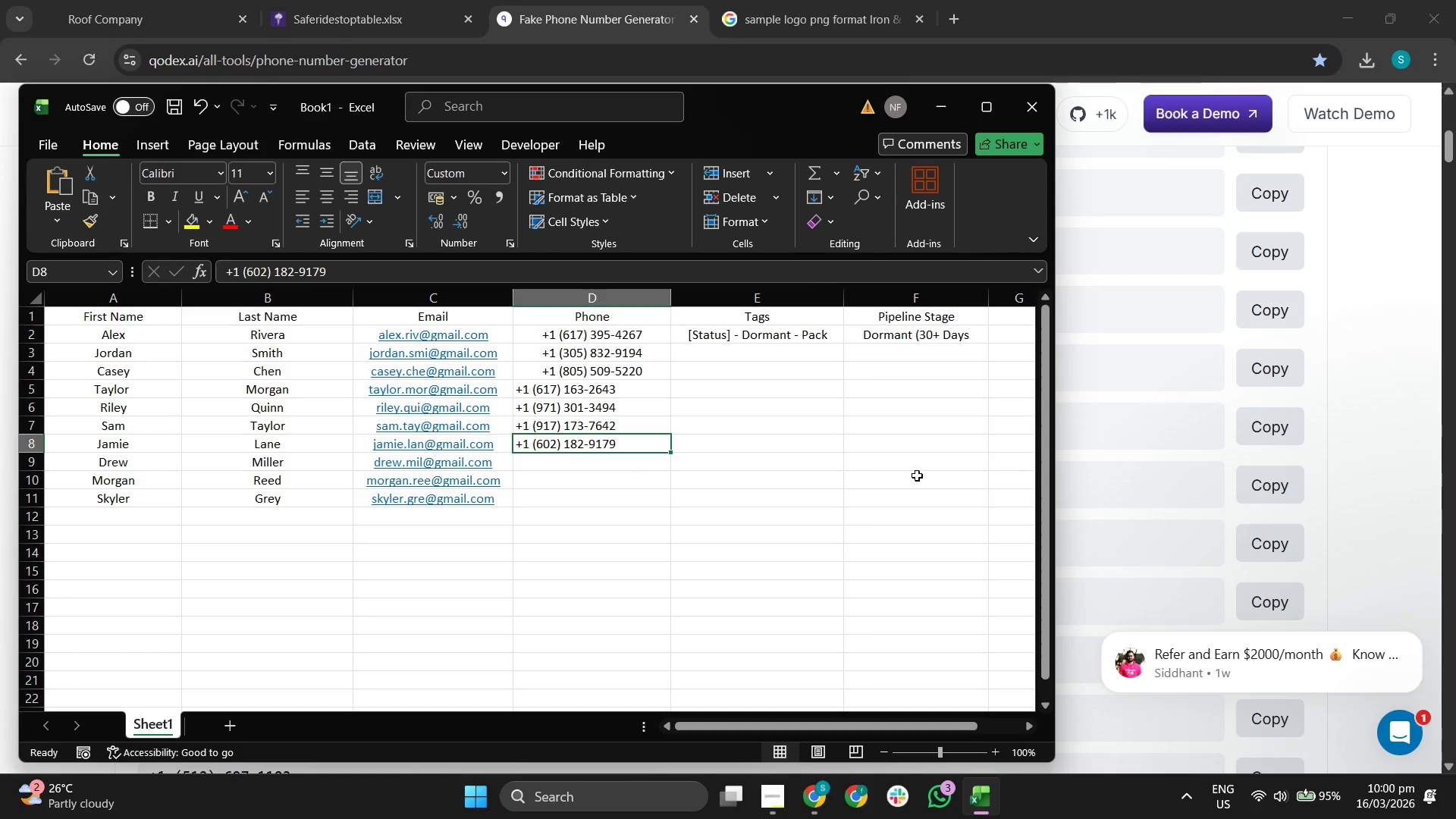 
left_click([1263, 485])
 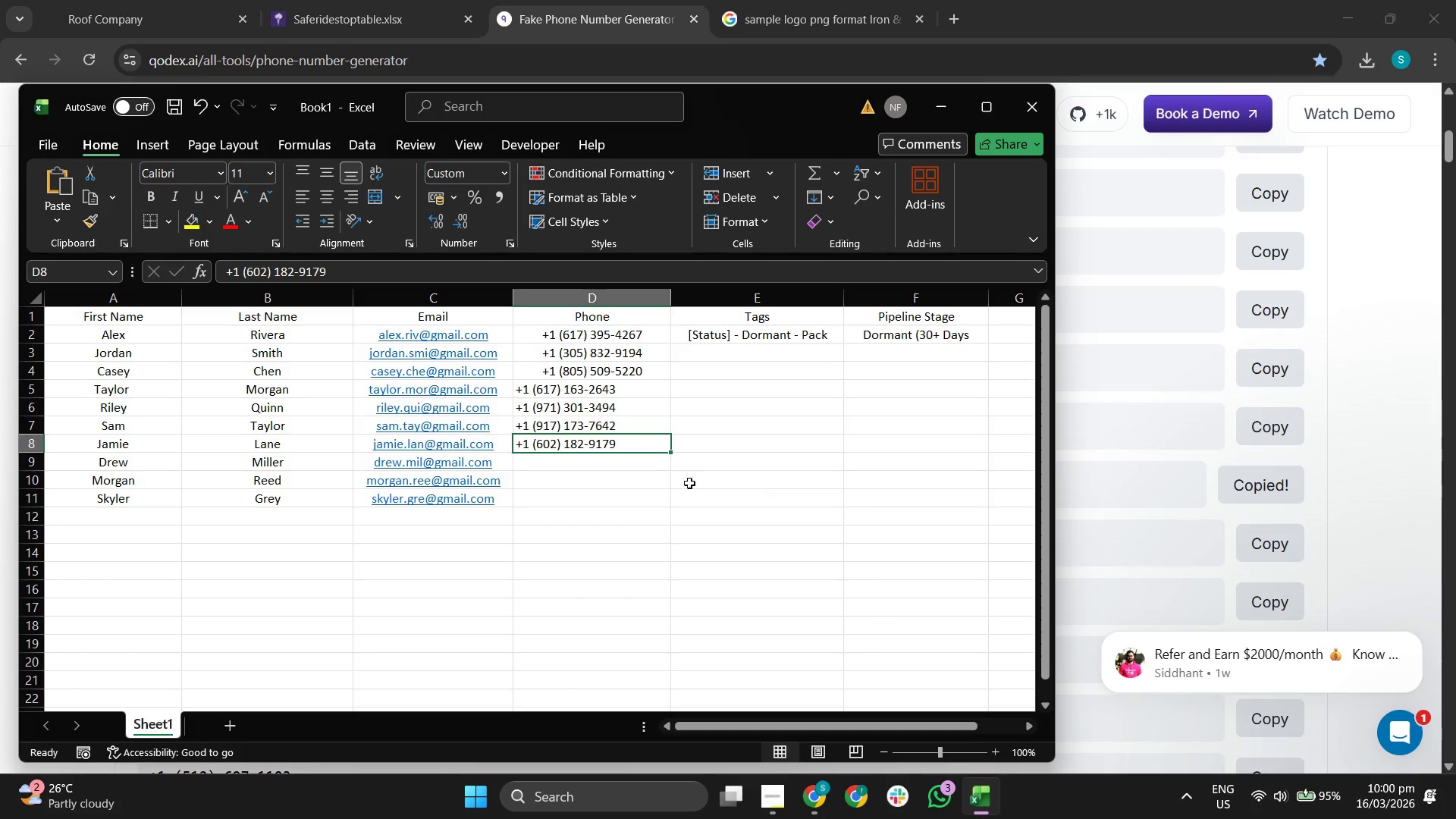 
left_click([626, 466])
 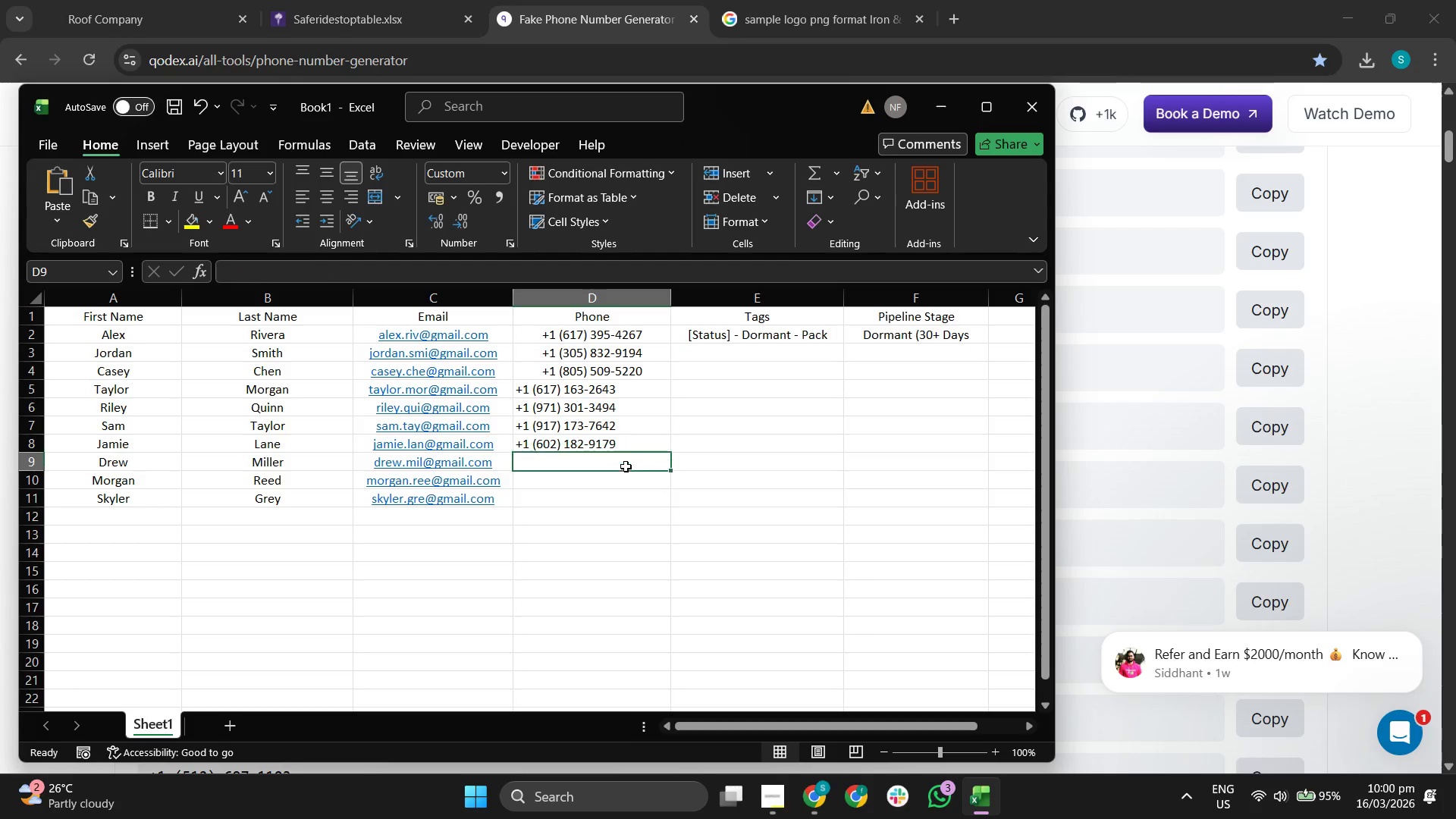 
key(Control+ControlLeft)
 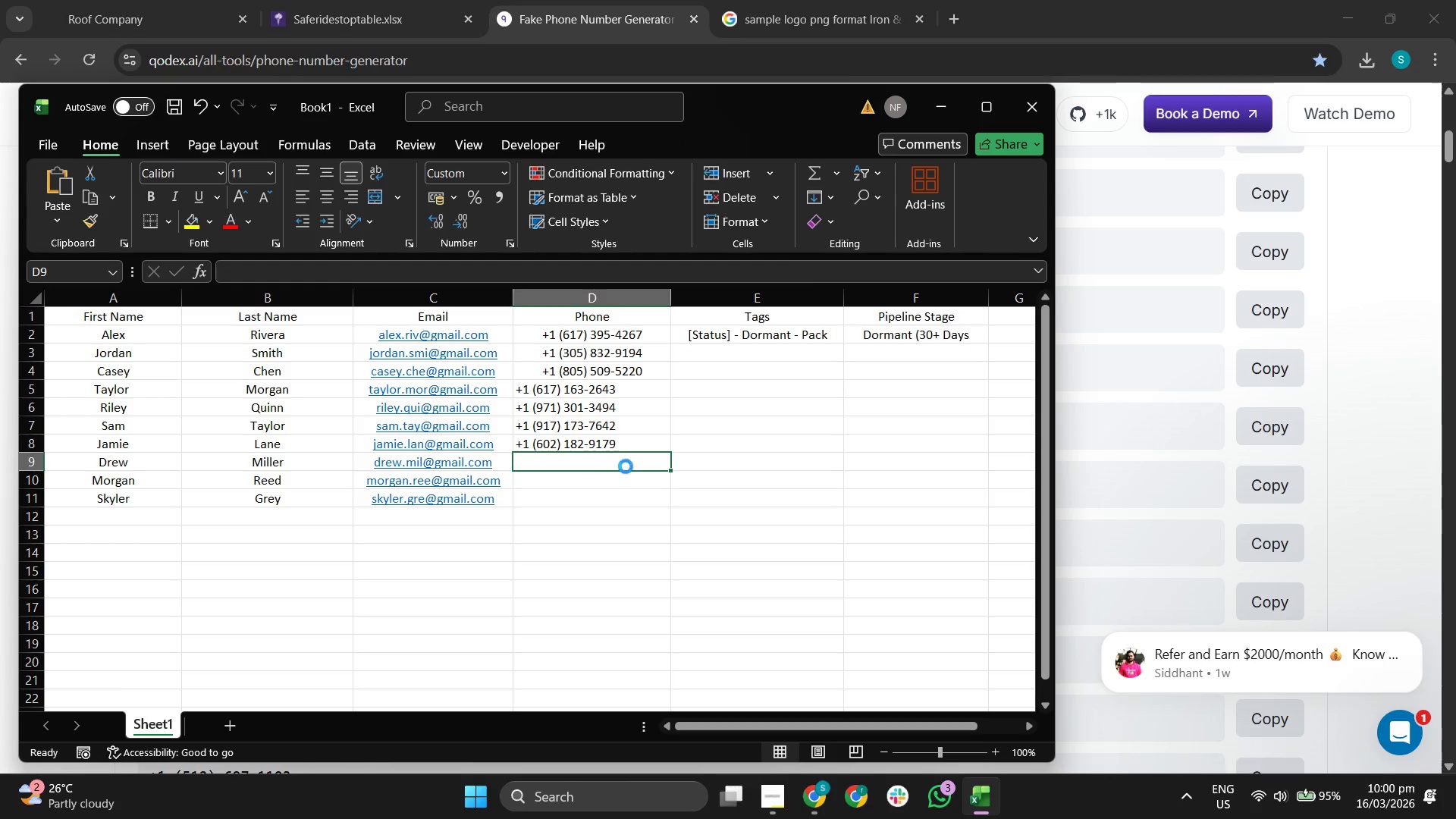 
key(Control+V)
 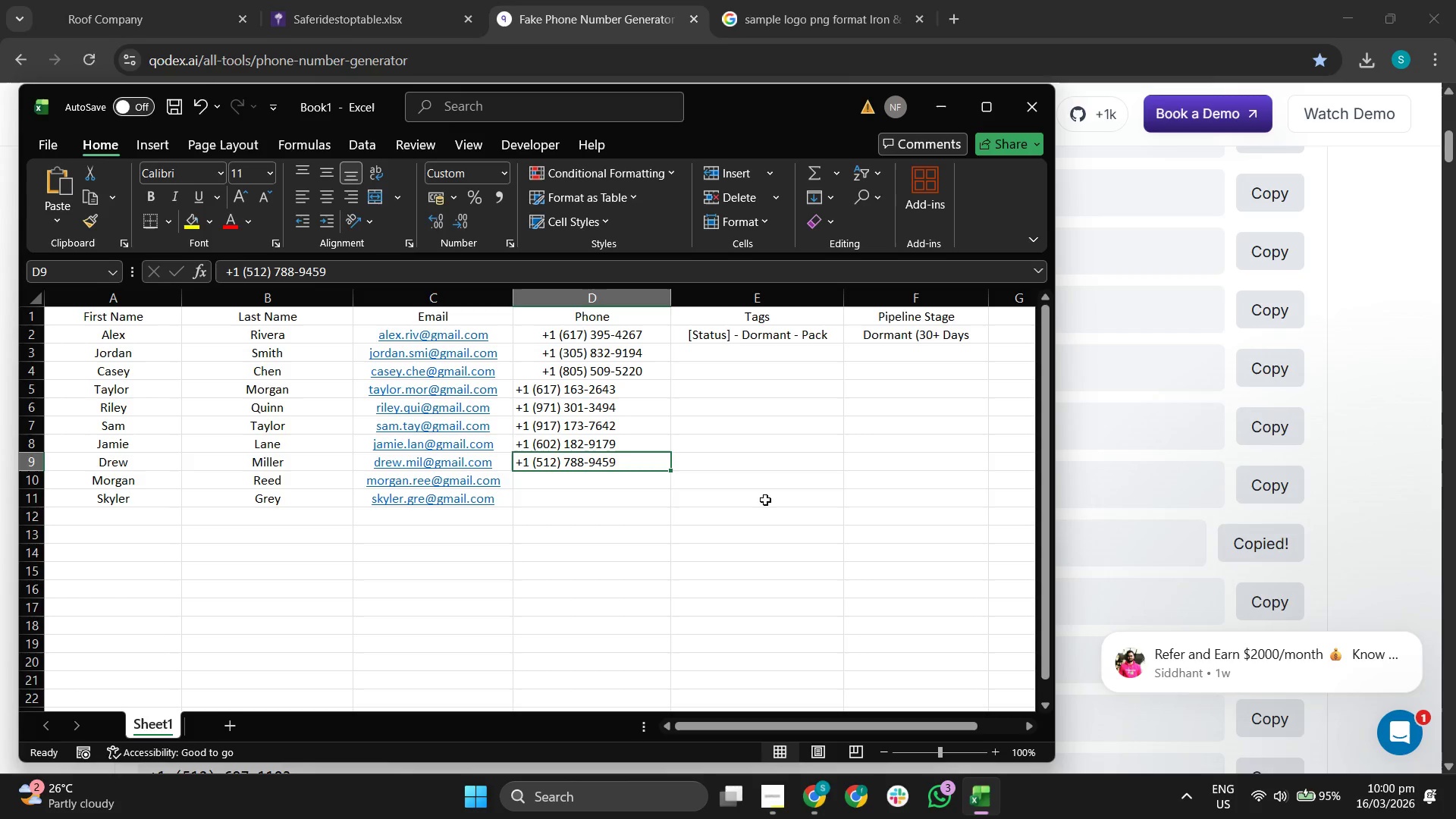 
key(Control+ControlLeft)
 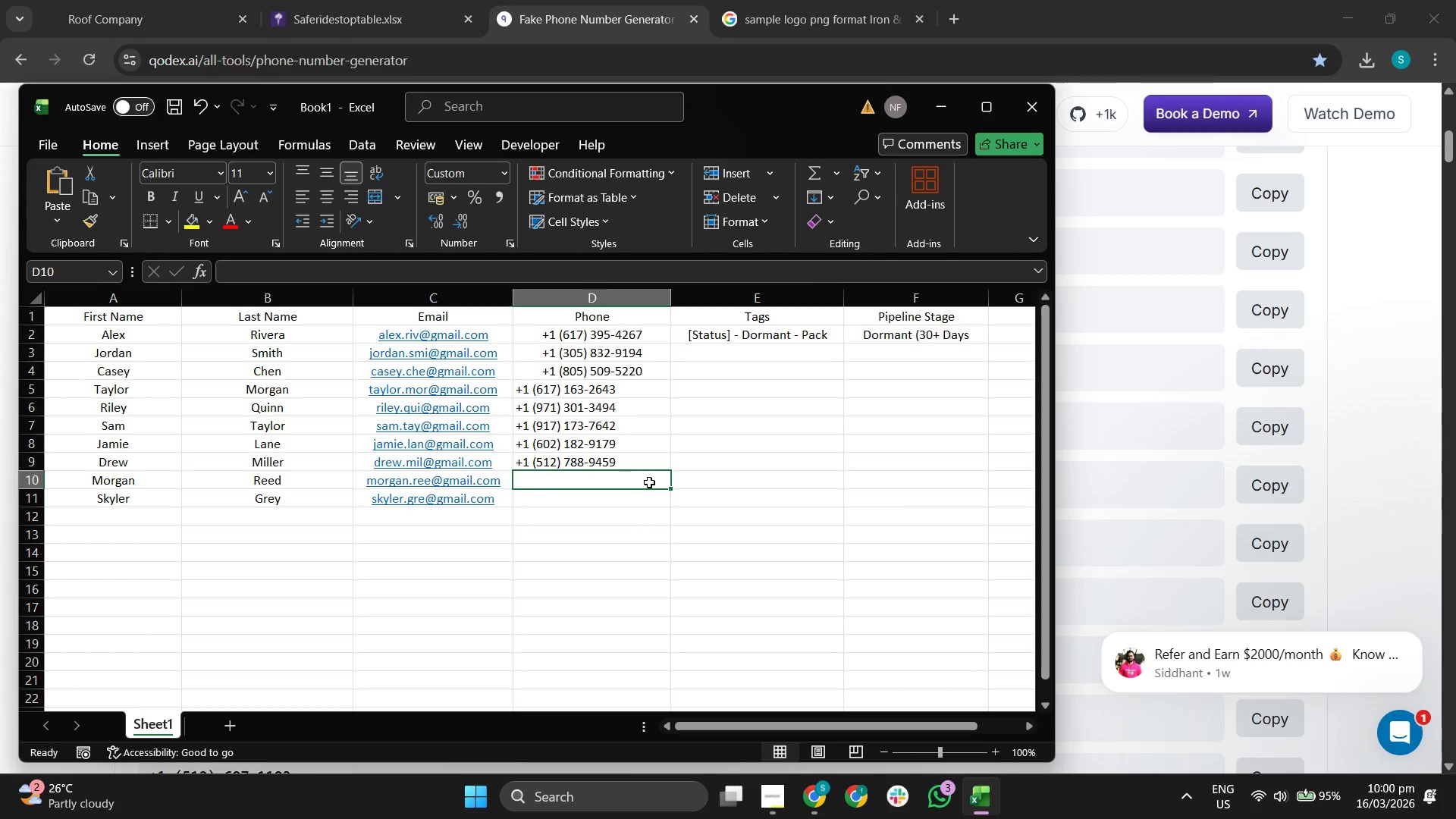 
key(Control+V)
 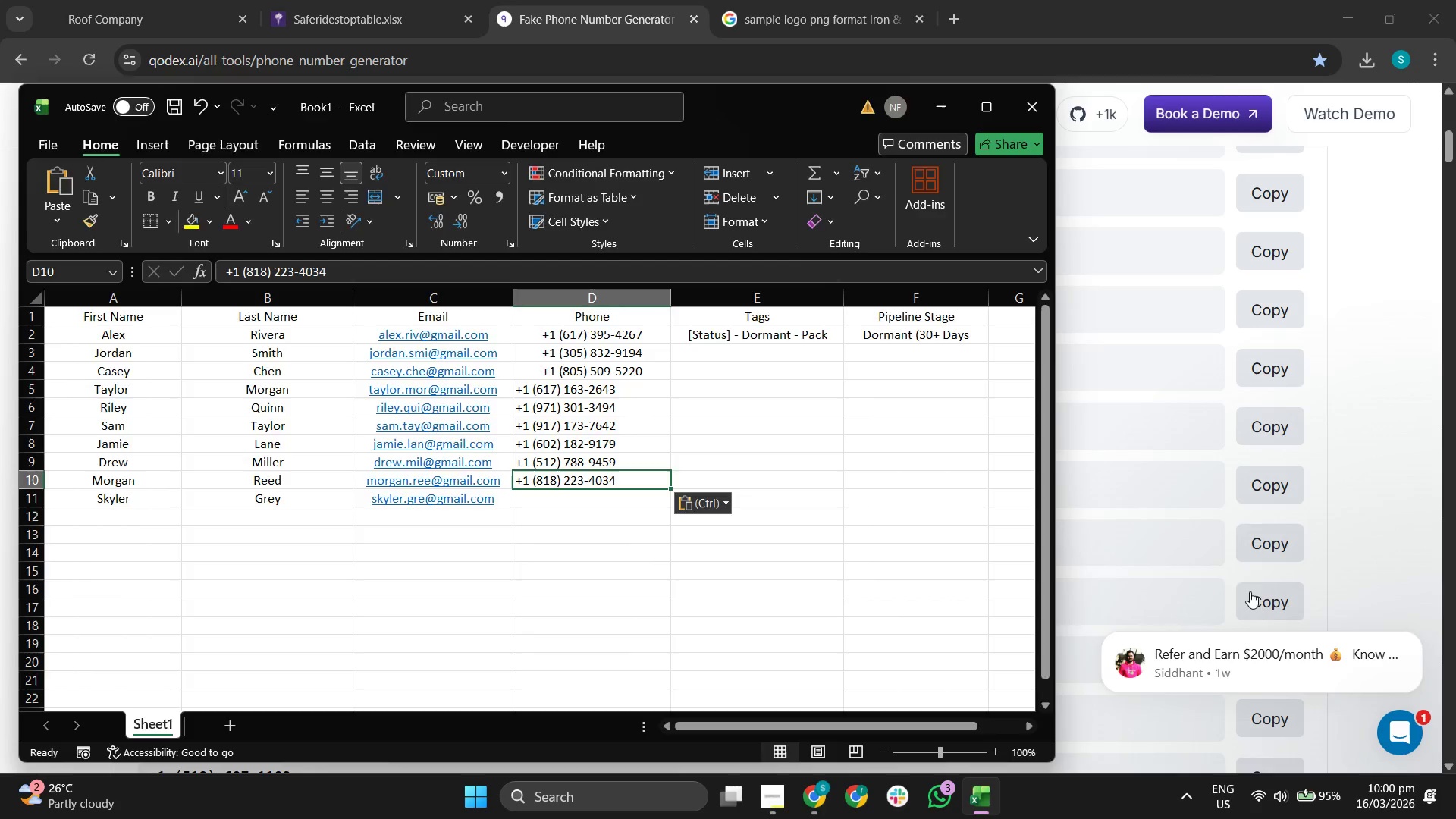 
left_click([1257, 598])
 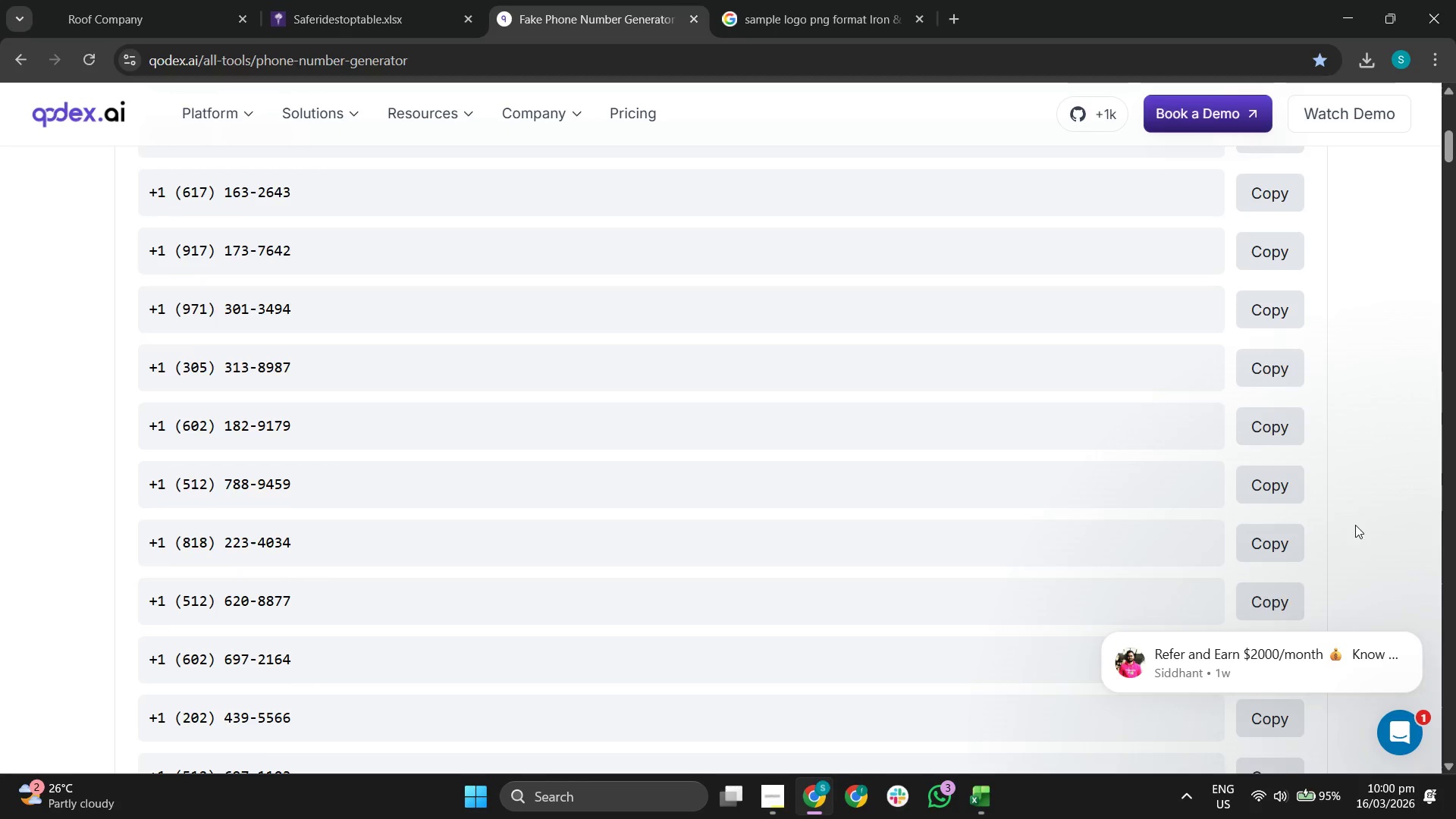 
scroll: coordinate [1356, 525], scroll_direction: down, amount: 1.0
 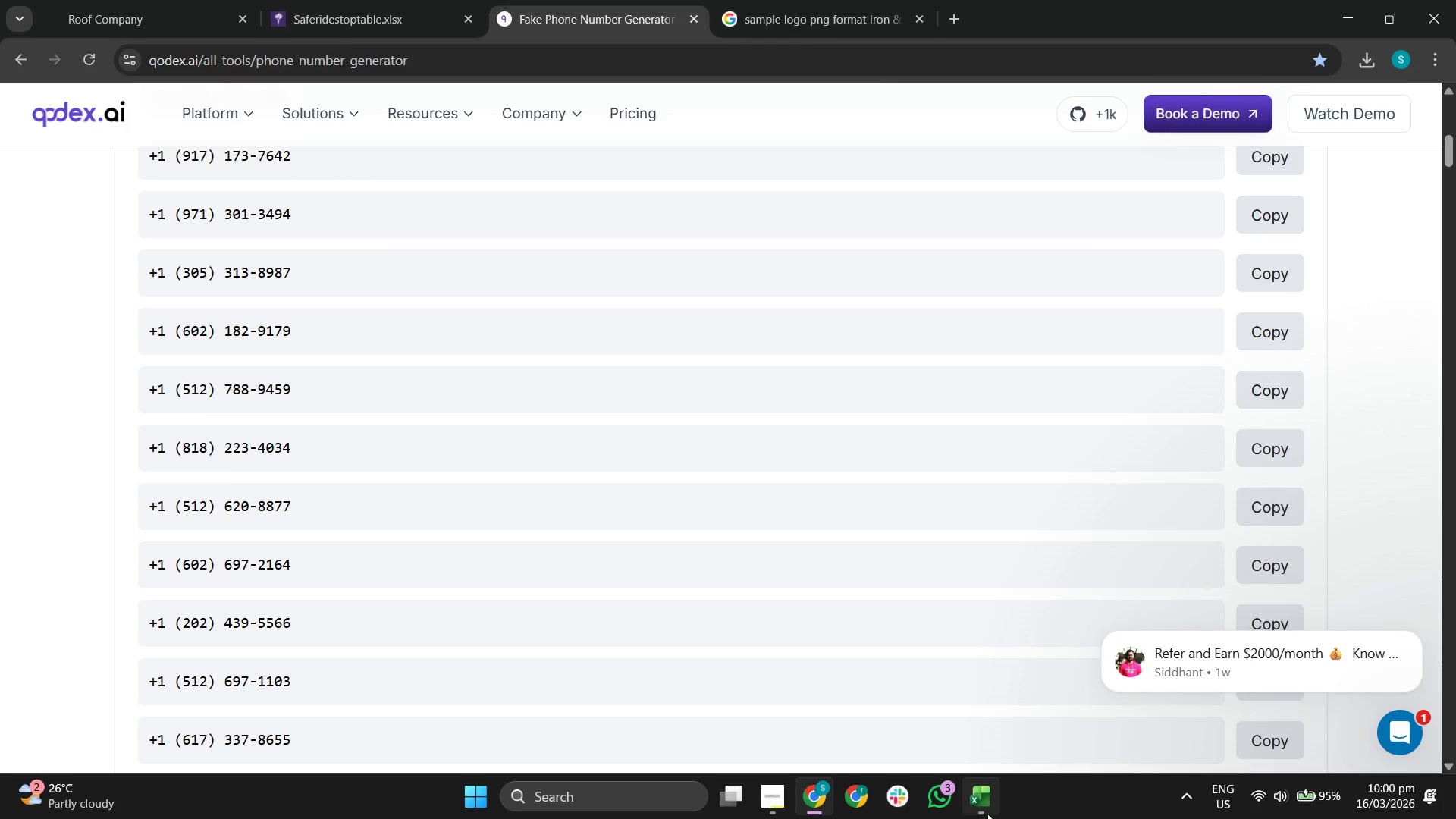 
left_click([987, 814])
 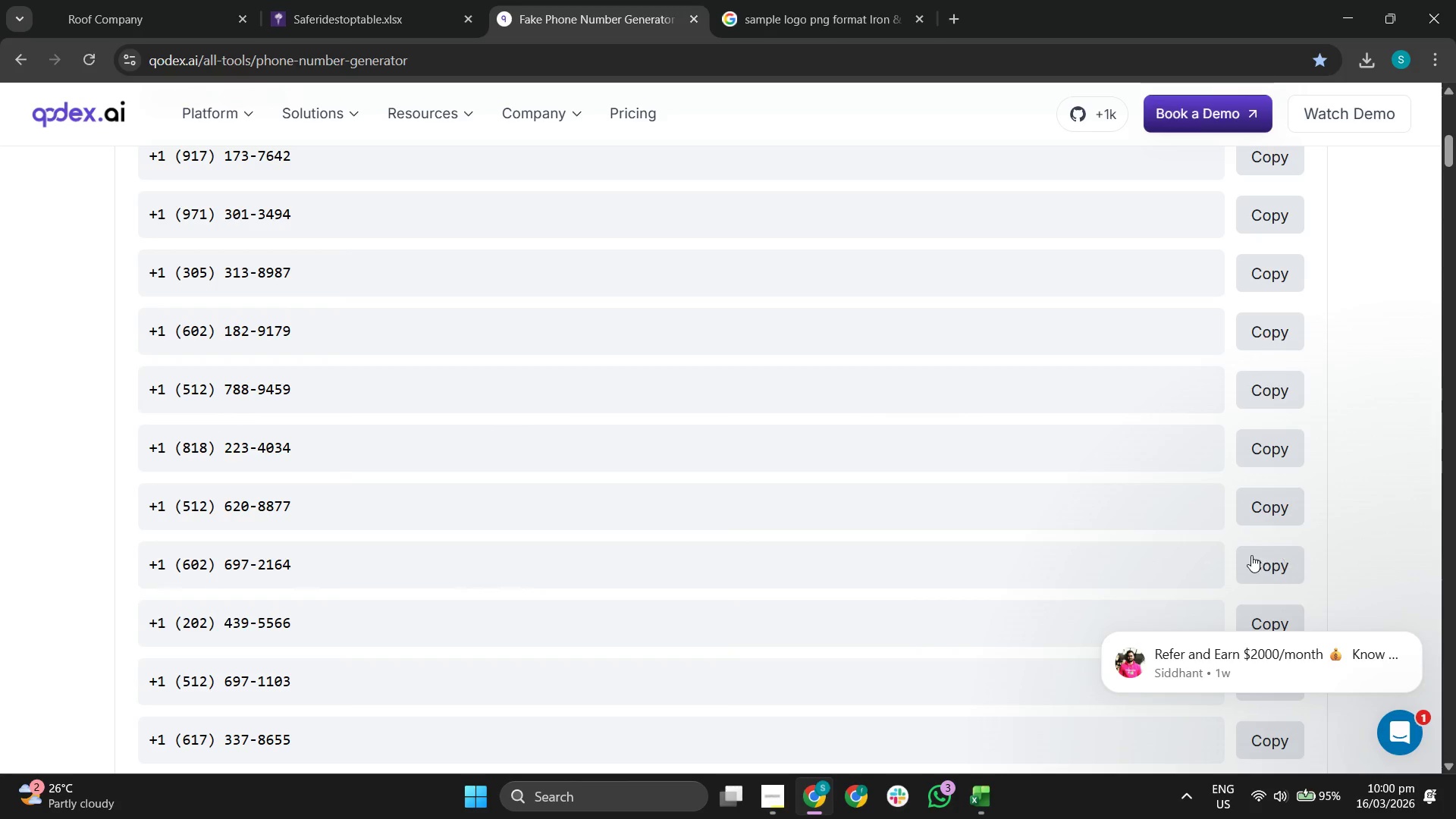 
left_click([1269, 503])
 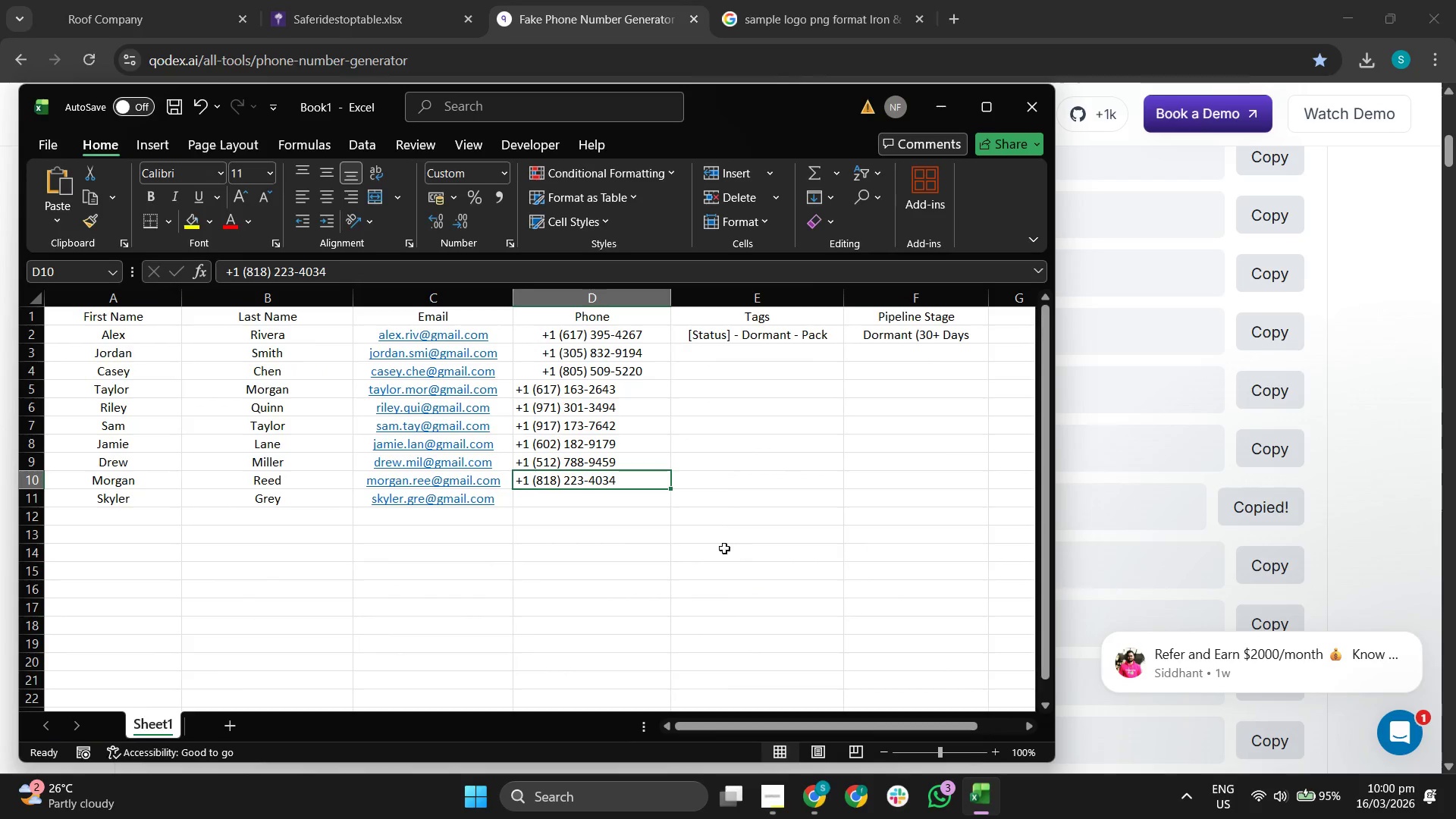 
left_click([618, 497])
 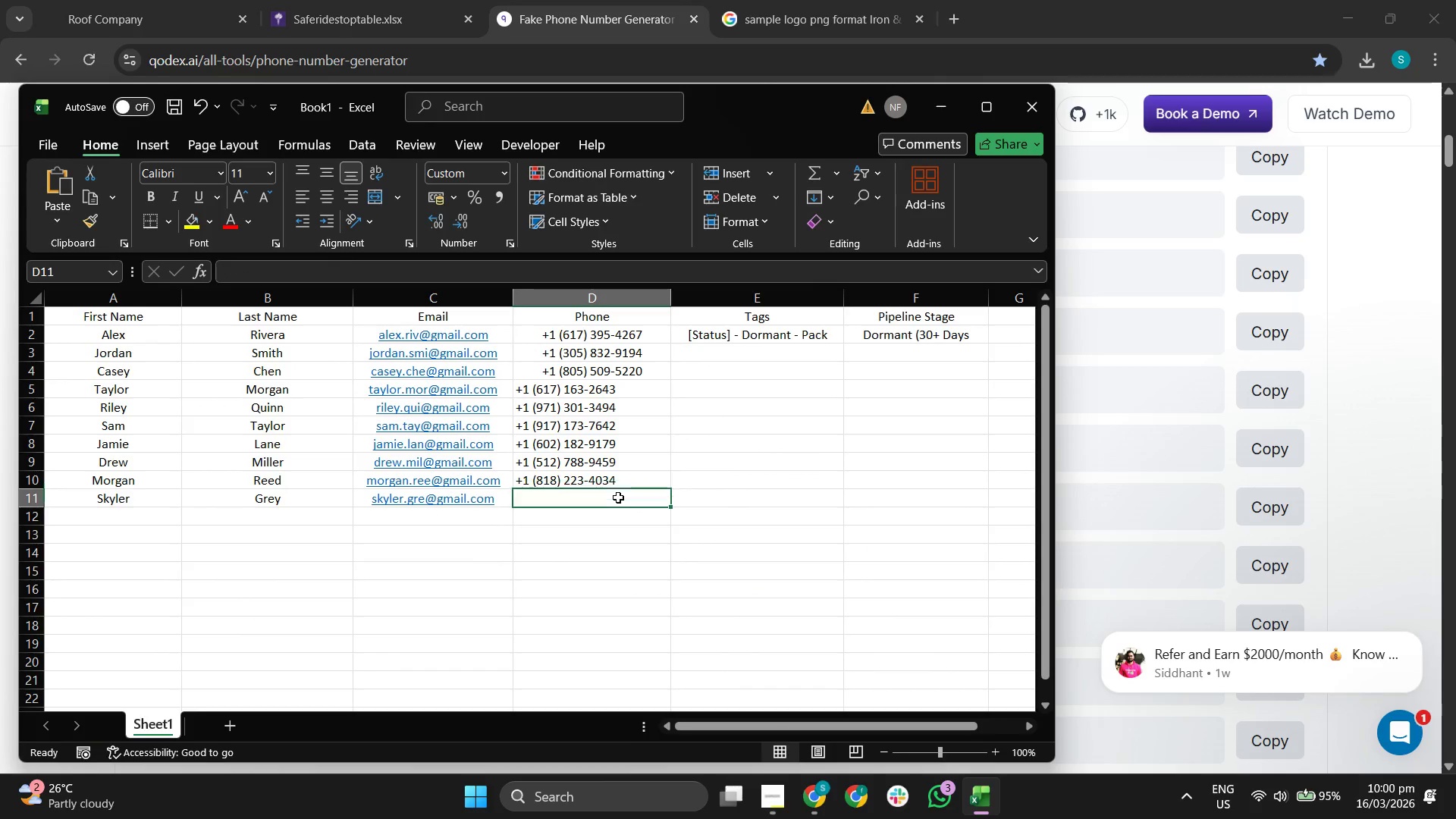 
key(Control+V)
 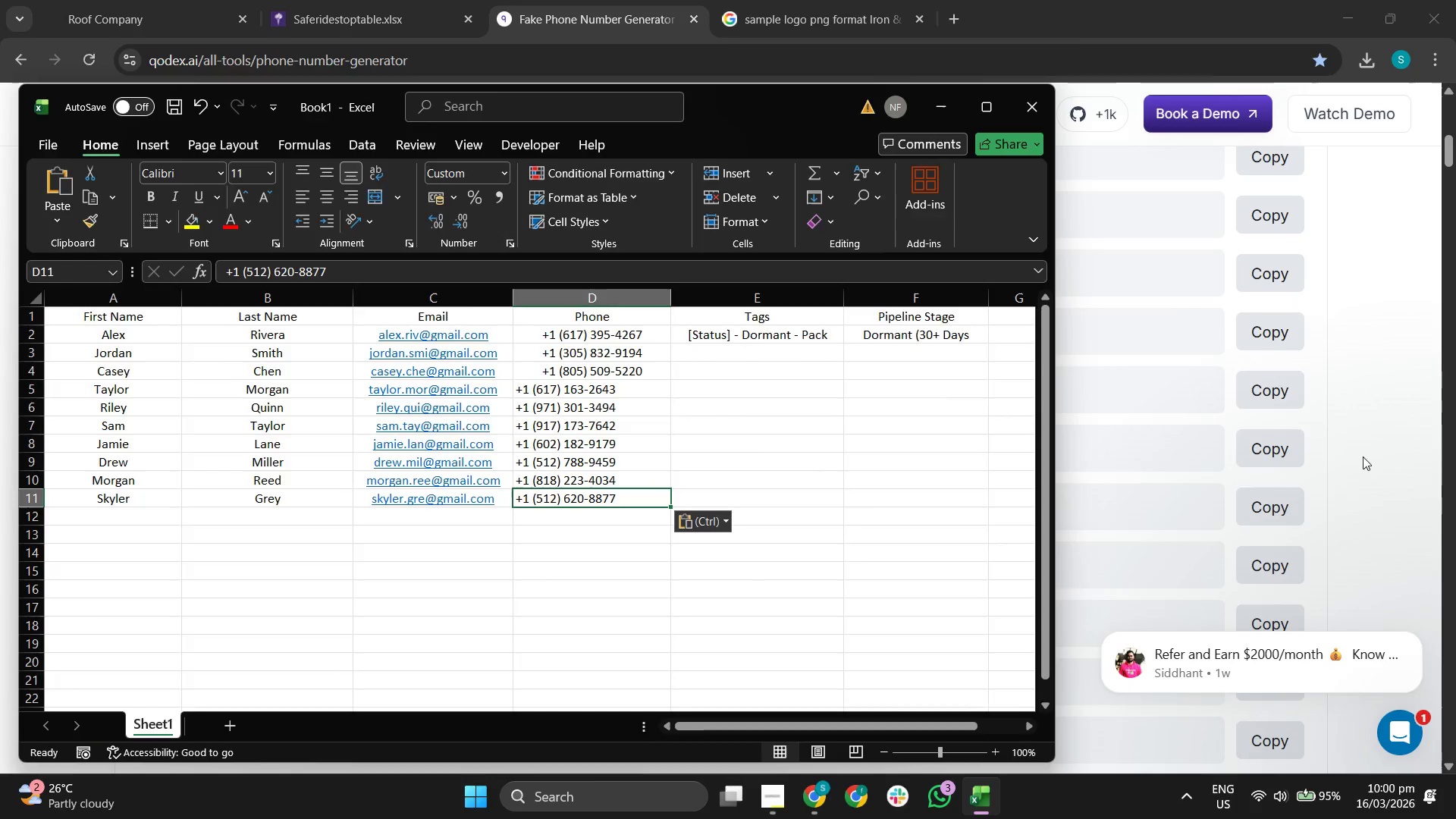 
left_click([1376, 456])
 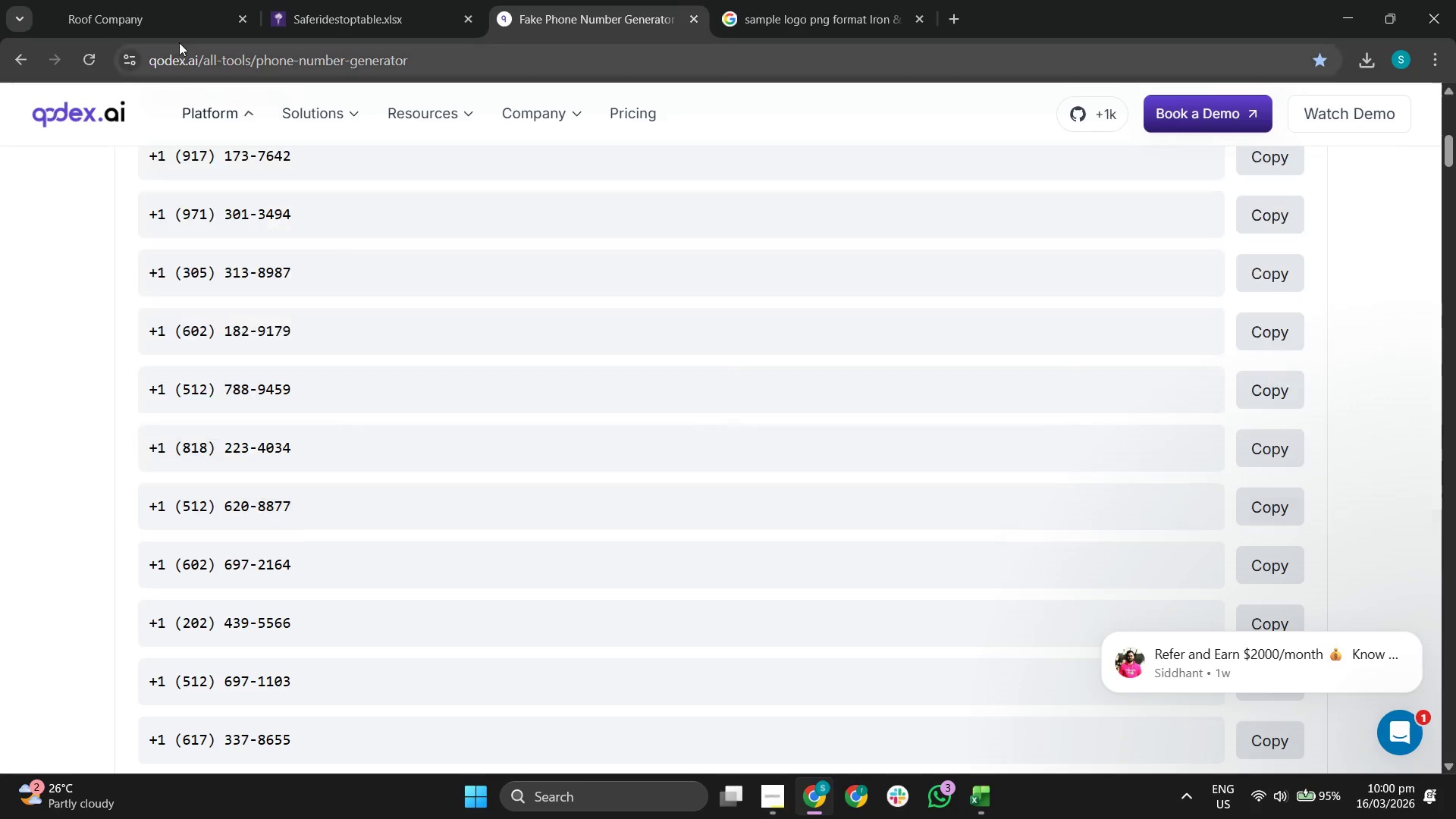 
left_click([164, 21])
 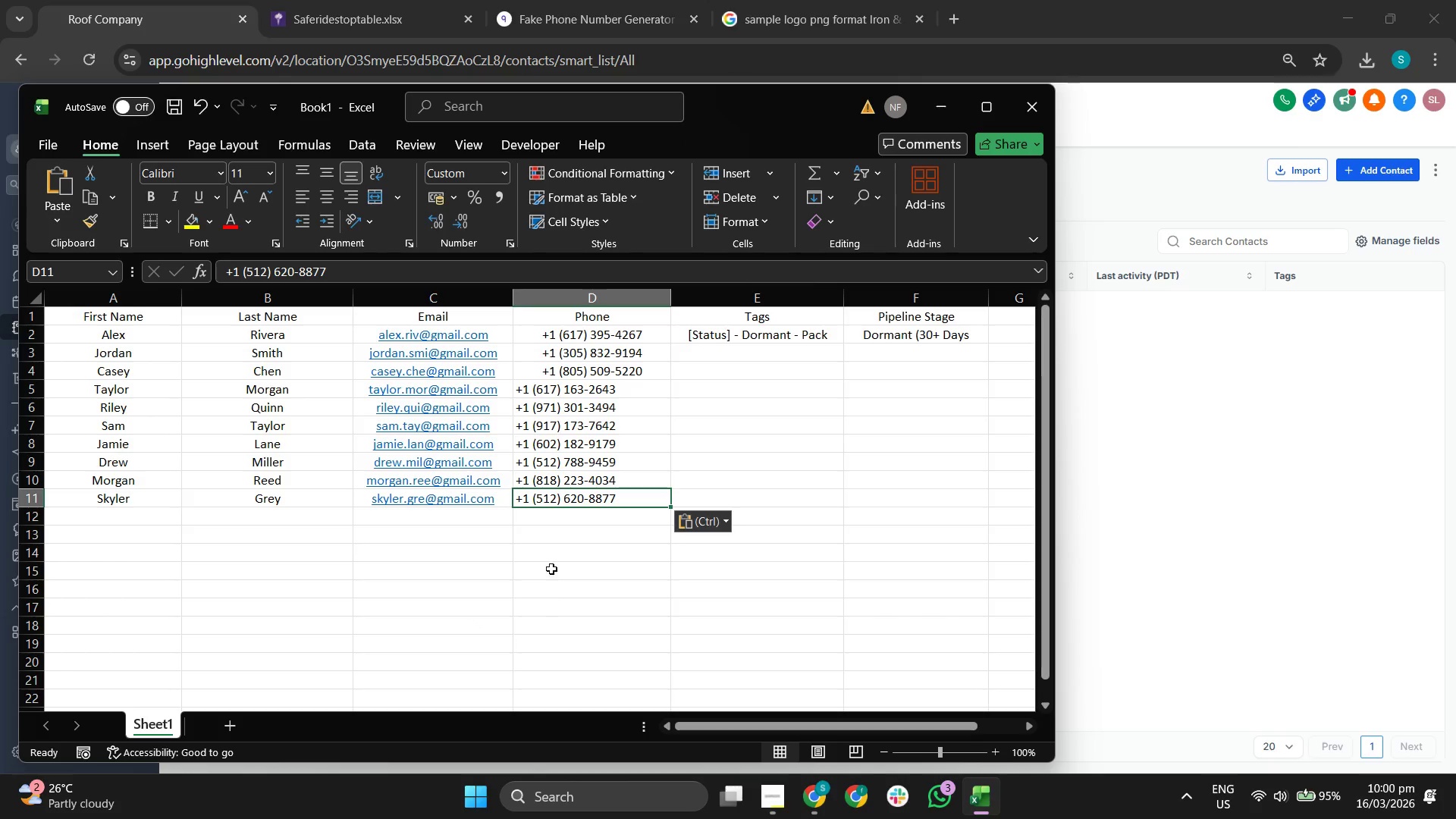 
left_click_drag(start_coordinate=[749, 108], to_coordinate=[892, 108])
 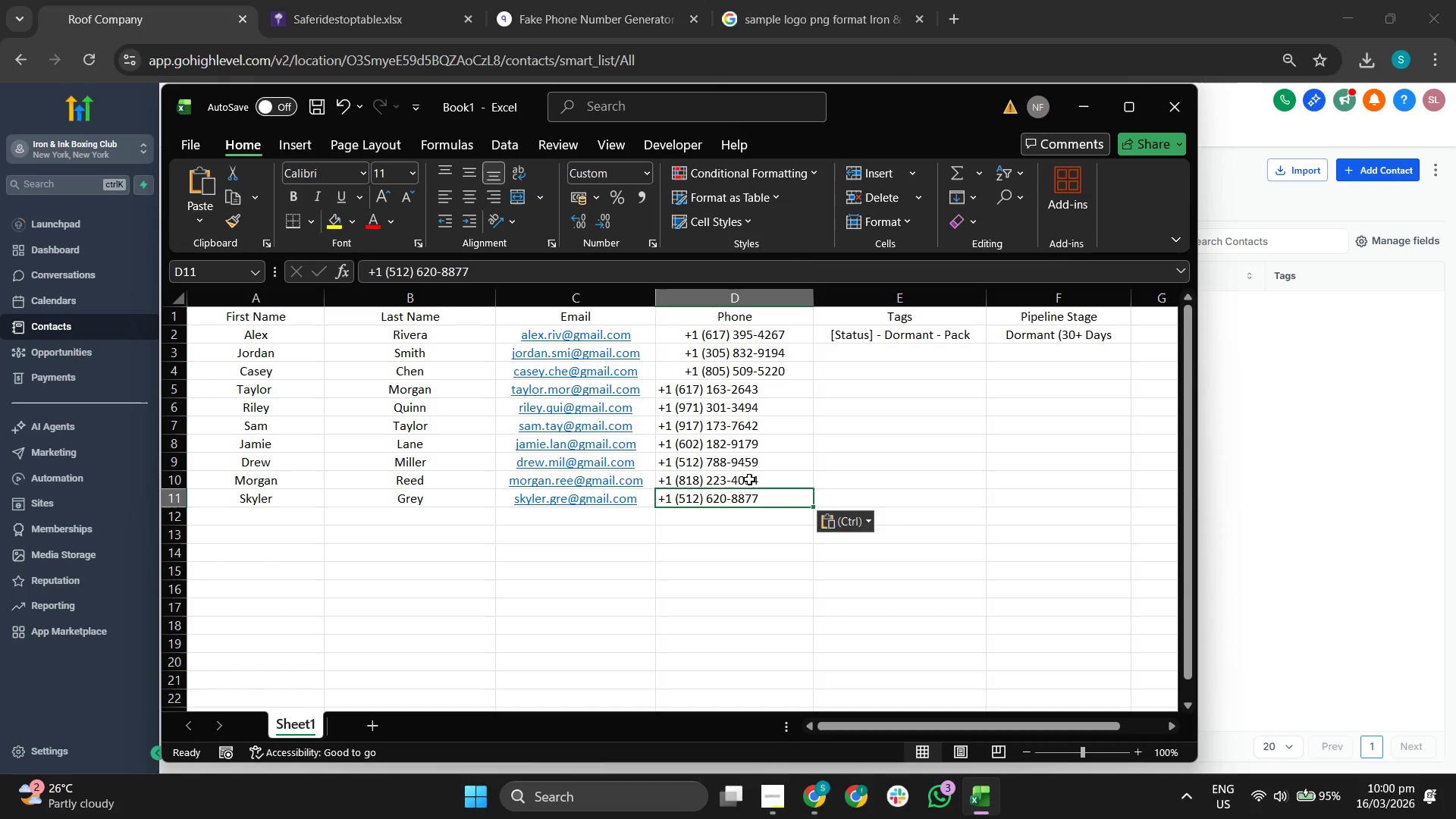 
wait(6.92)
 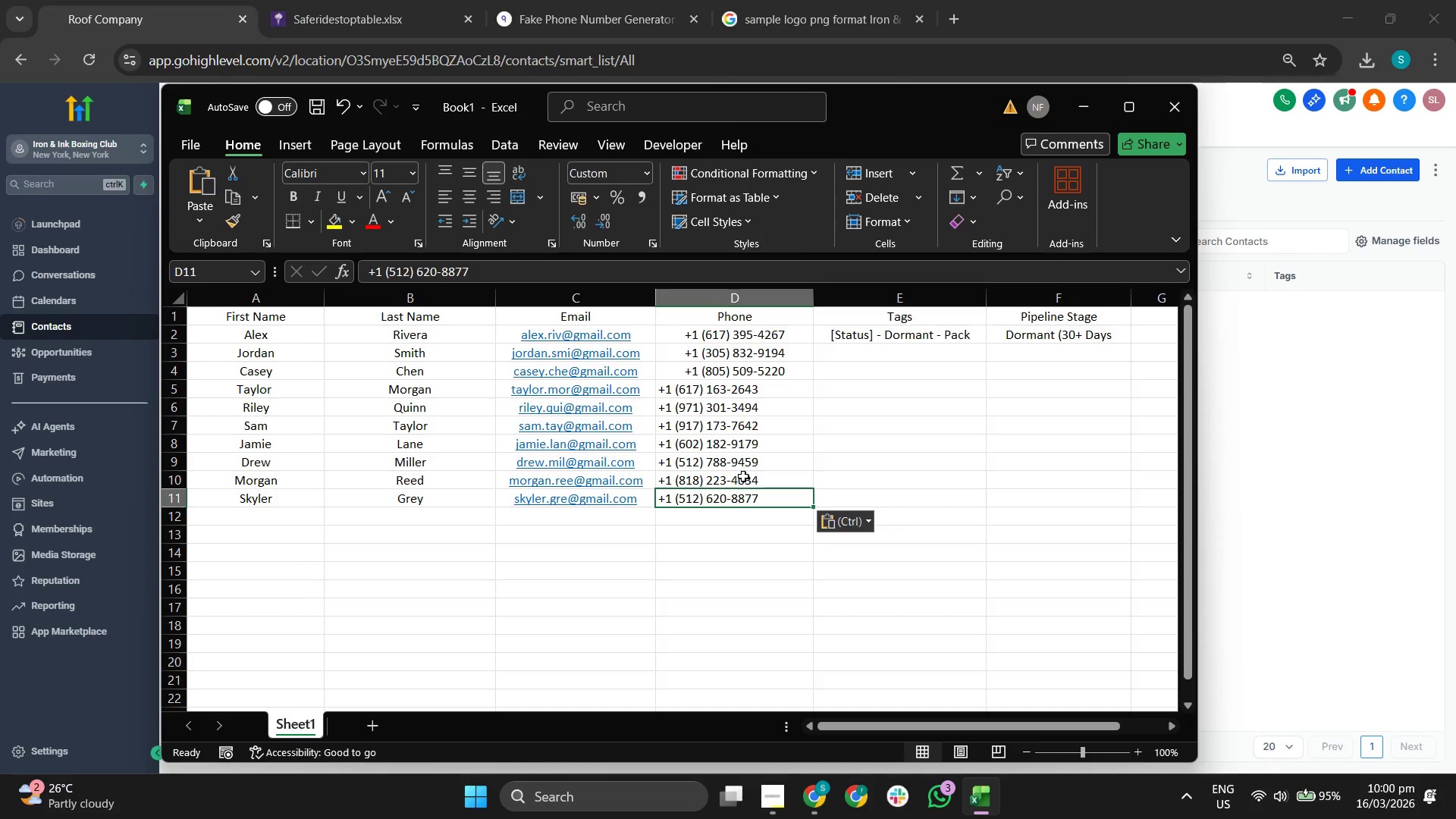 
left_click_drag(start_coordinate=[880, 111], to_coordinate=[1016, 111])
 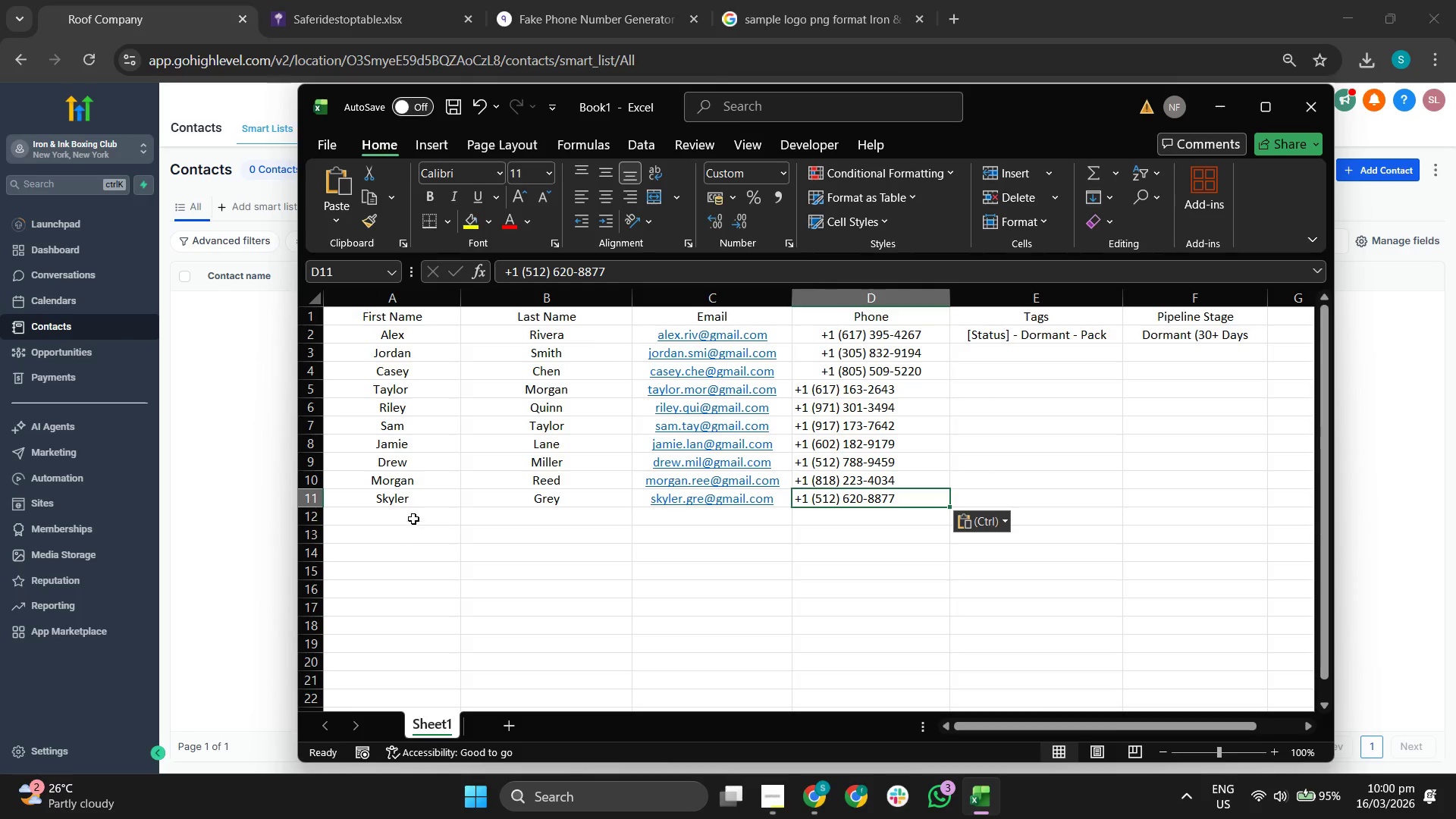 
left_click([413, 518])
 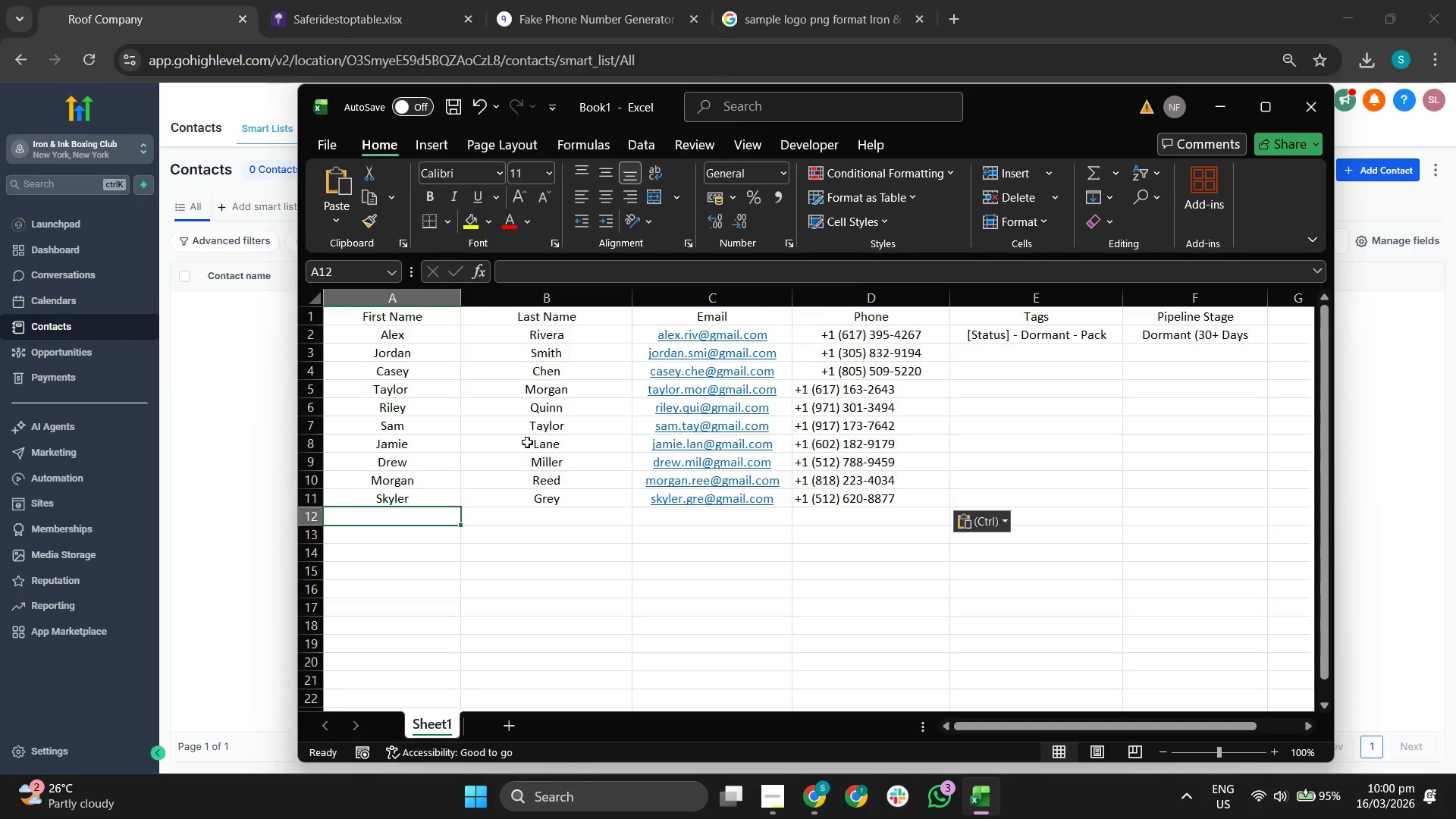 
scroll: coordinate [527, 442], scroll_direction: down, amount: 1.0
 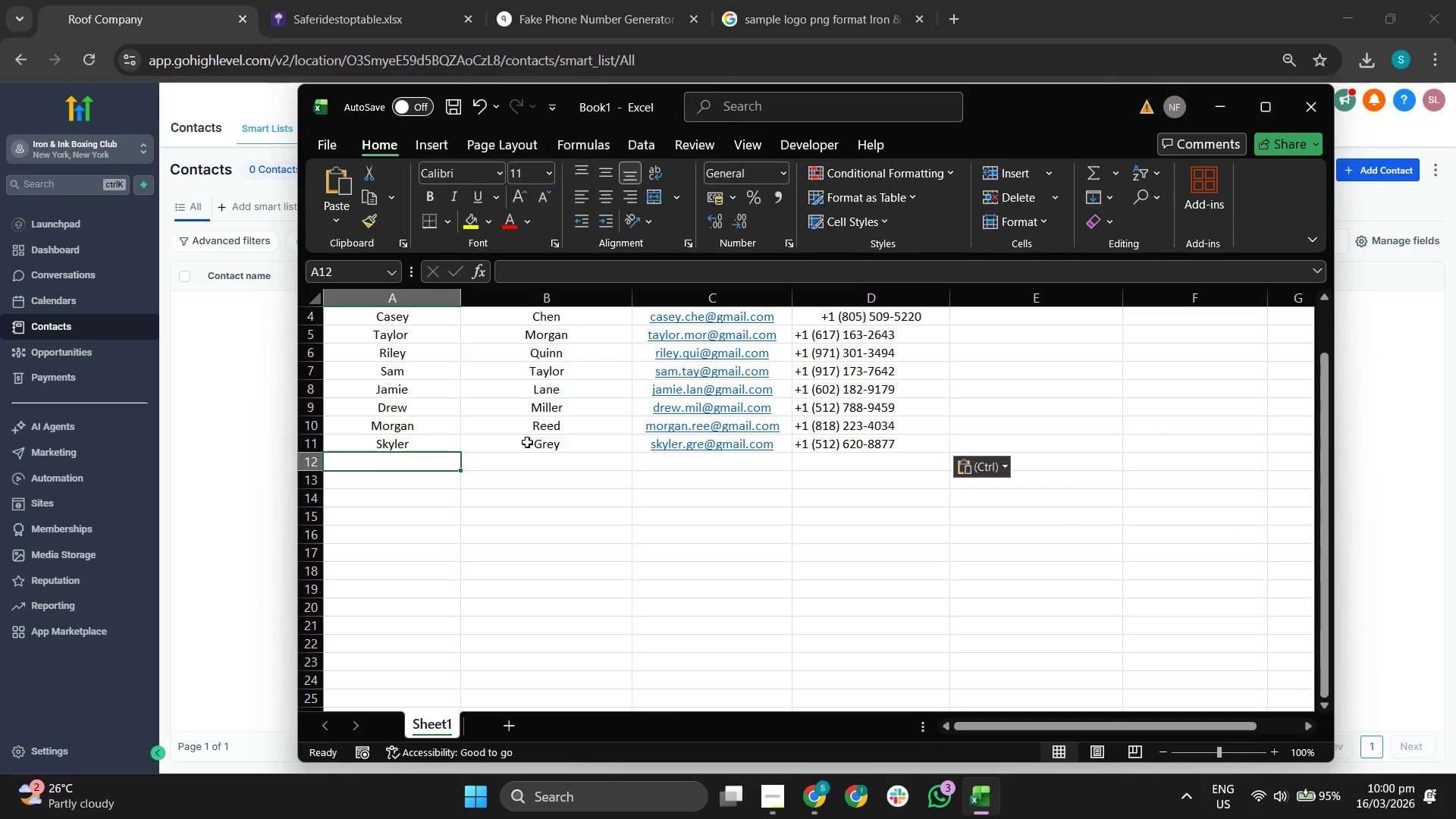 
type(Ar)
key(Backspace)
key(Backspace)
type(A)
key(Backspace)
key(Backspace)
type(a)
key(Backspace)
key(Backspace)
type(Marus)
key(Backspace)
key(Backspace)
type(cus)
 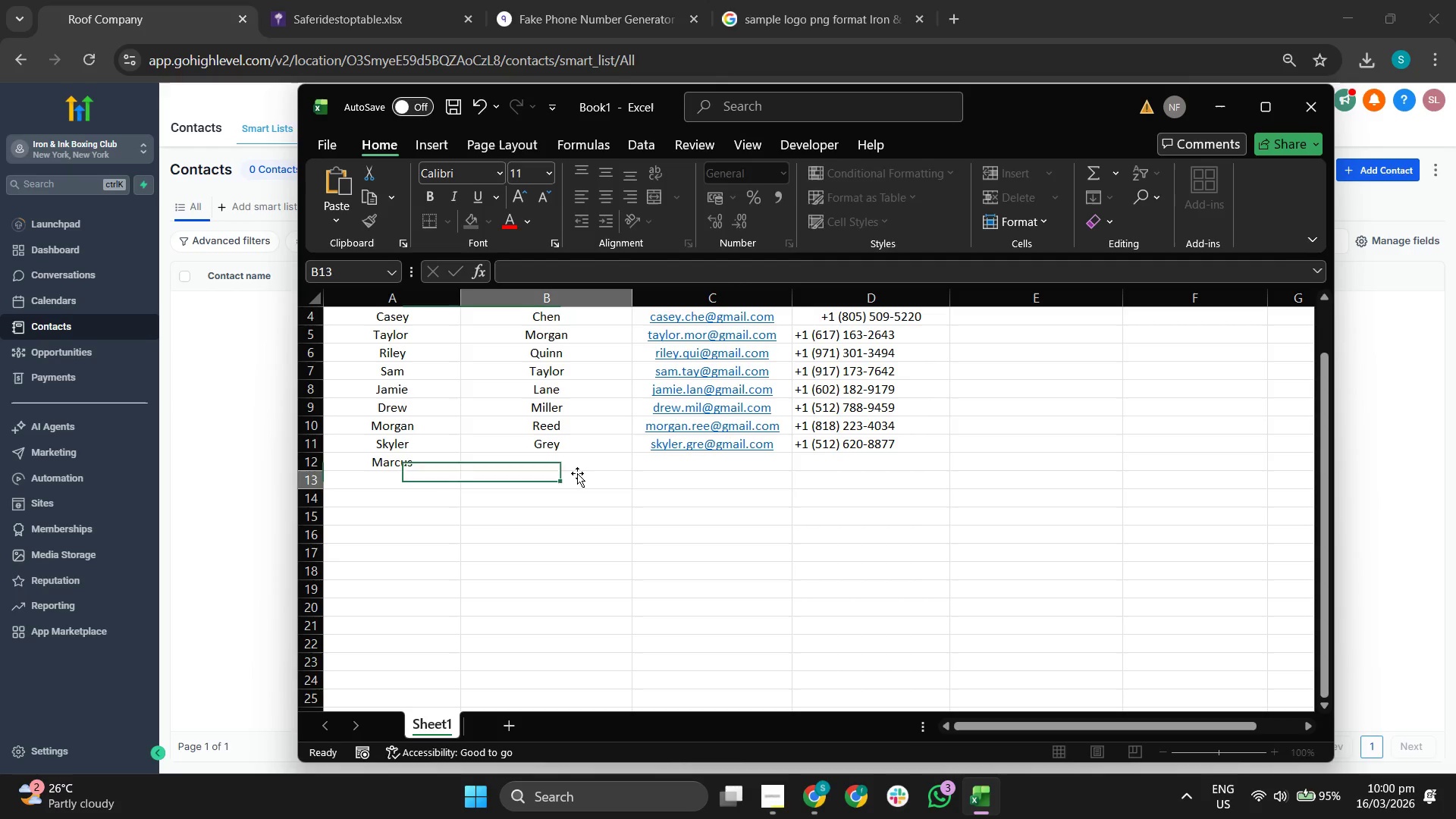 
double_click([576, 455])
 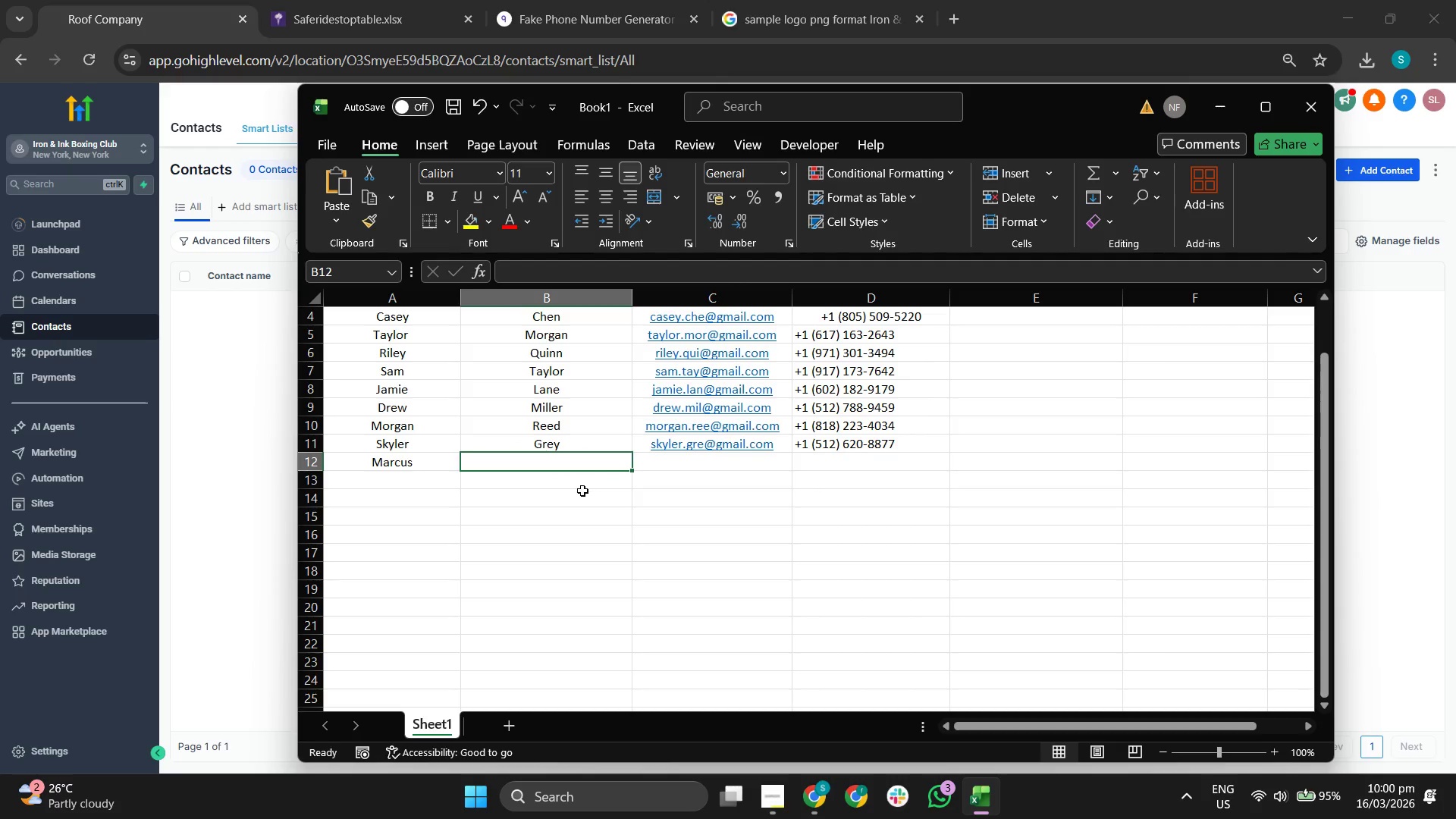 
scroll: coordinate [582, 492], scroll_direction: up, amount: 1.0
 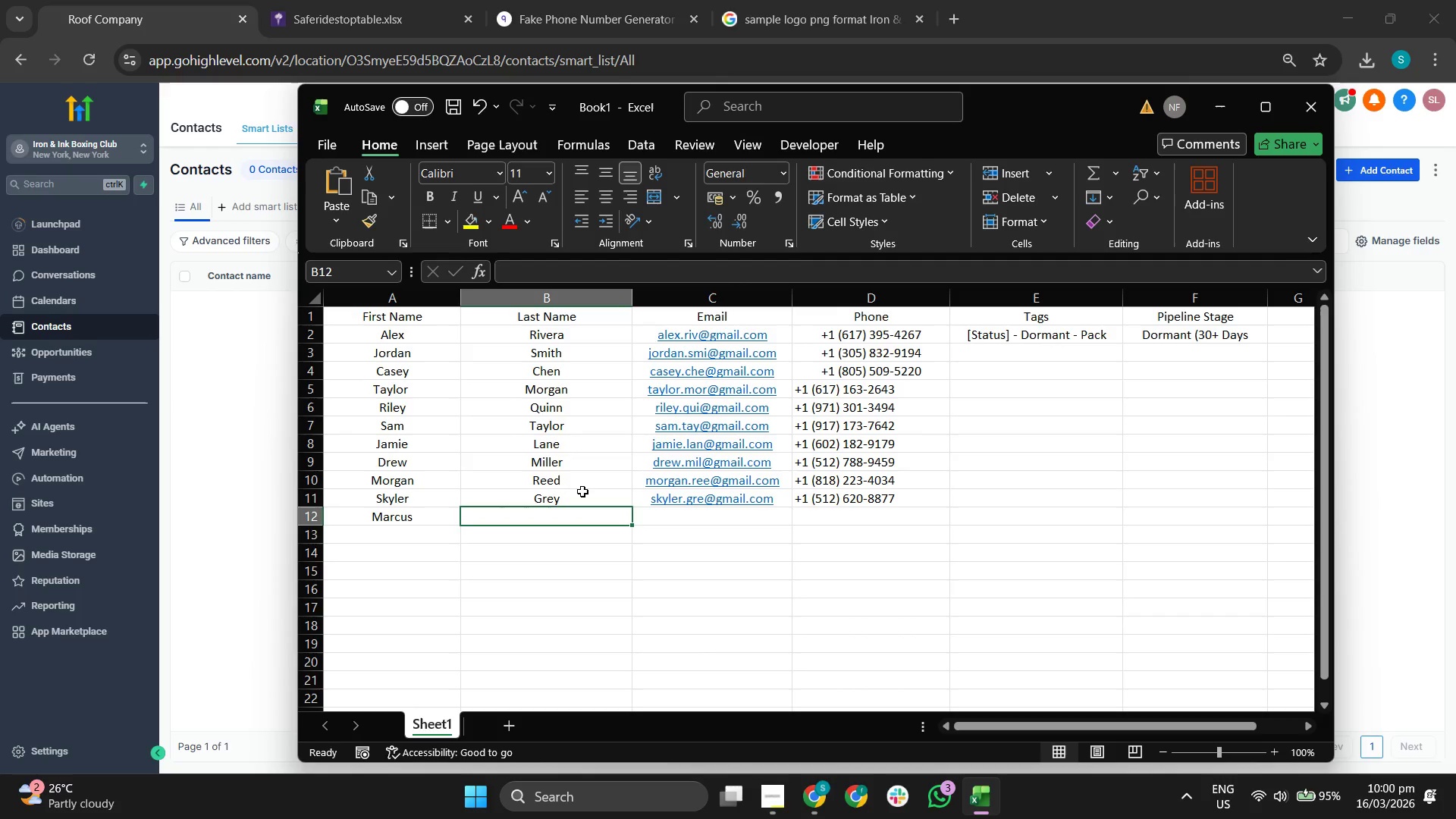 
type(RT)
key(Backspace)
key(Backspace)
type(Thur)
key(Backspace)
key(Backspace)
type(orne)
 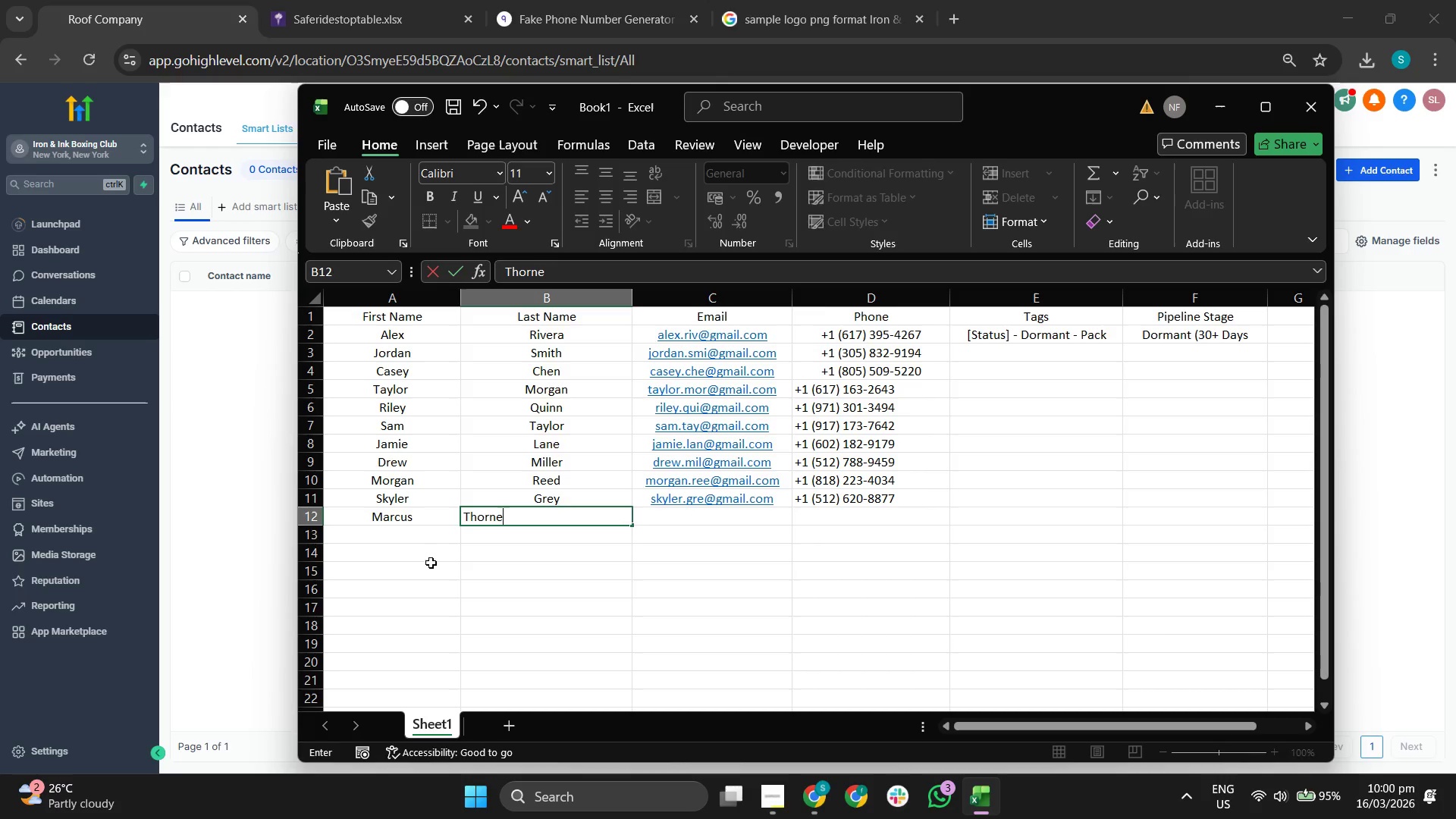 
left_click([394, 532])
 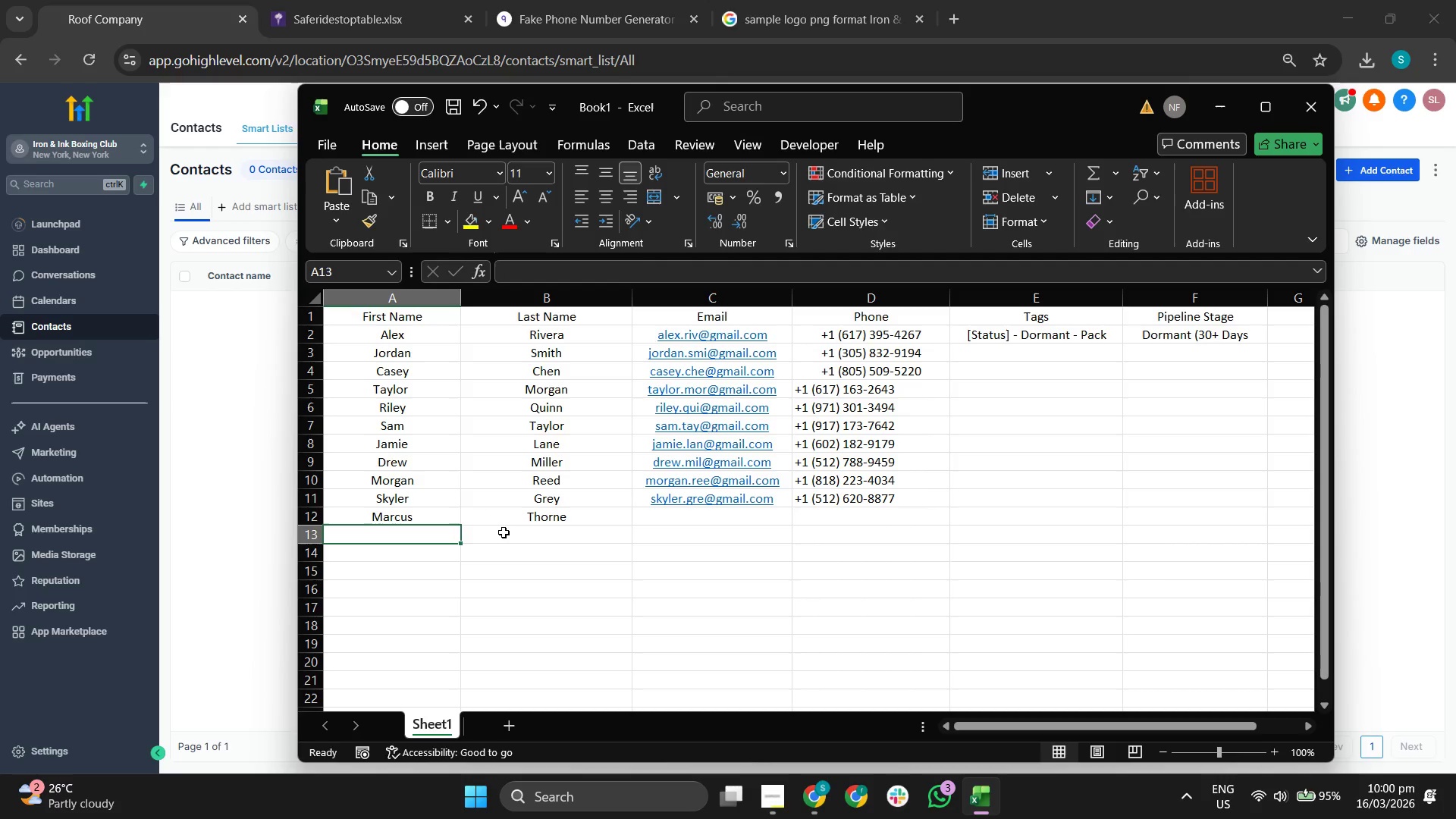 
type(Elena)
 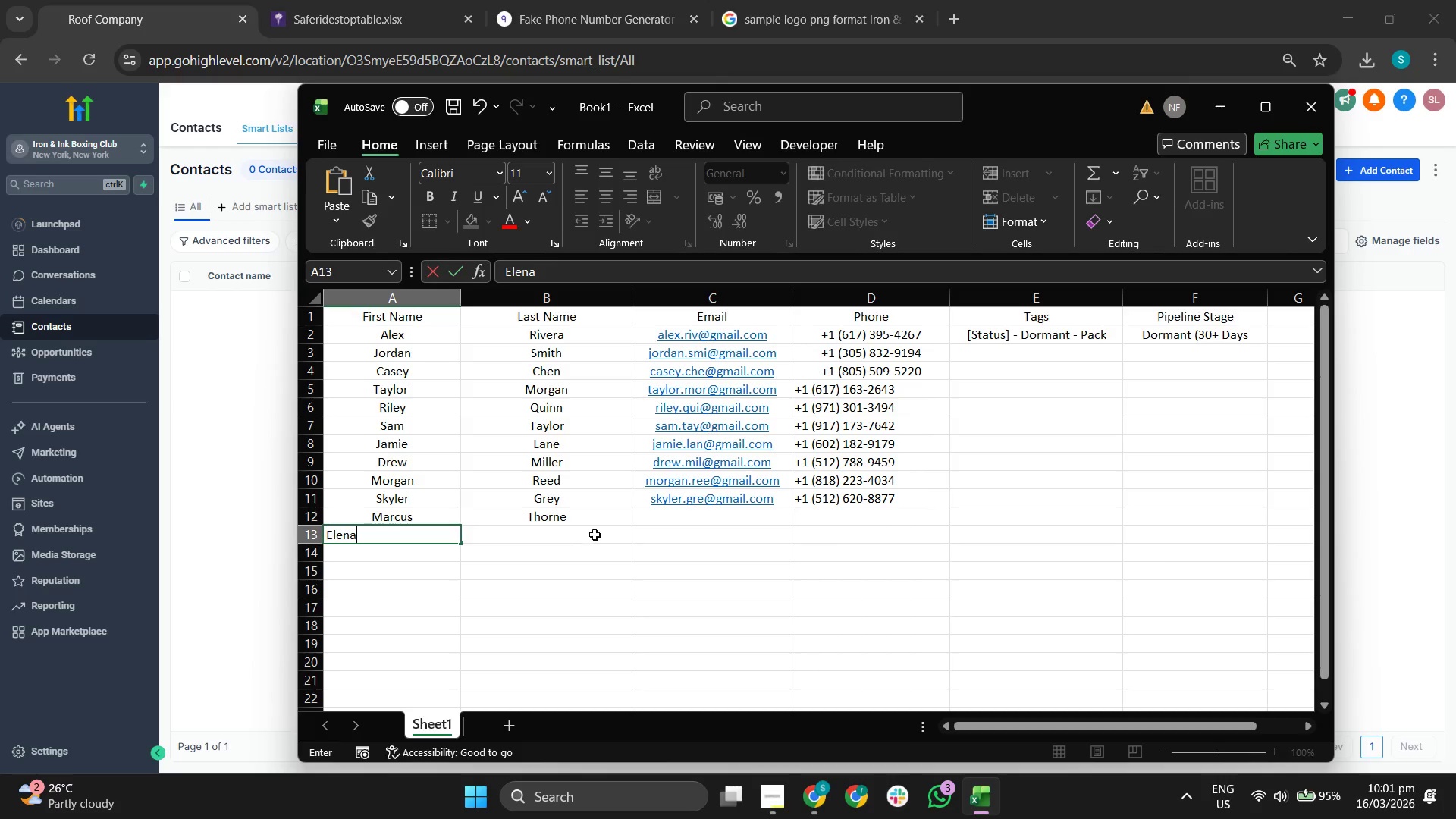 
type(Rodriq)
key(Backspace)
type(guez)
 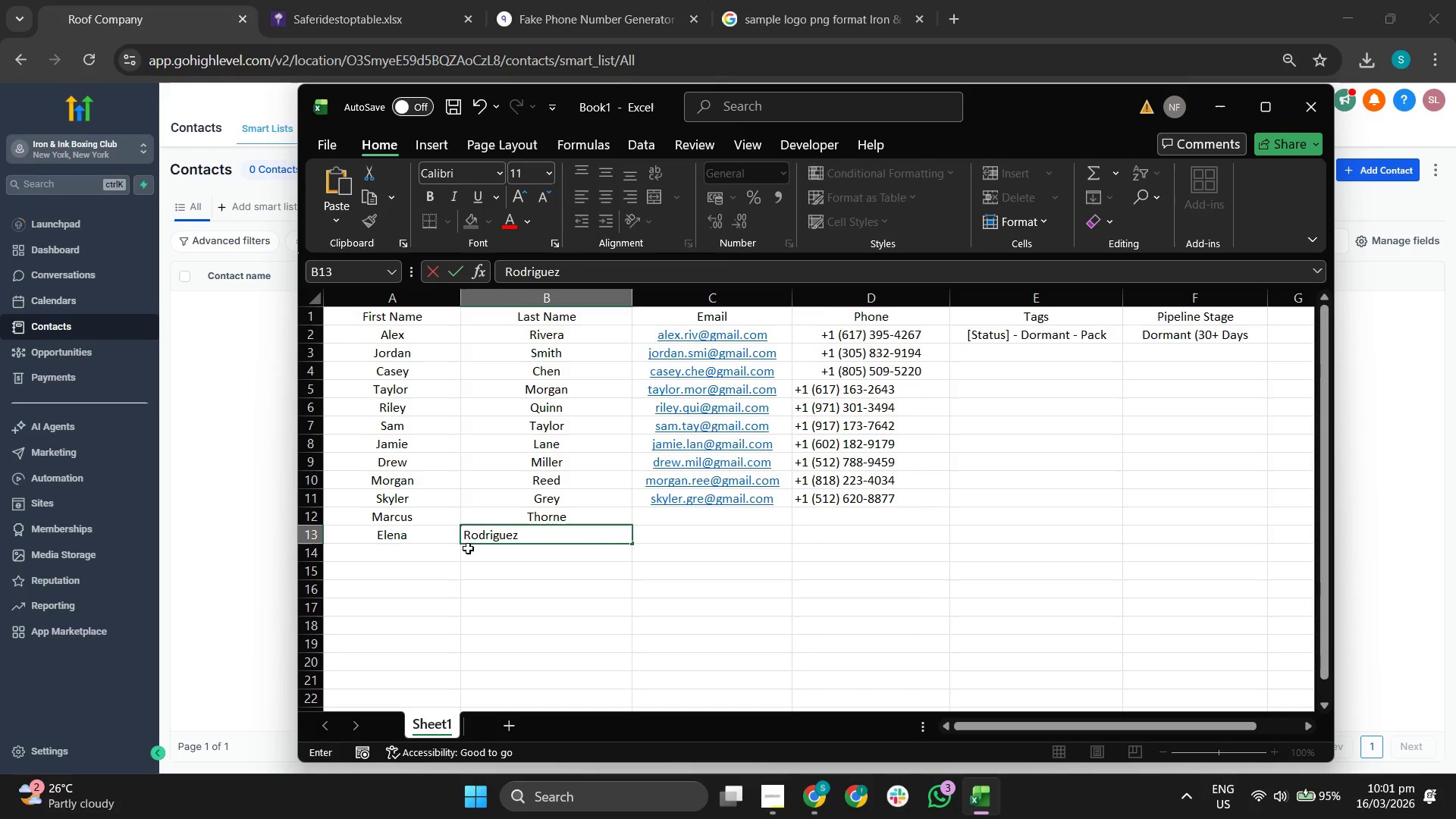 
left_click([415, 548])
 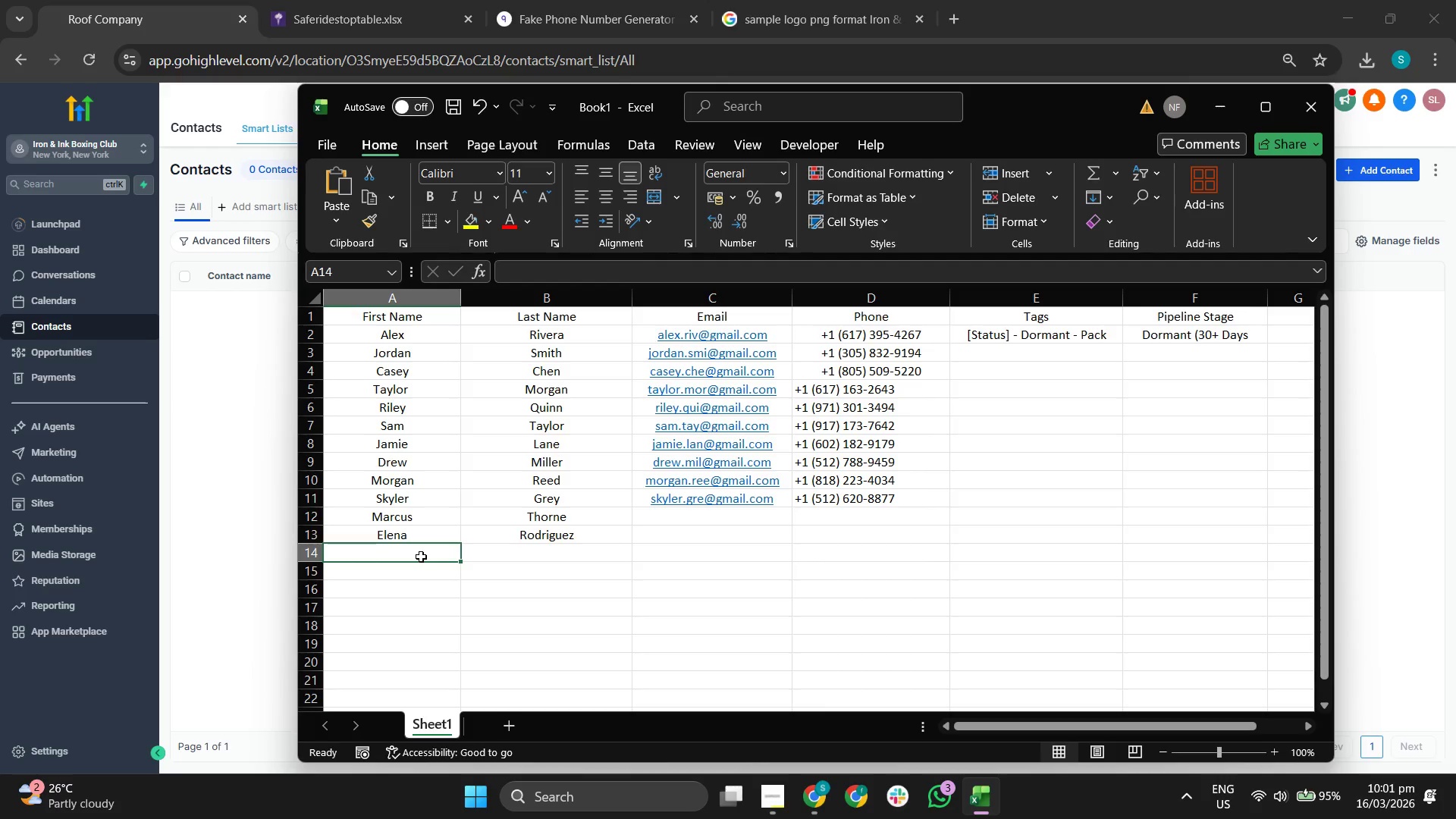 
type(Jax)
 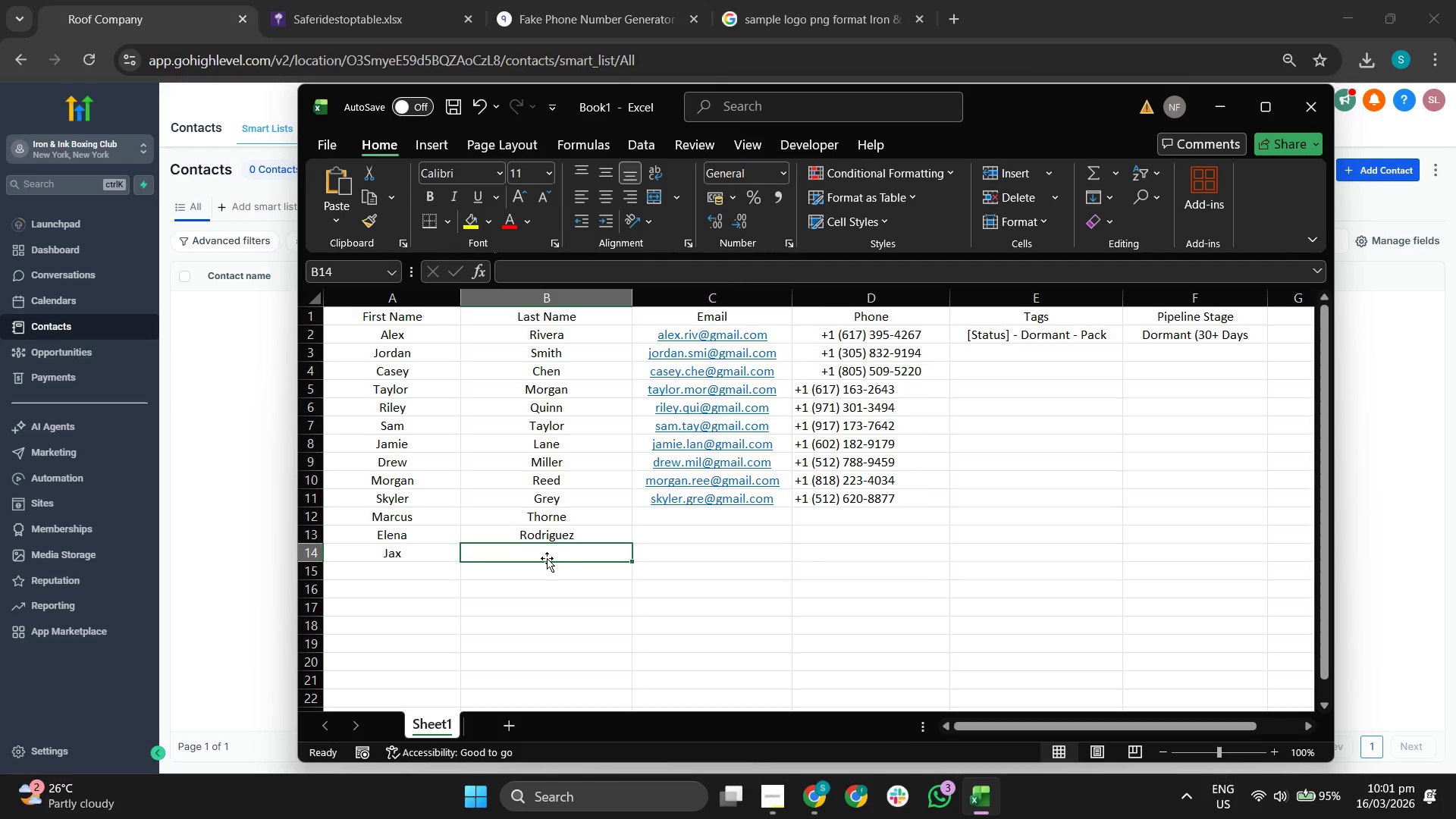 
type(Peterson)
 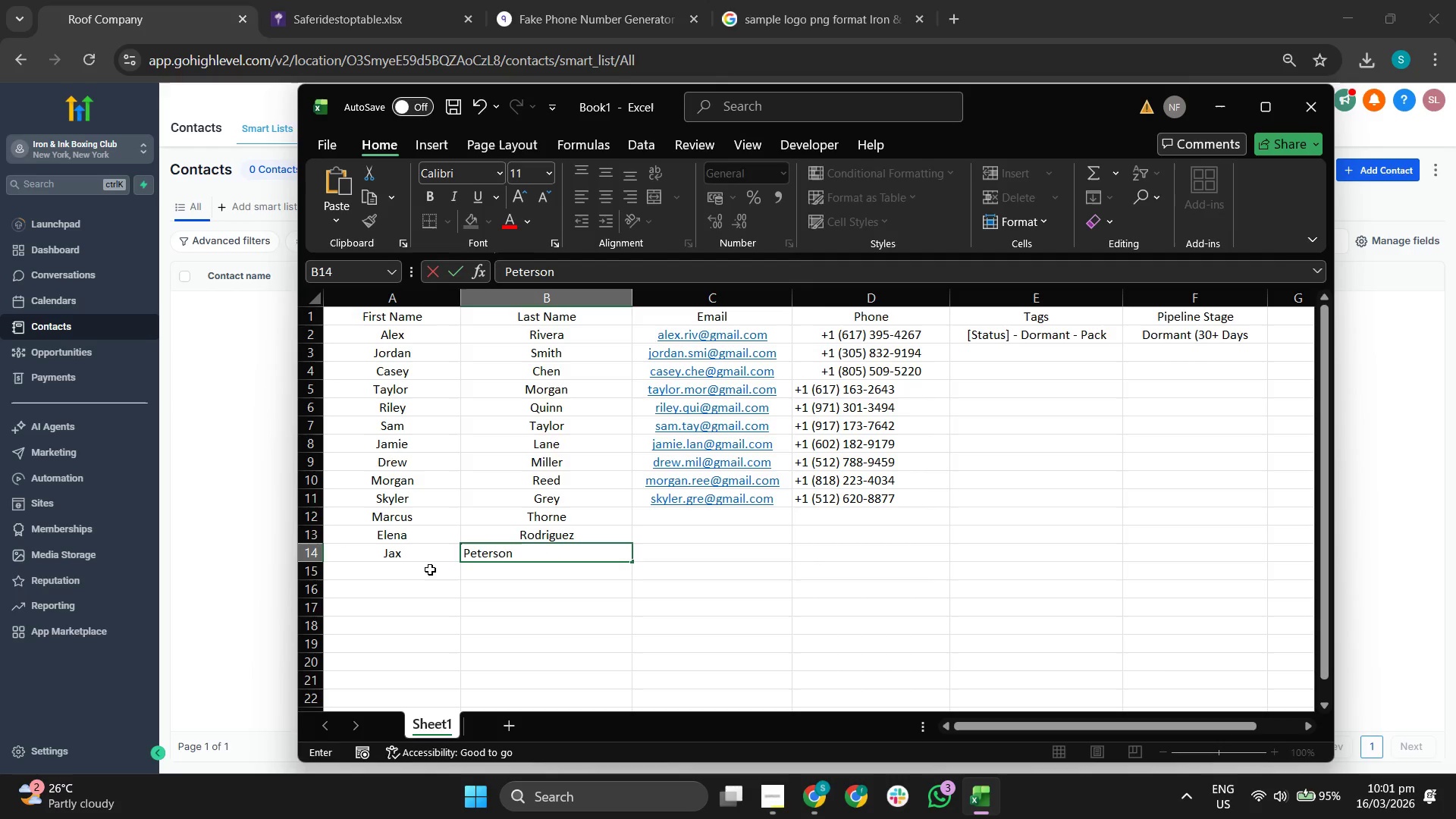 
type(Sara)
 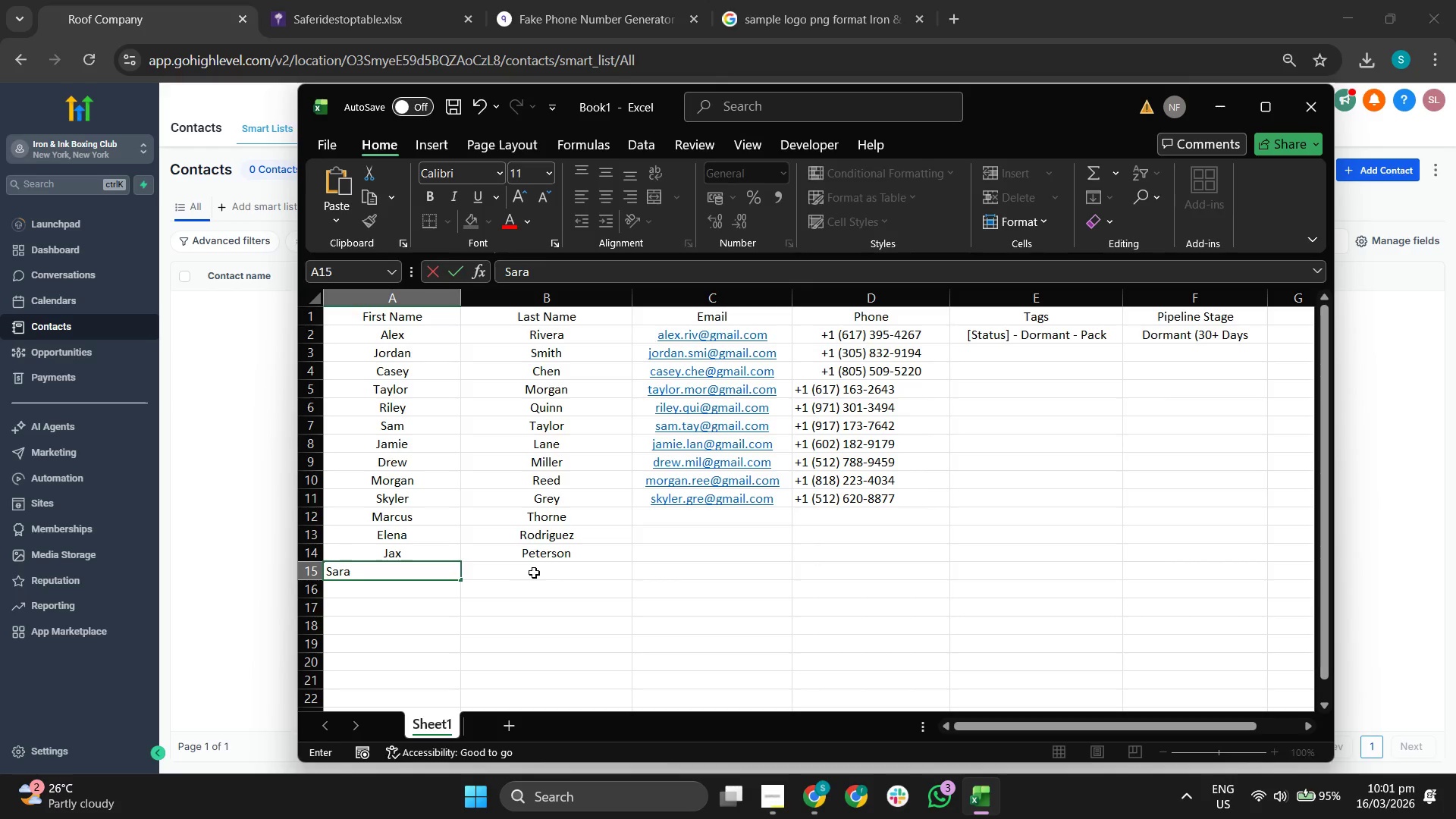 
key(H)
 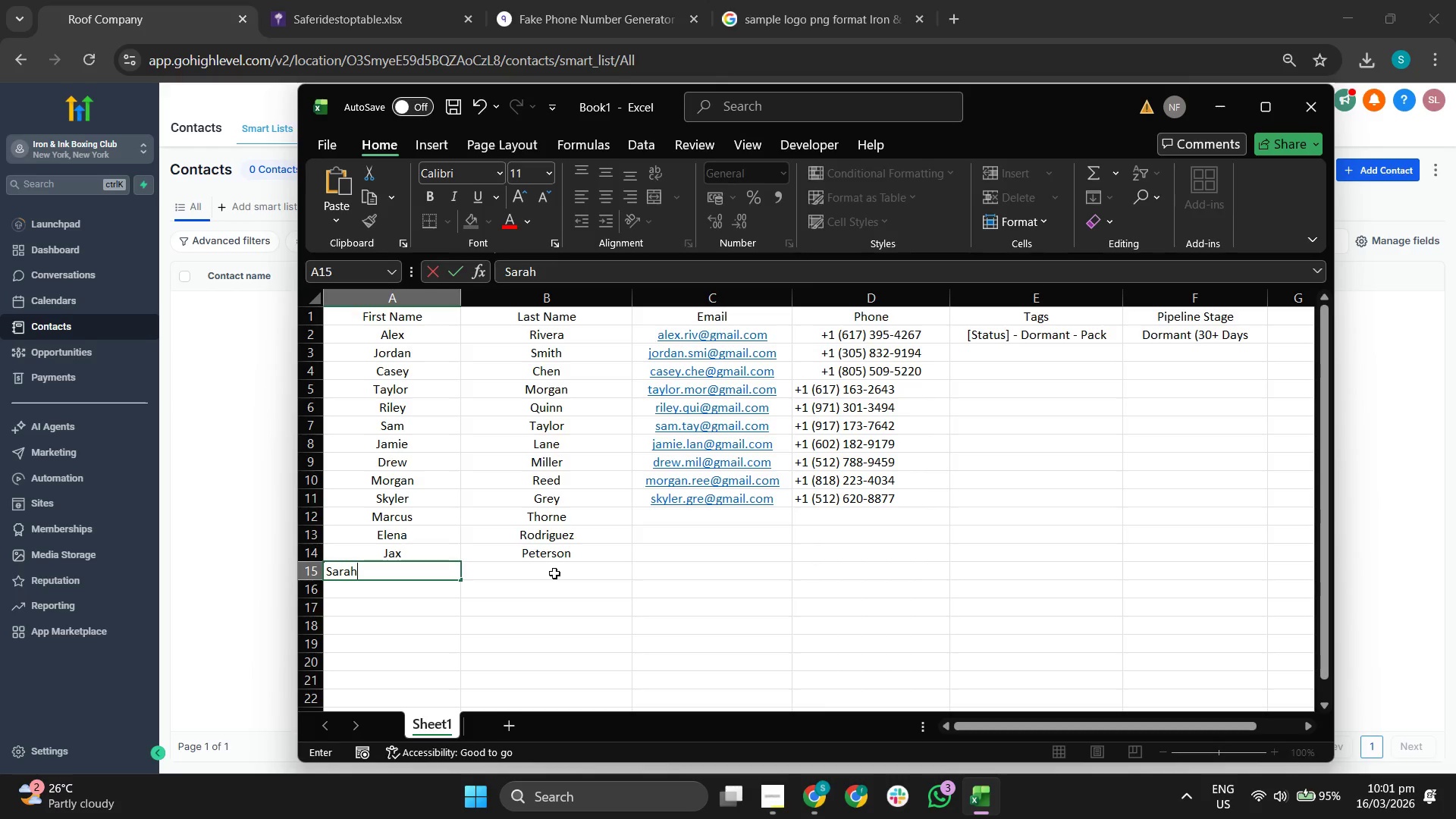 
left_click([554, 573])
 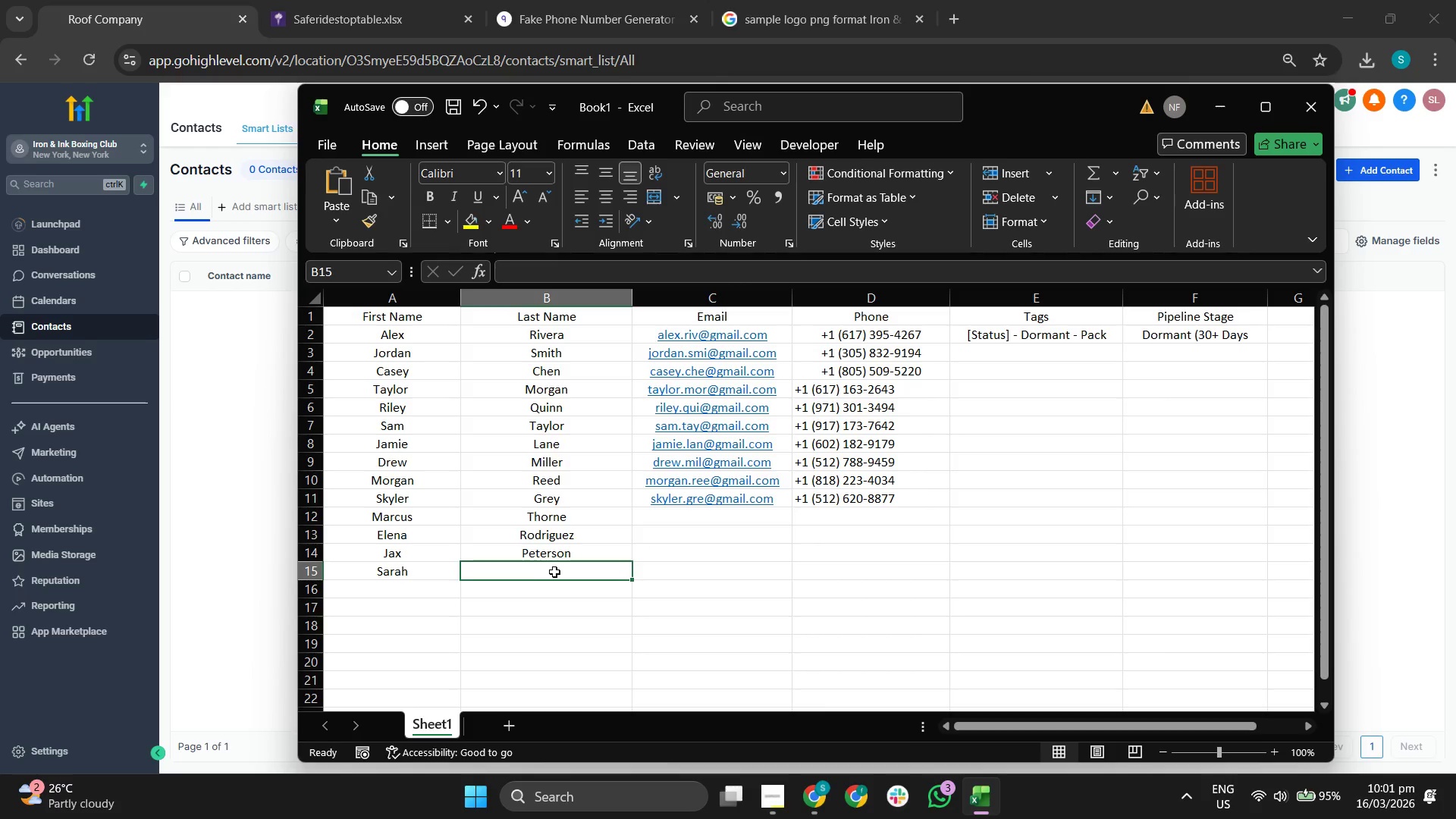 
type(Jennings)
 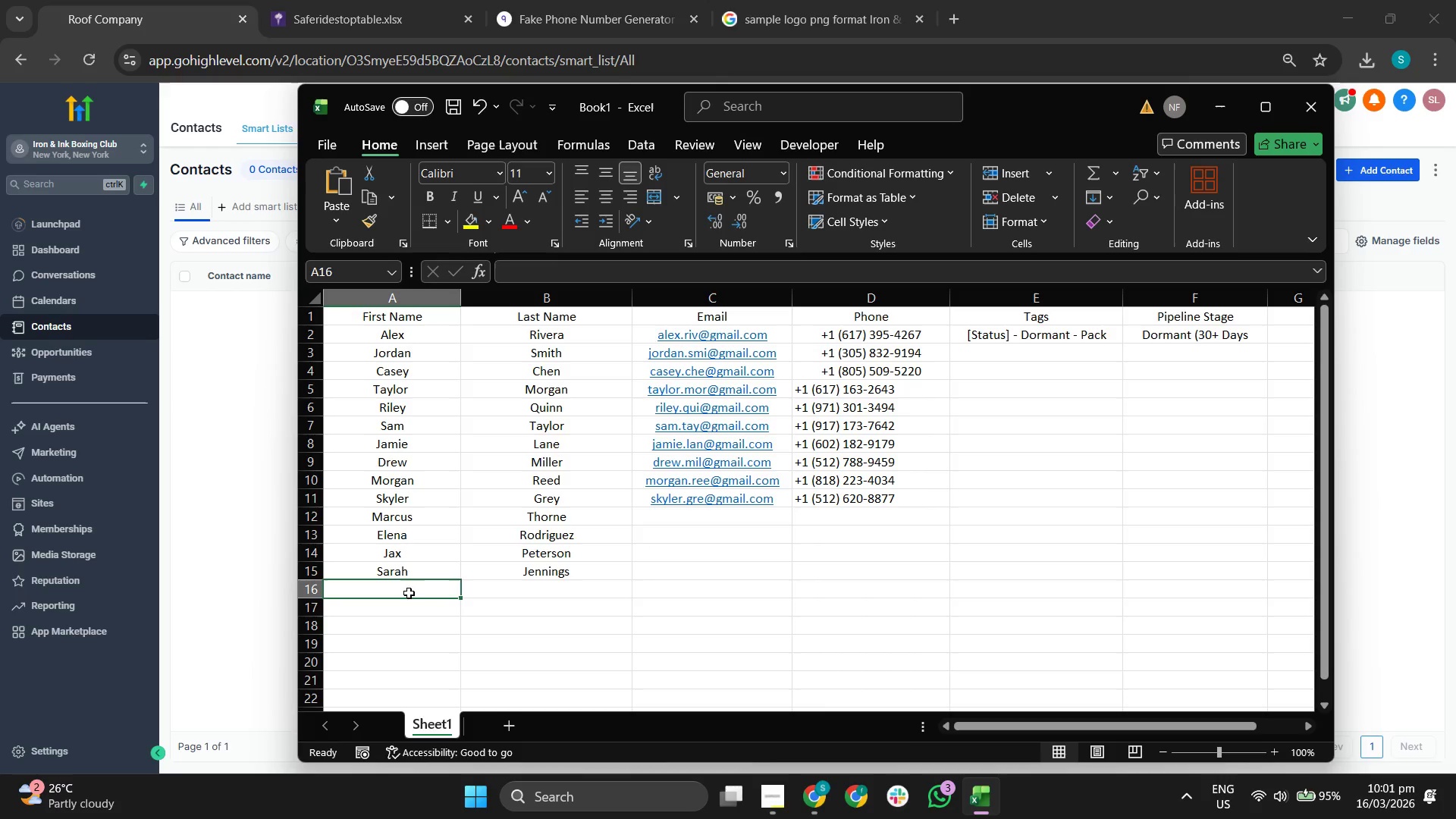 
scroll: coordinate [447, 544], scroll_direction: down, amount: 1.0
 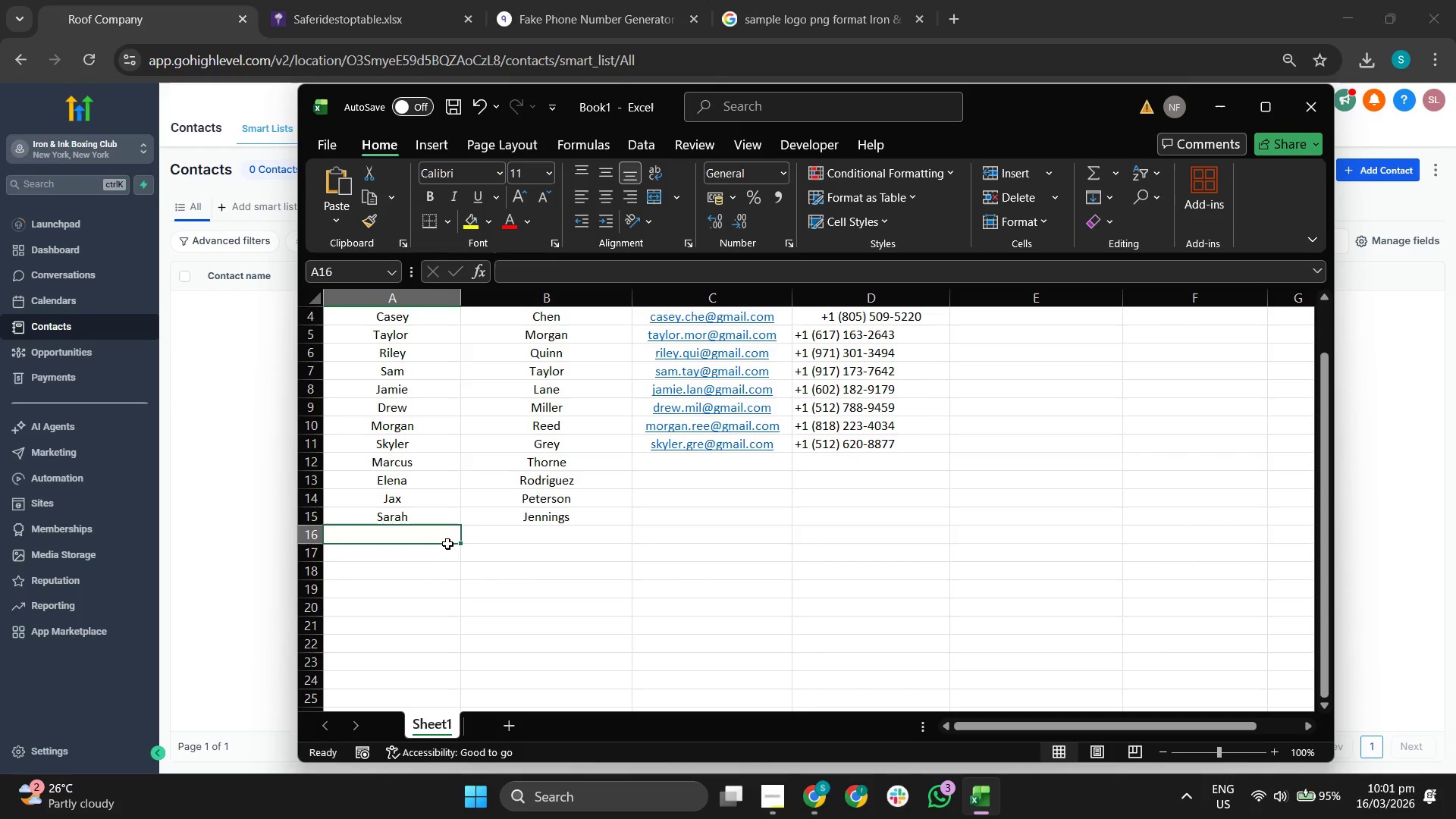 
left_click_drag(start_coordinate=[461, 573], to_coordinate=[482, 617])
 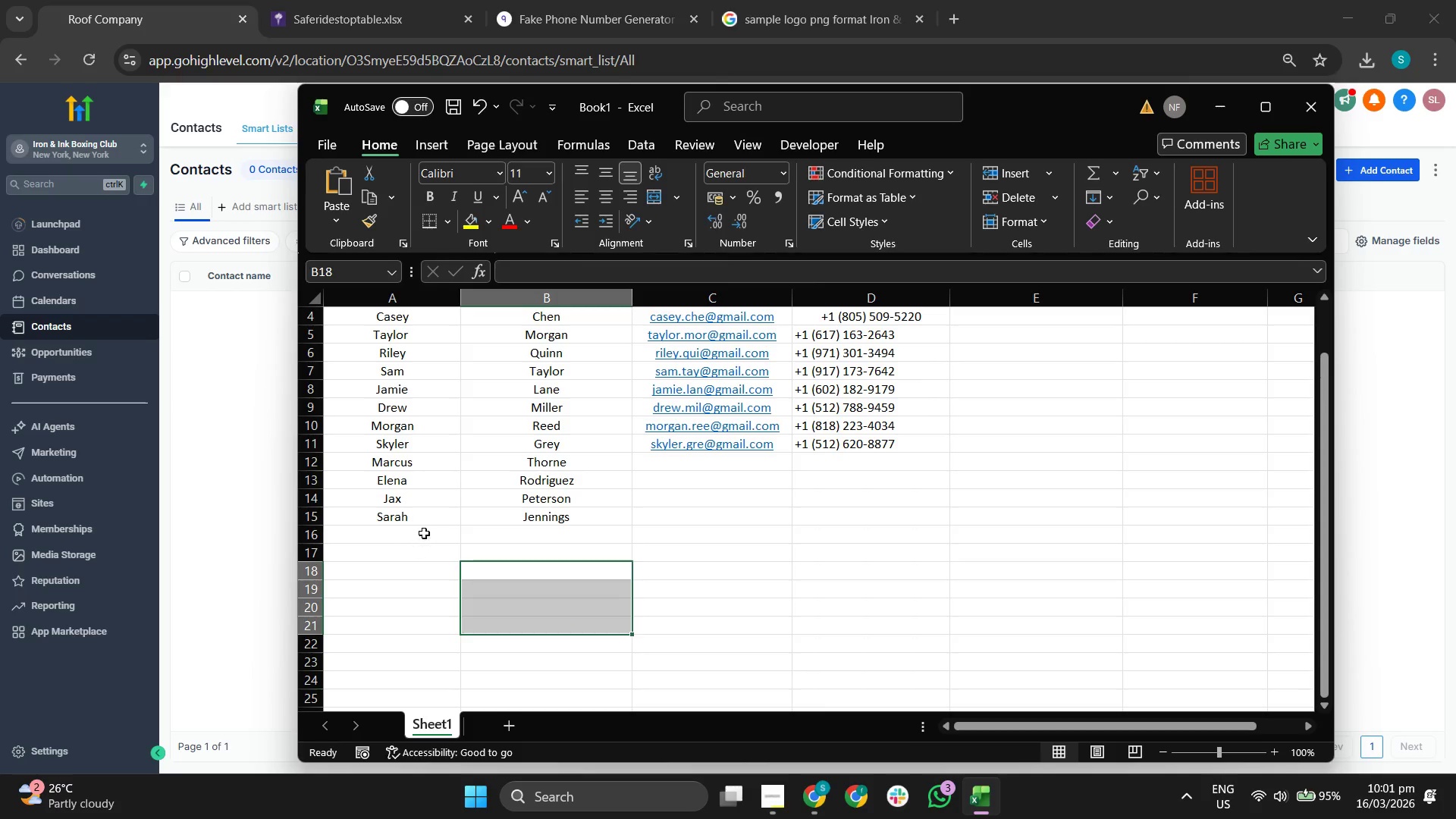 
double_click([424, 533])
 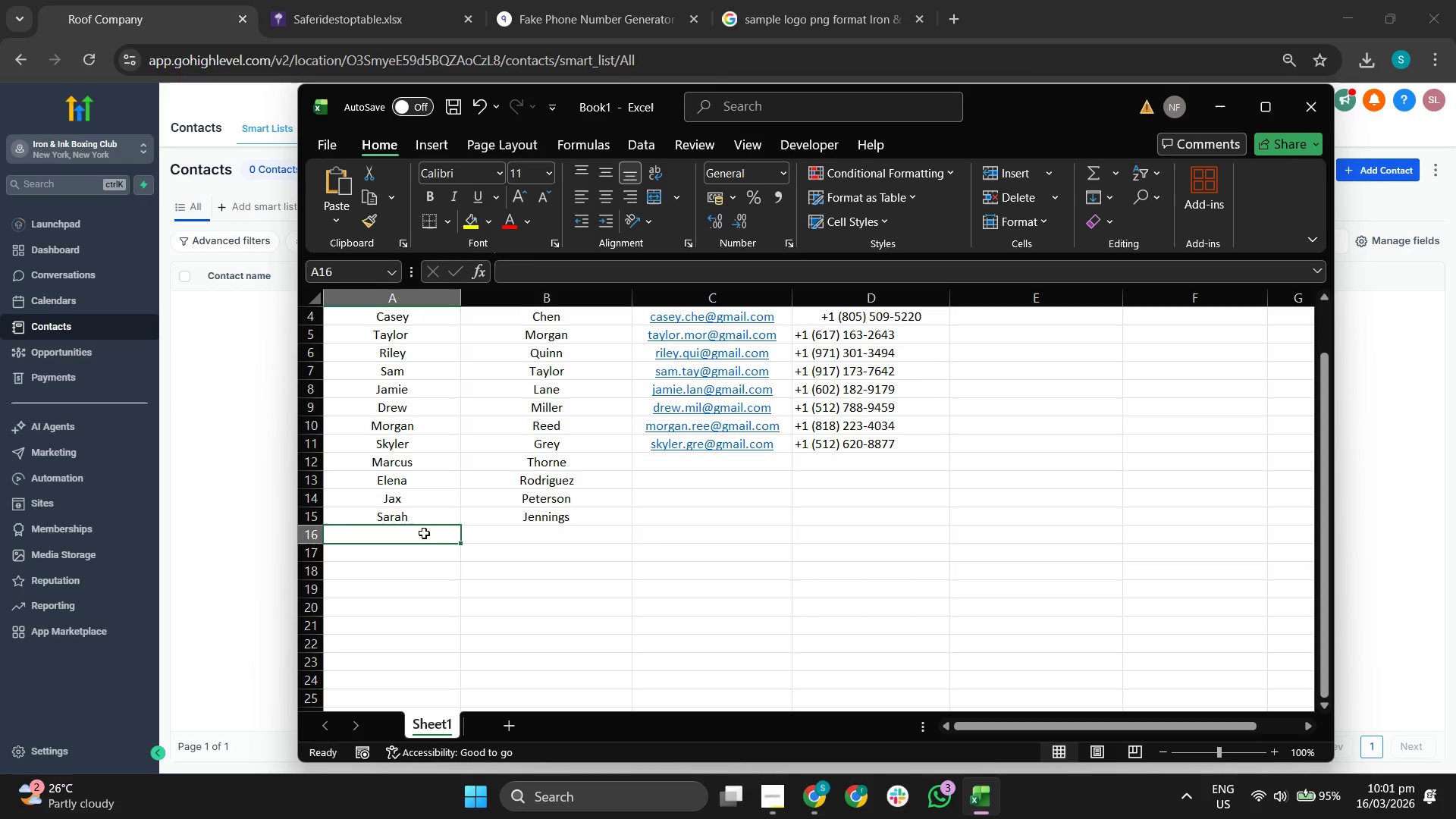 
type(Kobe)
 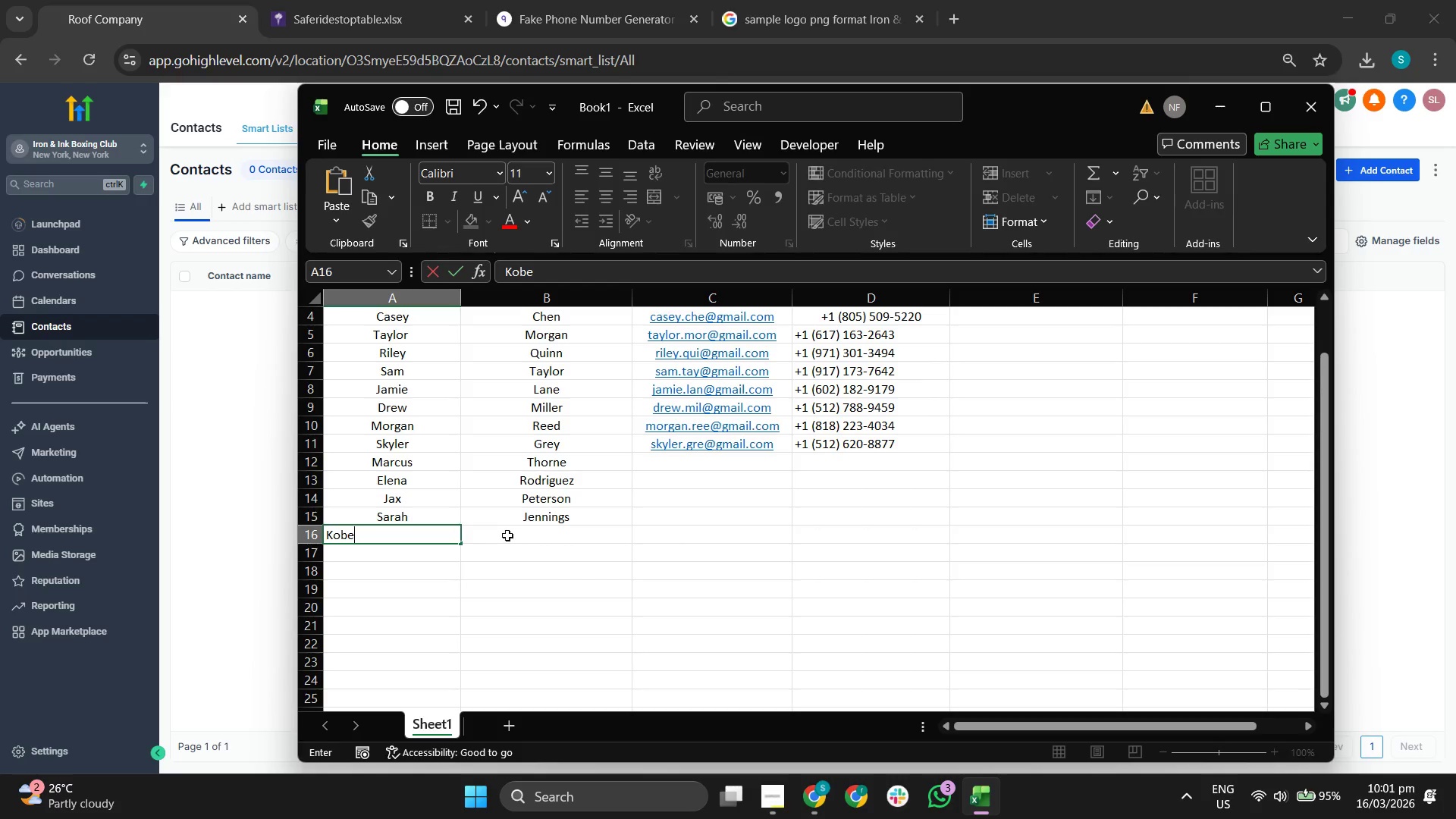 
left_click([534, 537])
 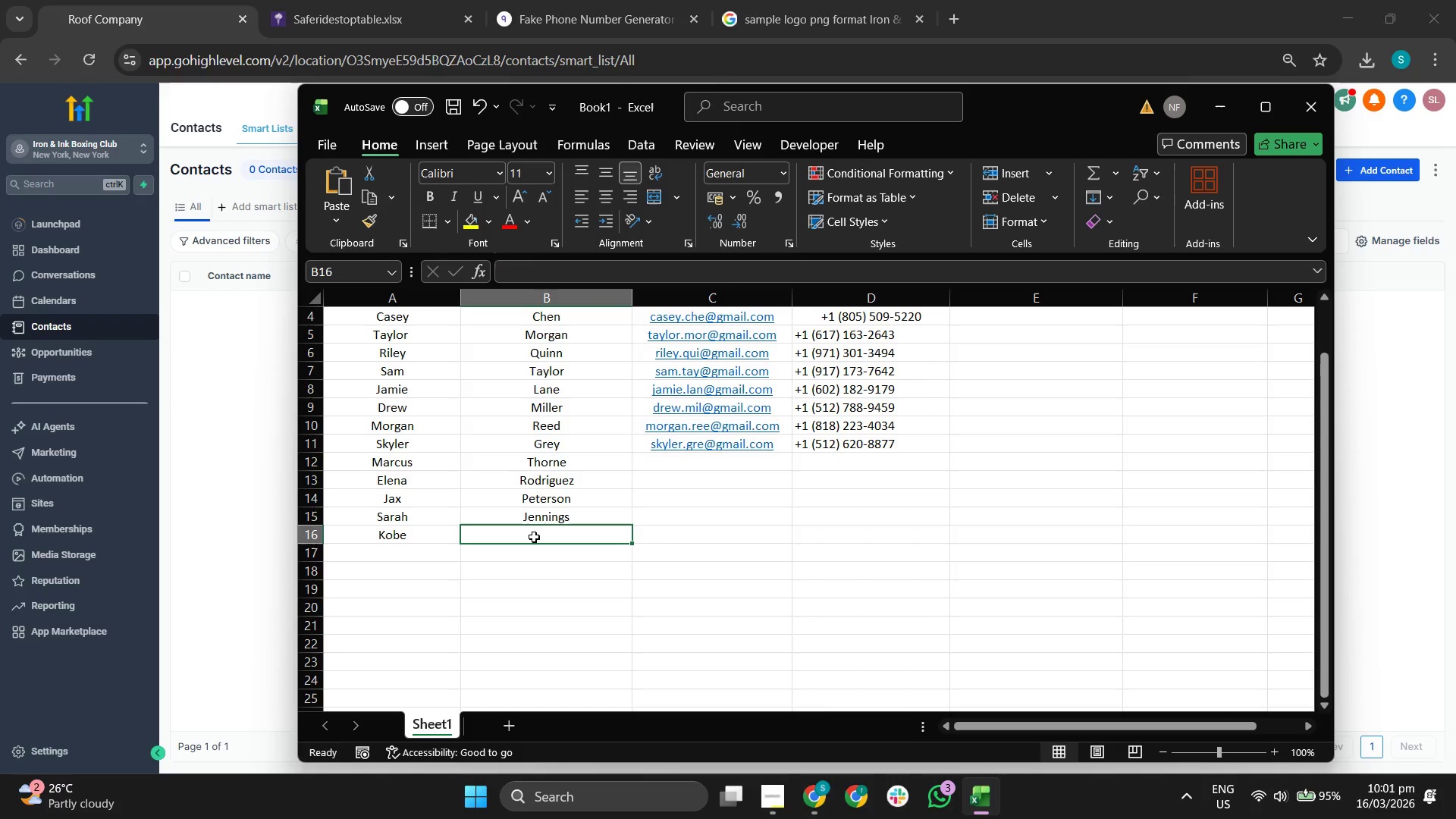 
type(Bryant)
 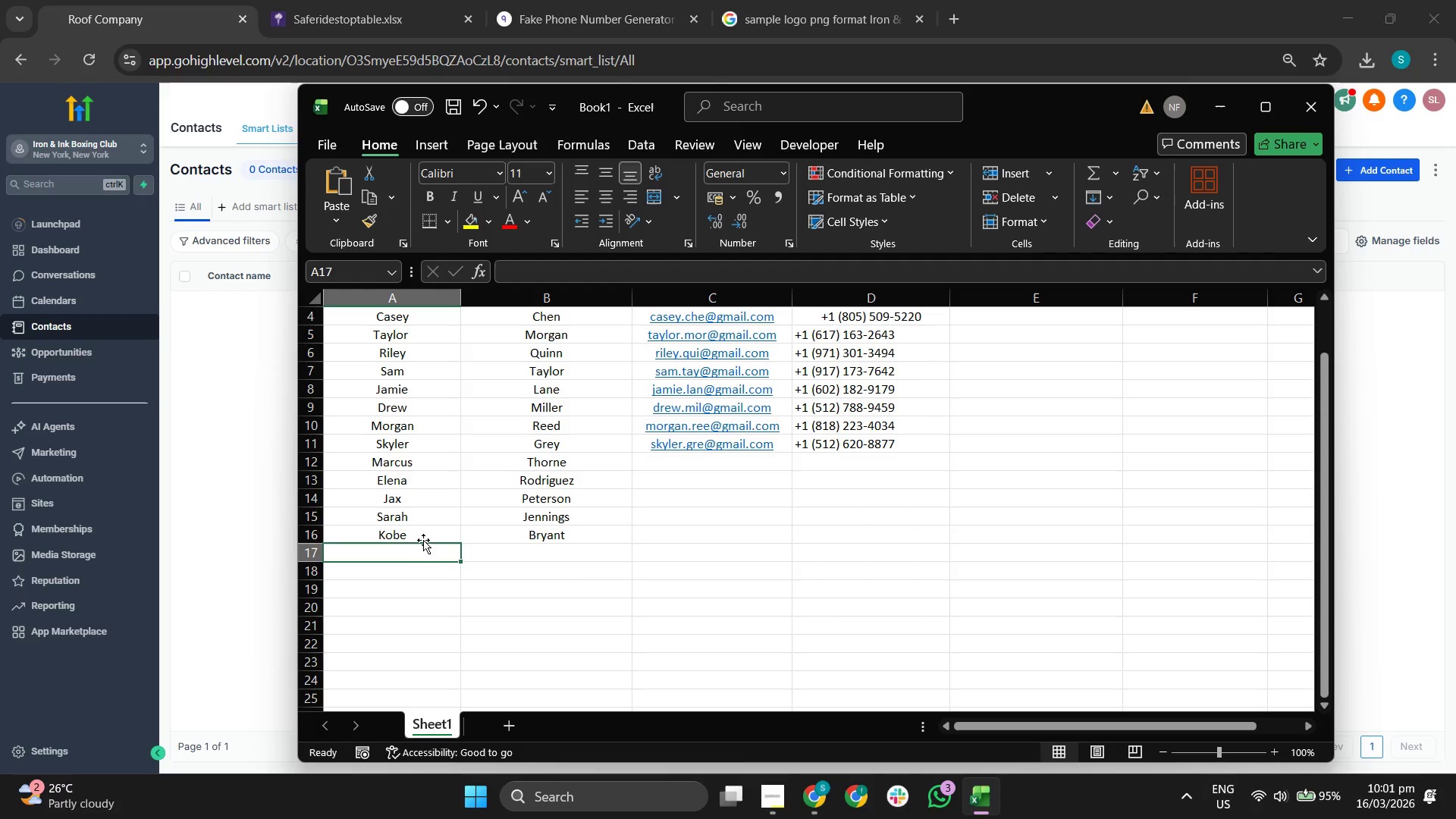 
scroll: coordinate [425, 519], scroll_direction: down, amount: 1.0
 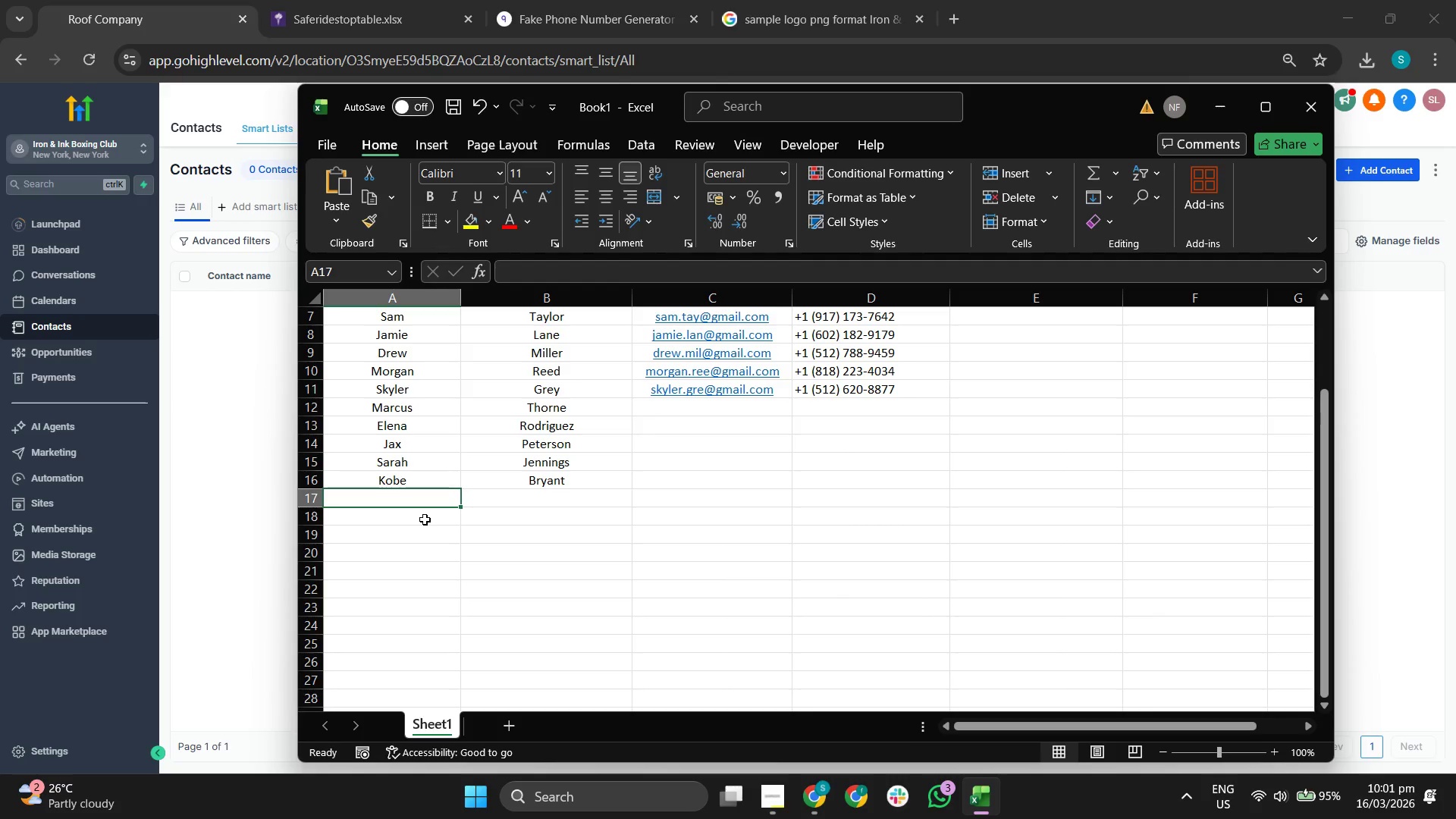 
type(LA)
key(Backspace)
type(ayla)
 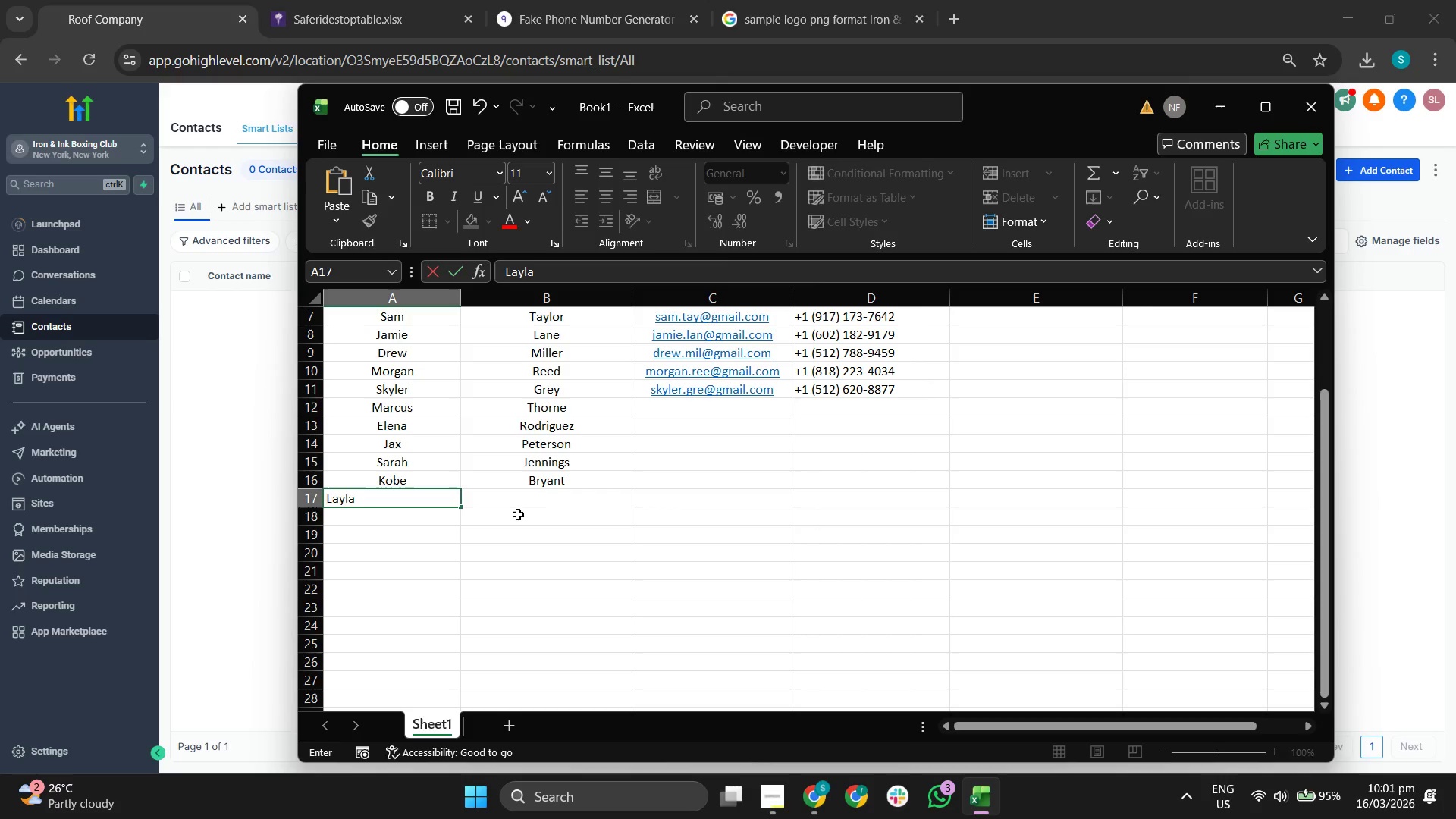 
left_click([557, 502])
 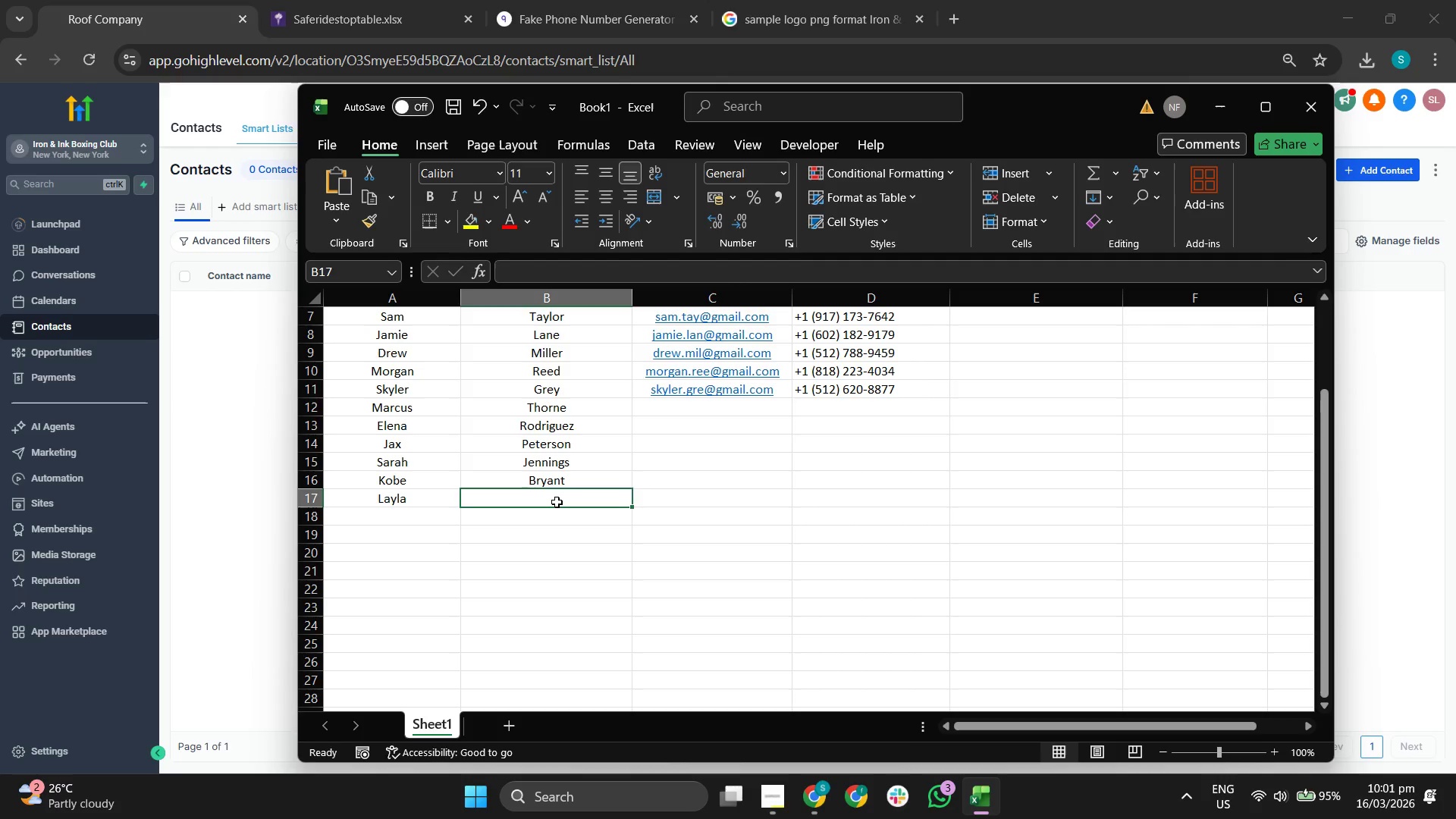 
type(Vanv)
key(Backspace)
type(ce)
 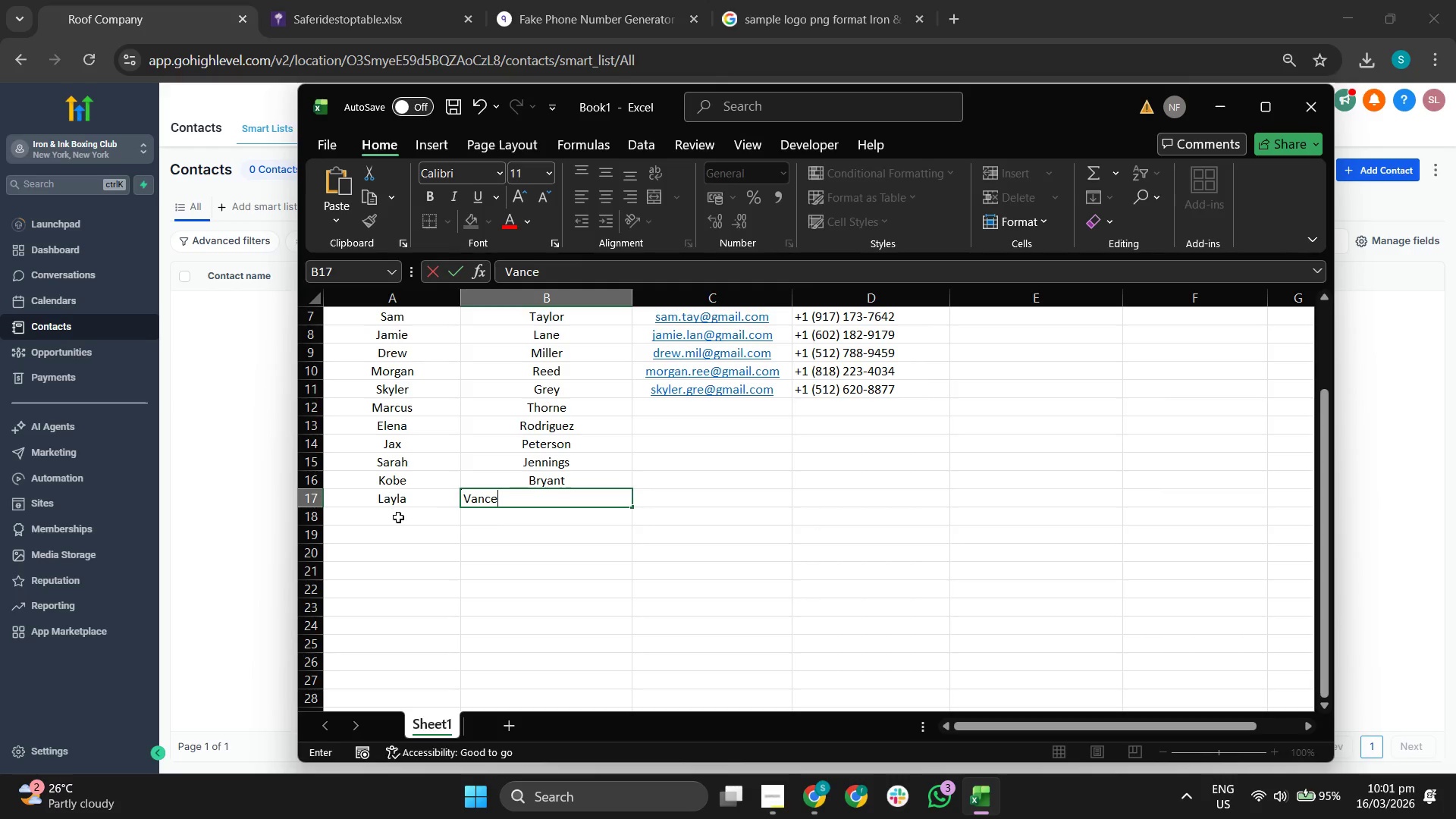 
left_click([396, 517])
 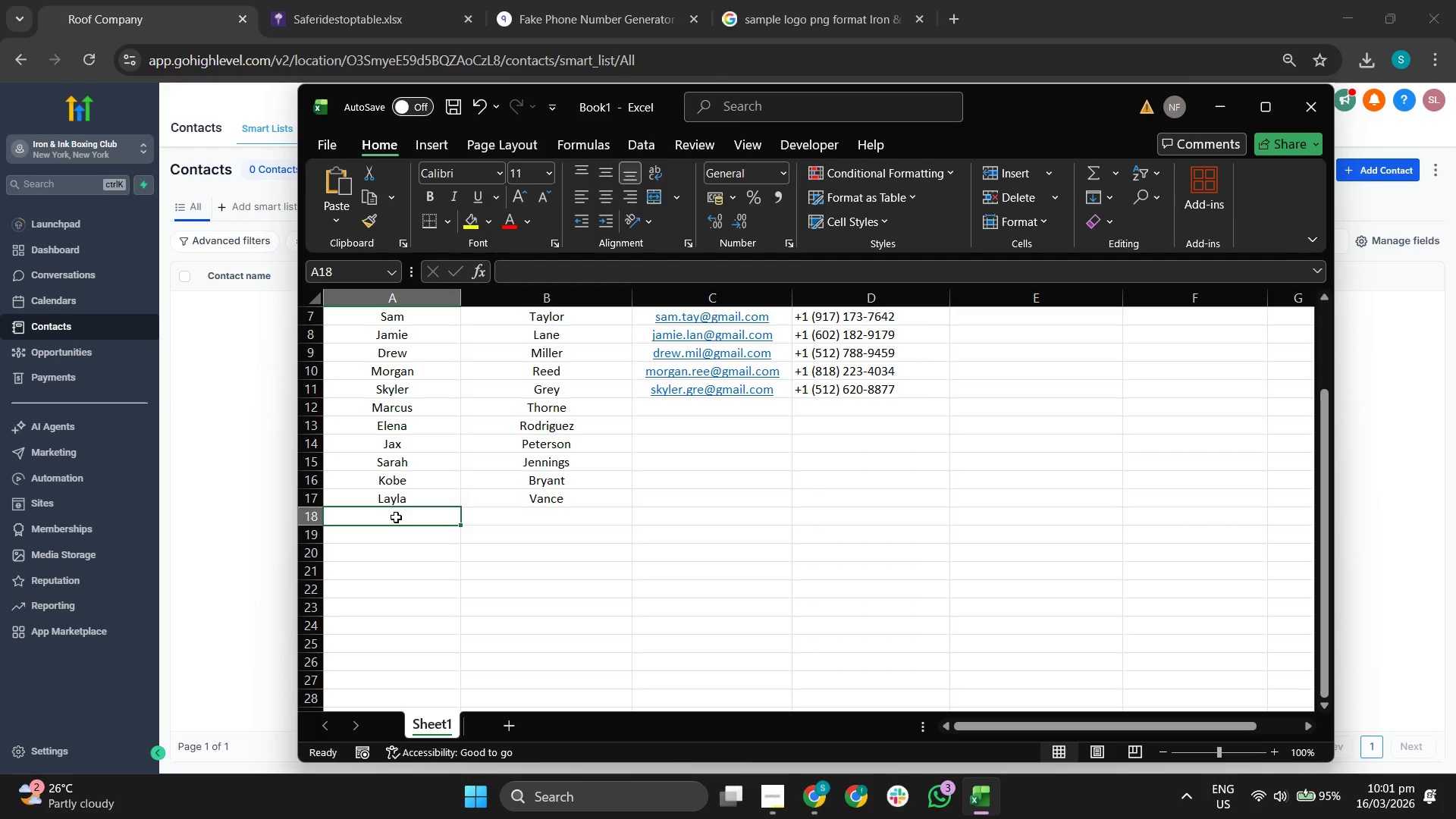 
type(Ri;ey)
key(Backspace)
key(Backspace)
key(Backspace)
type(ley)
 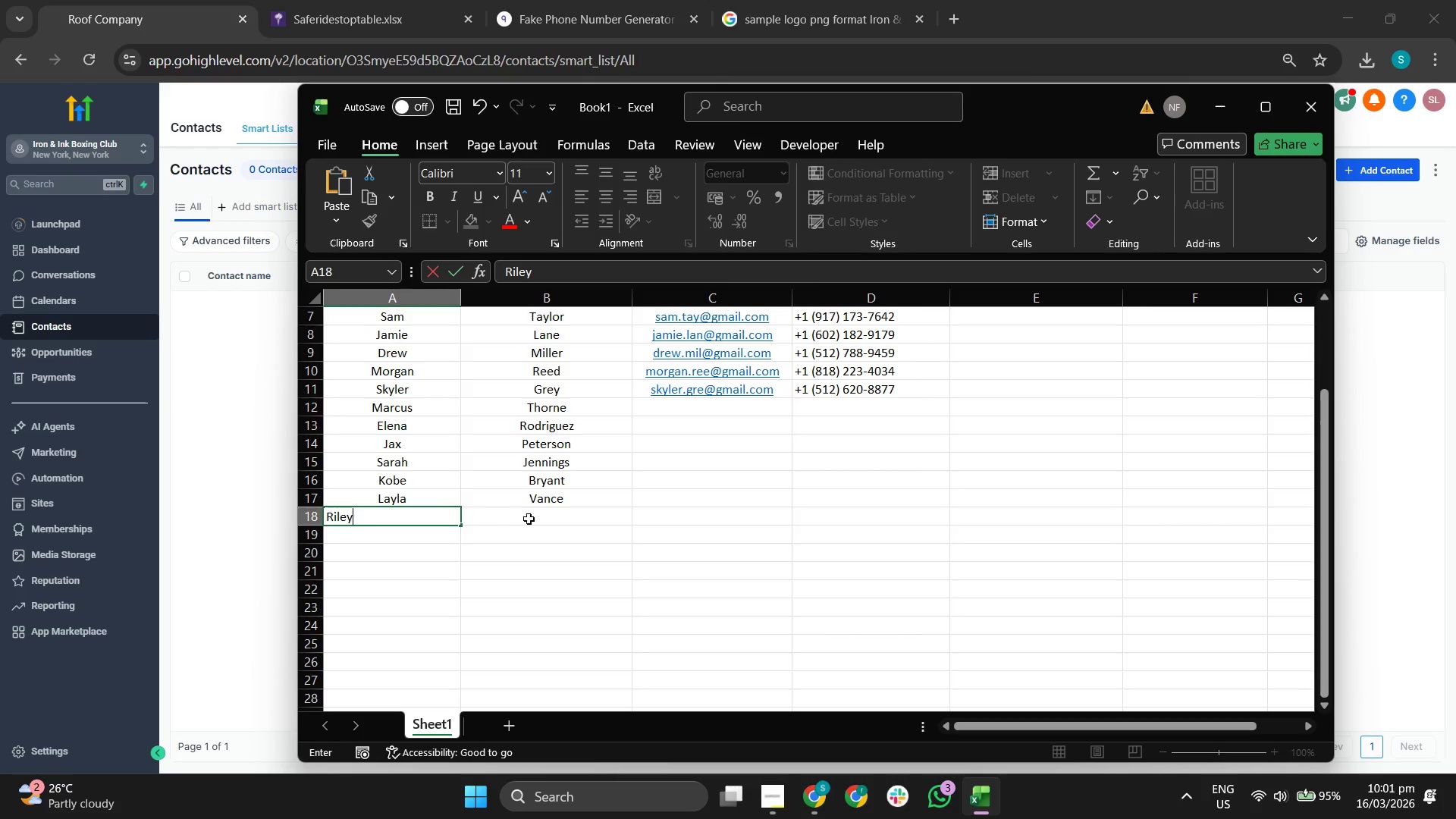 
left_click([550, 519])
 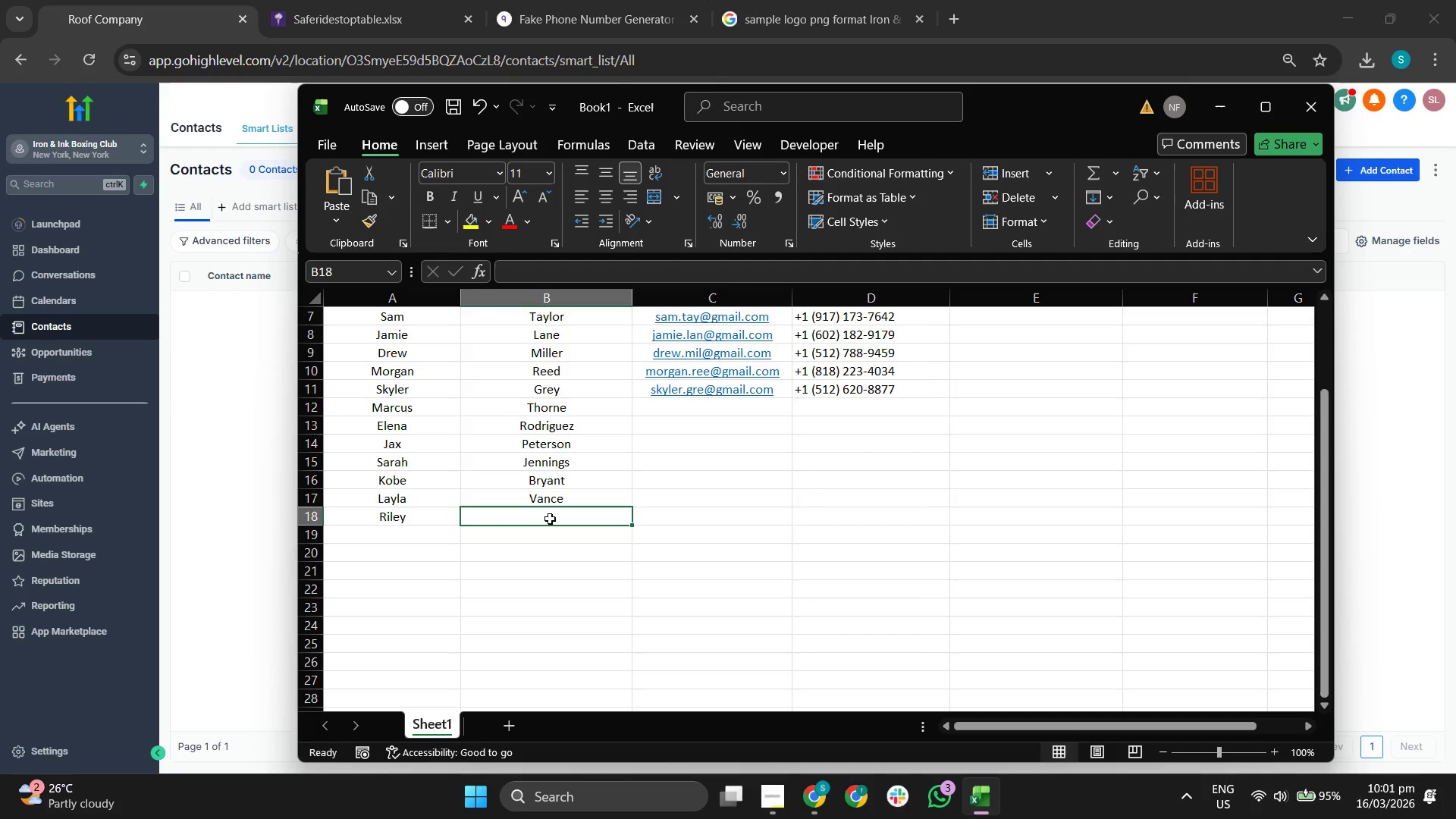 
type(Smt)
key(Backspace)
type(ith)
 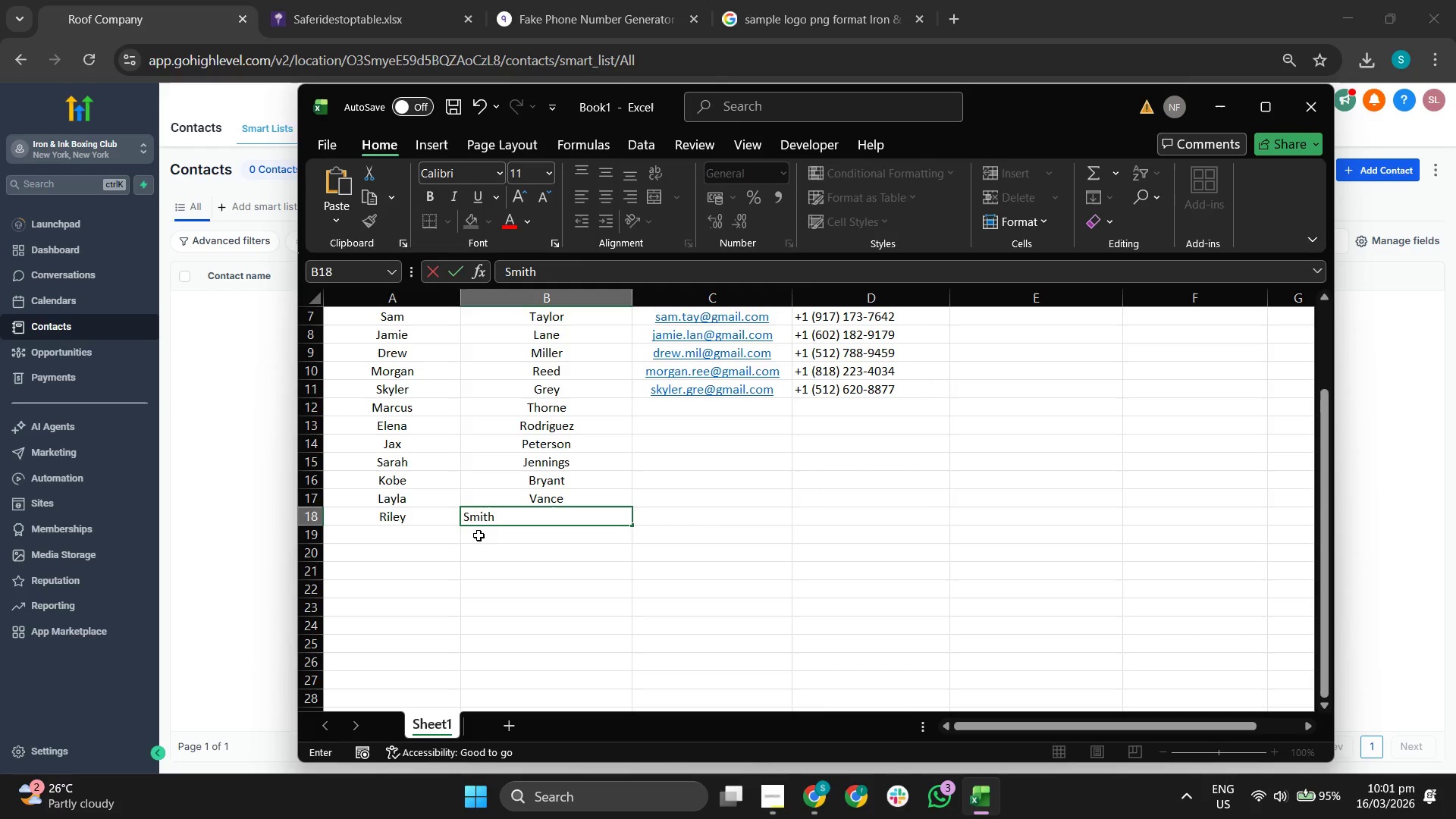 
left_click([432, 537])
 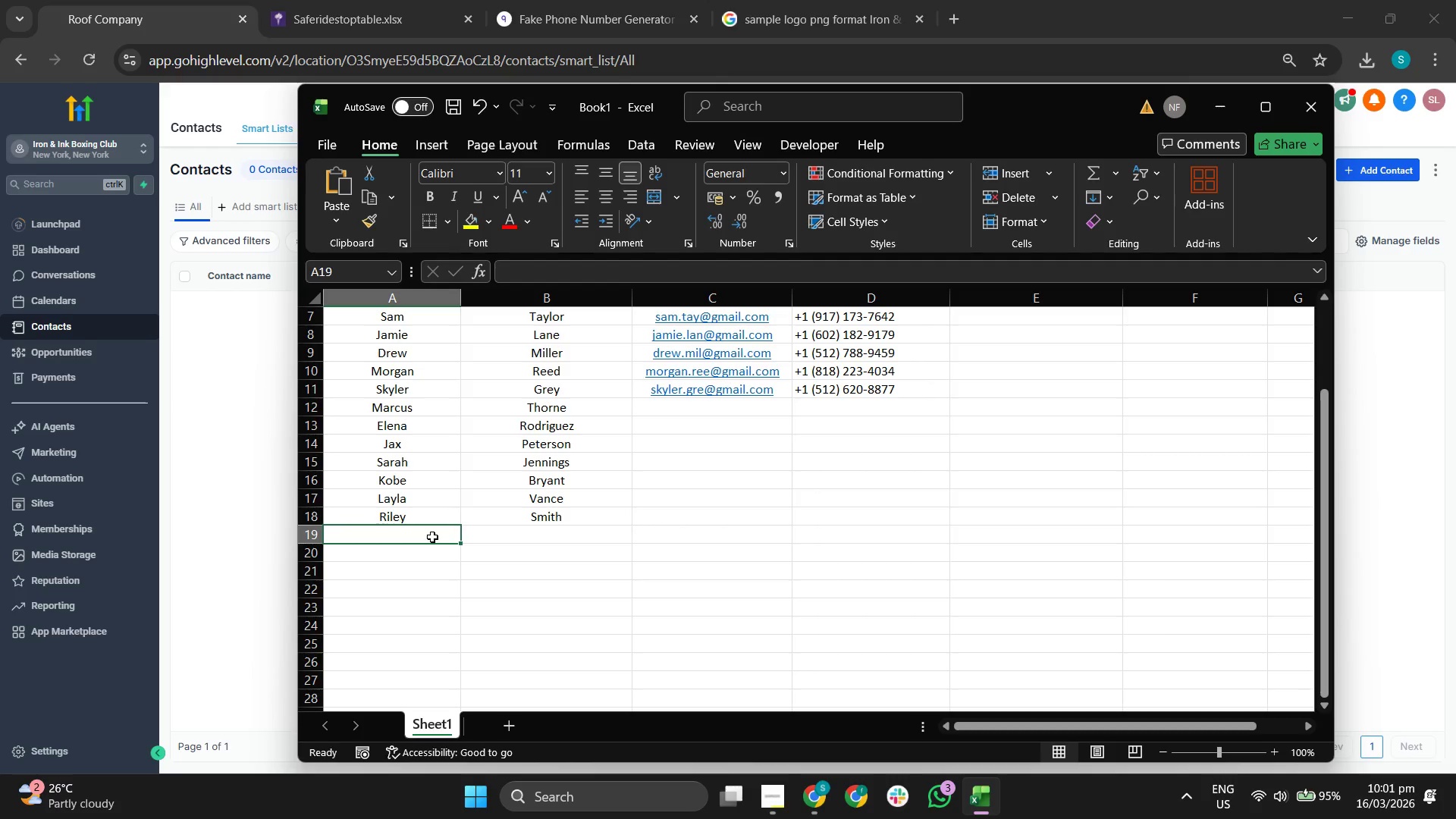 
type(Dante)
 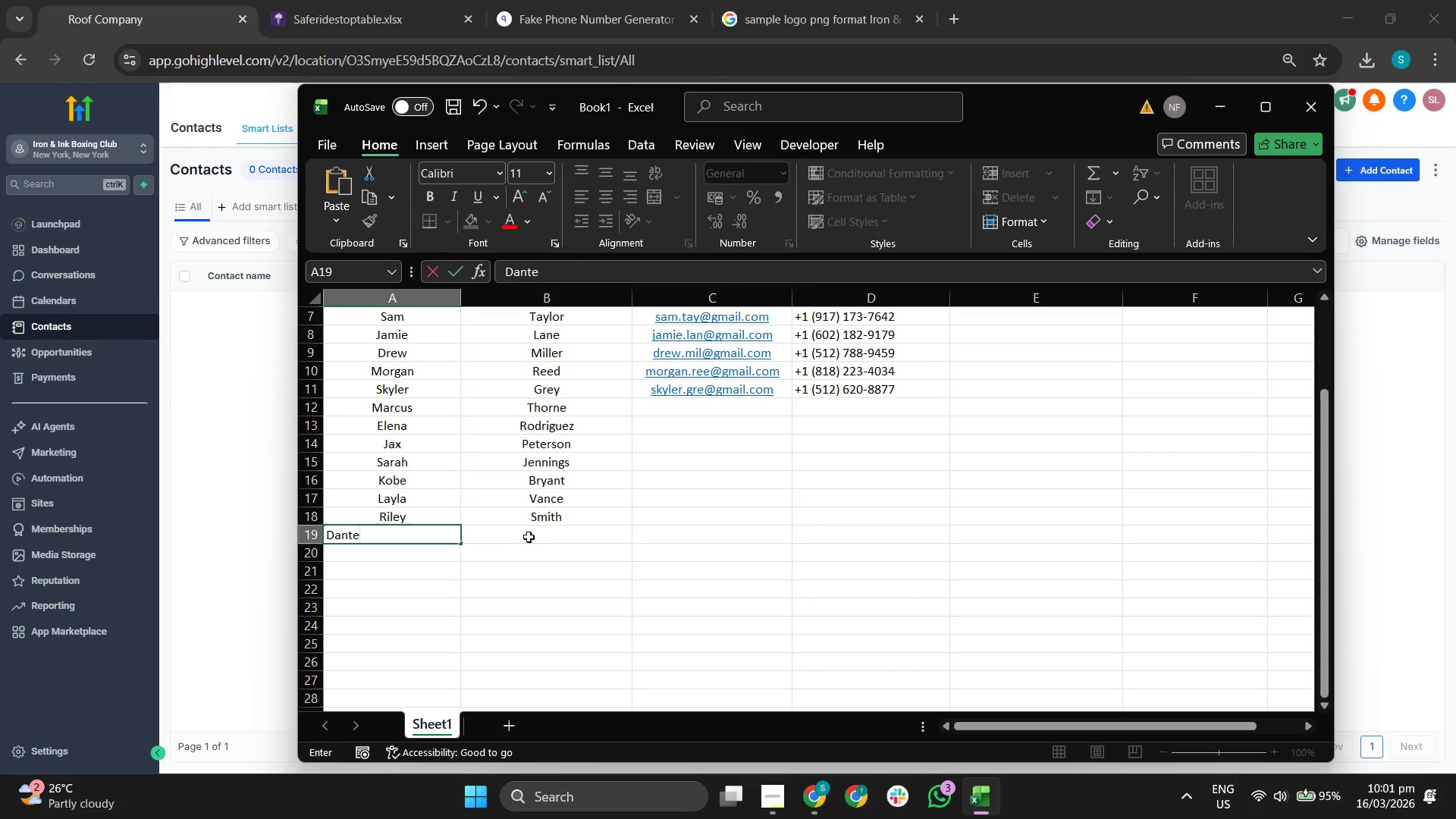 
type( )
key(Backspace)
type(Russo)
 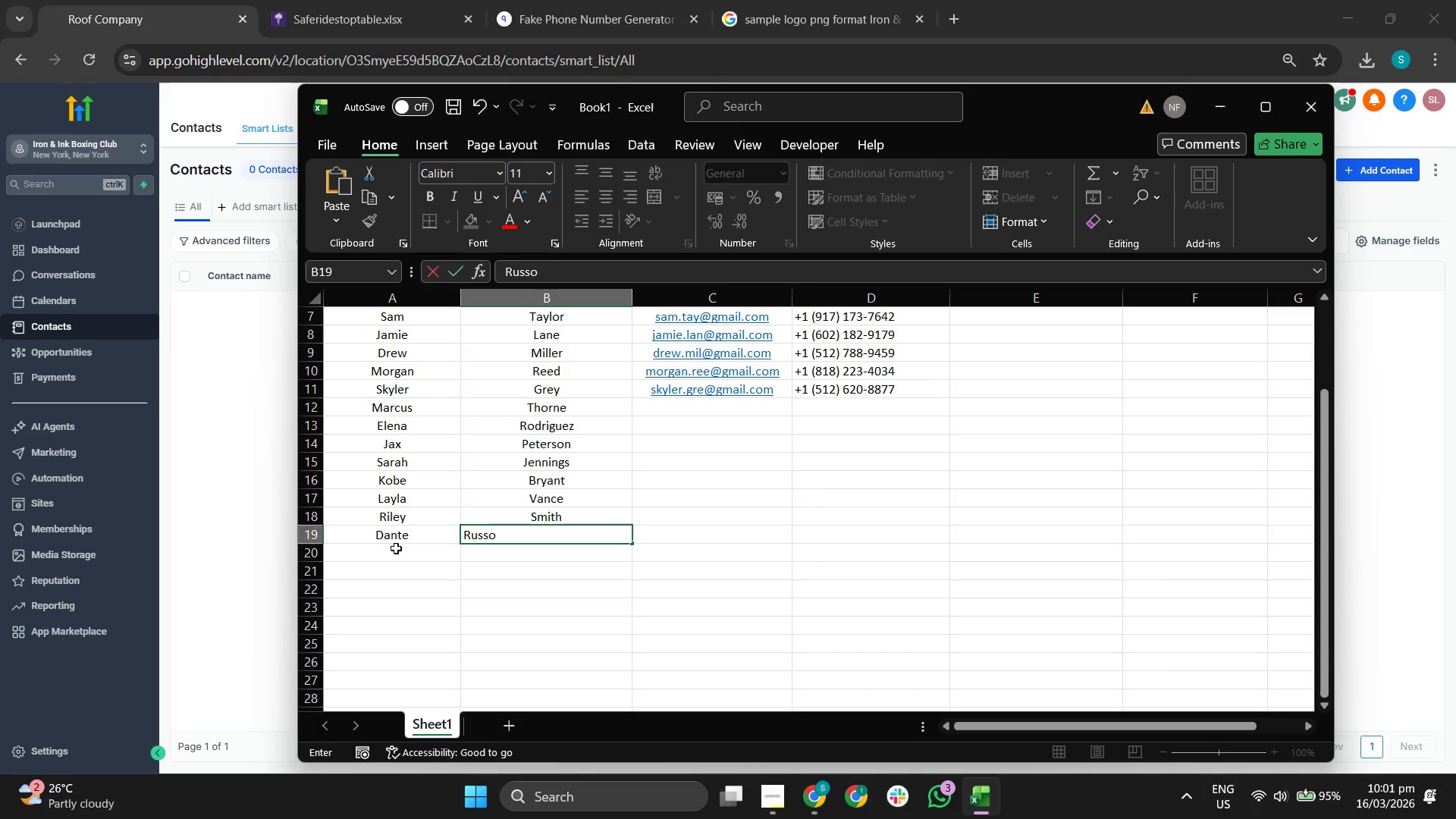 
key(CapsLock)
 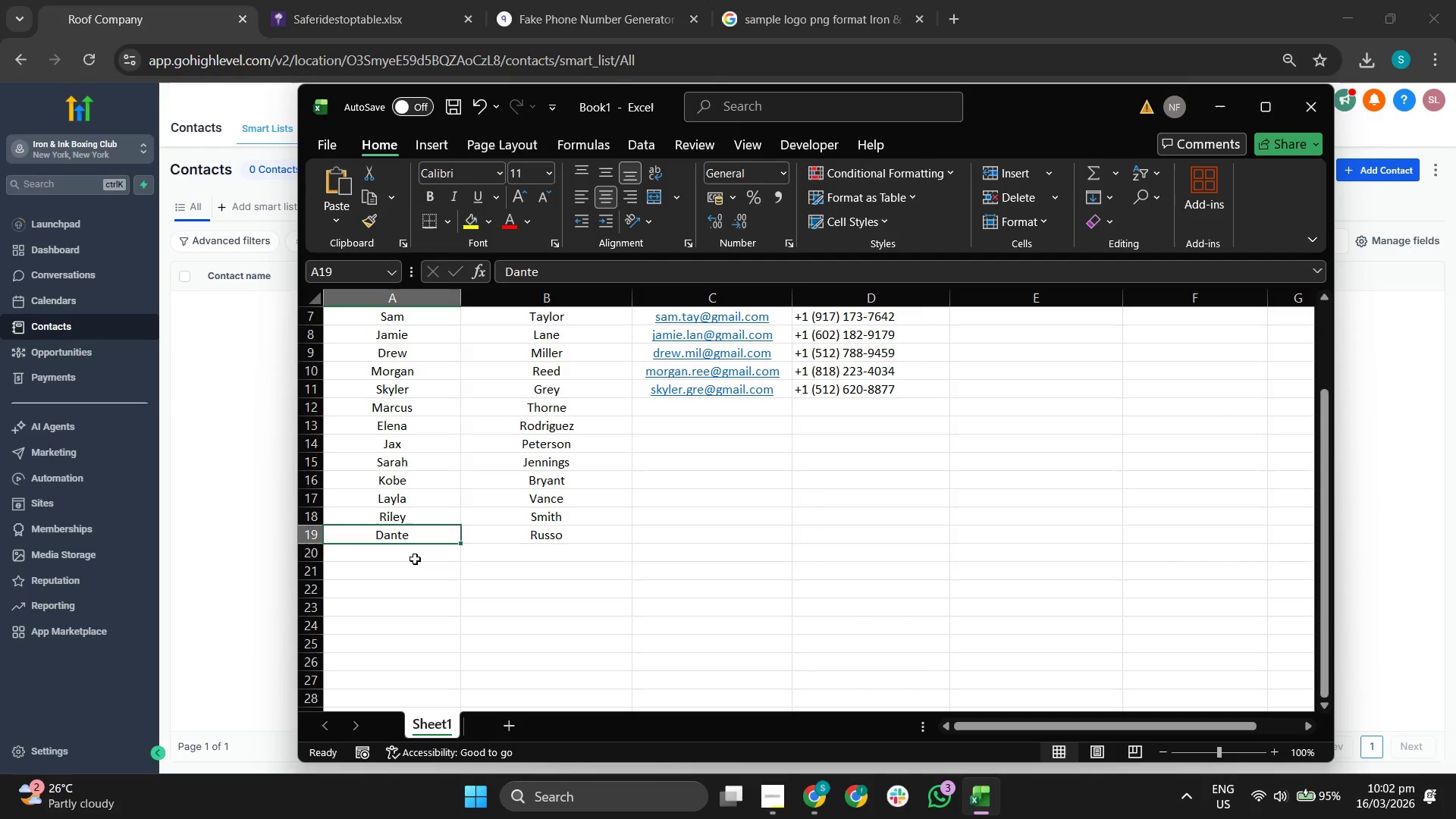 
left_click([415, 559])
 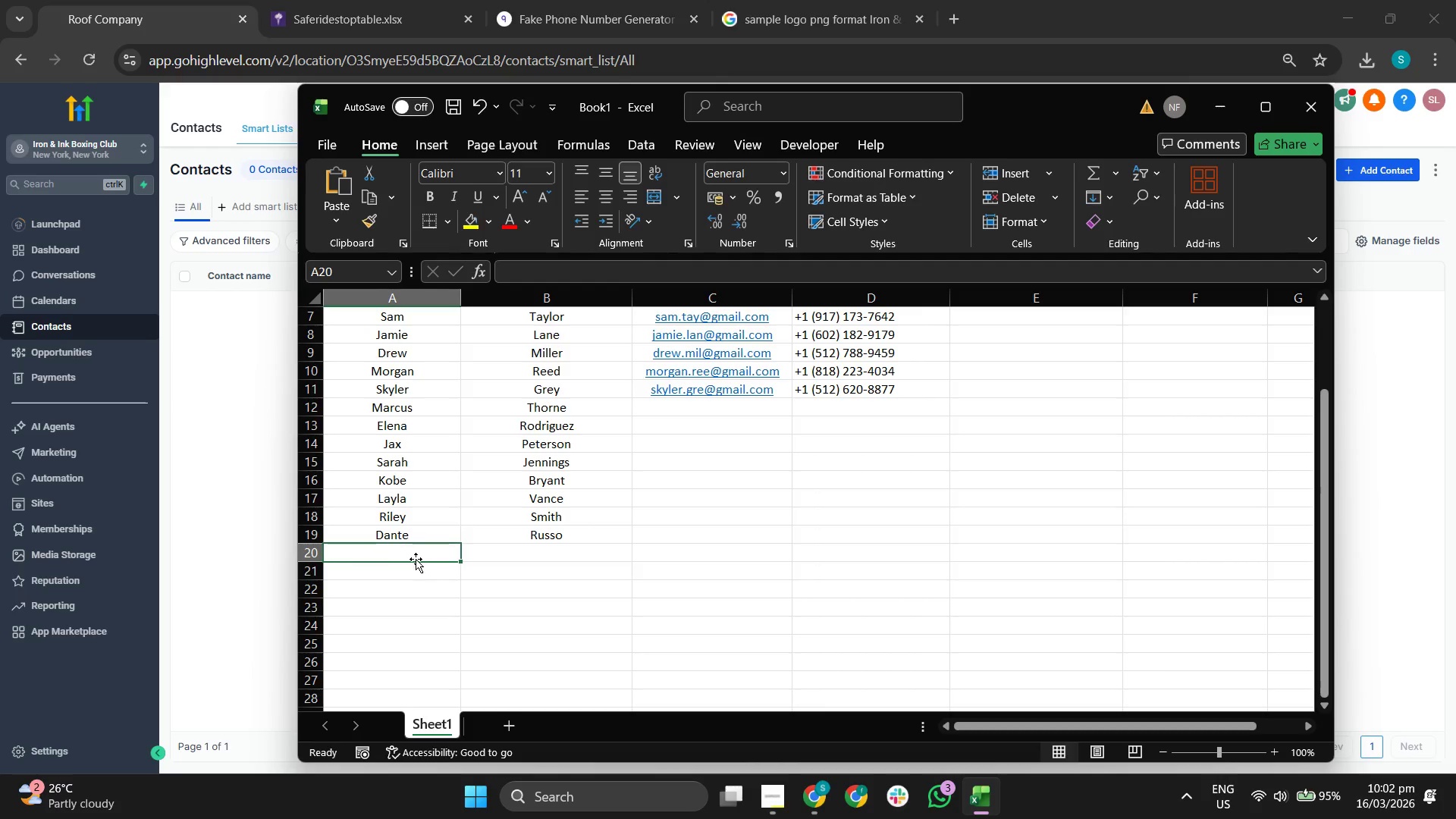 
type(c)
key(Backspace)
type(Chl)
key(Backspace)
key(Backspace)
key(Backspace)
key(Backspace)
type(Chloe)
 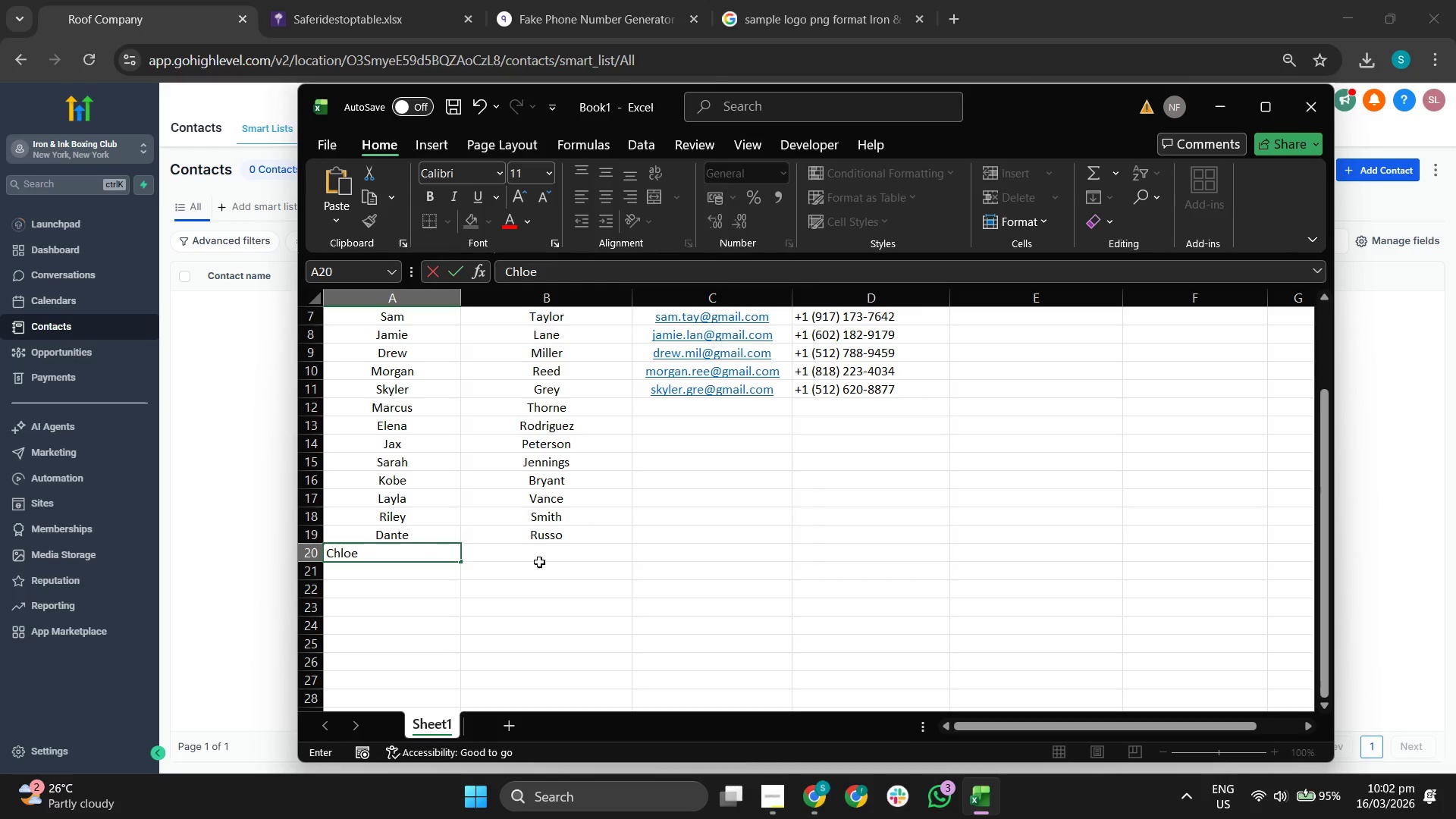 
left_click([569, 550])
 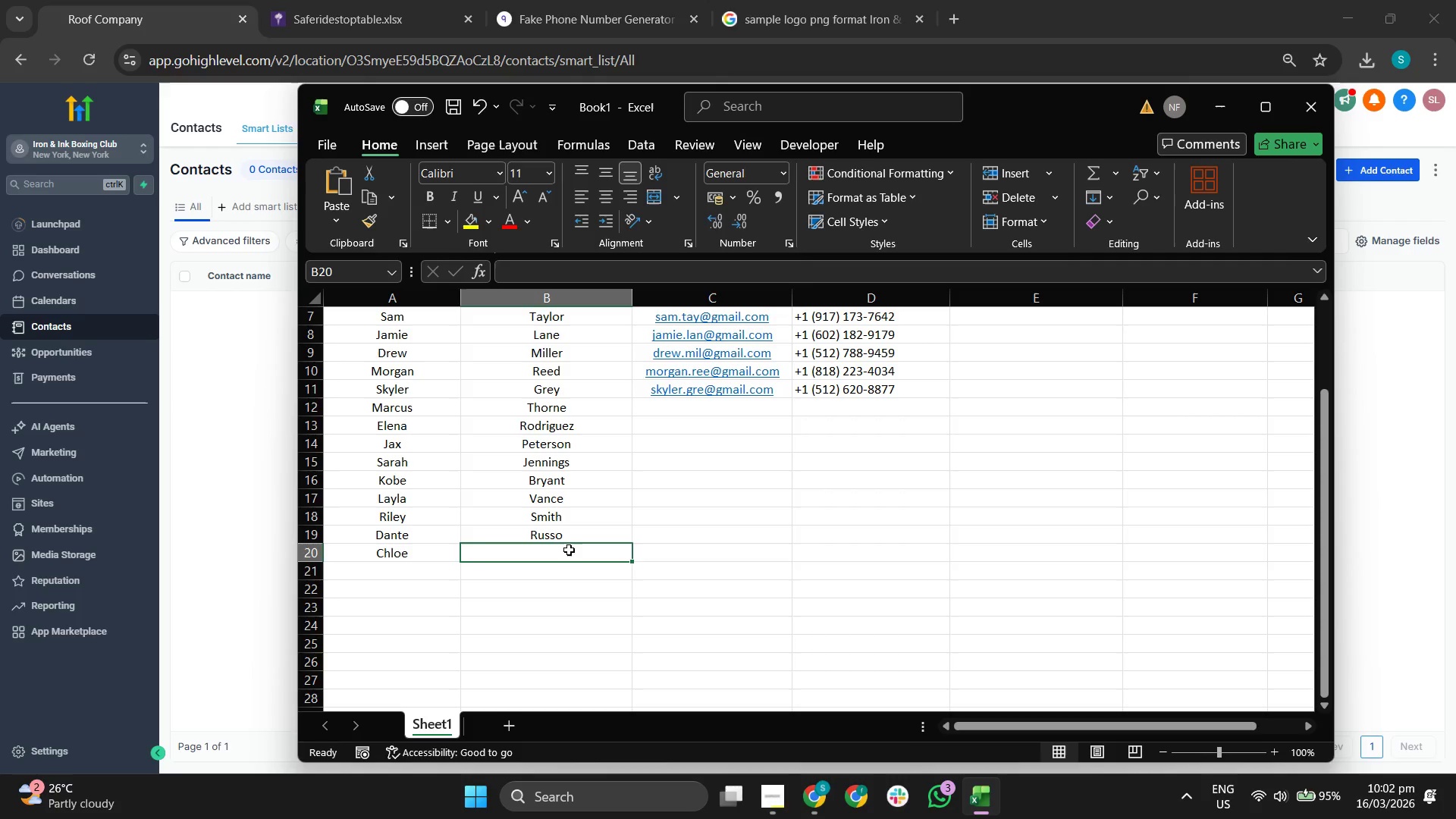 
type(Kim)
 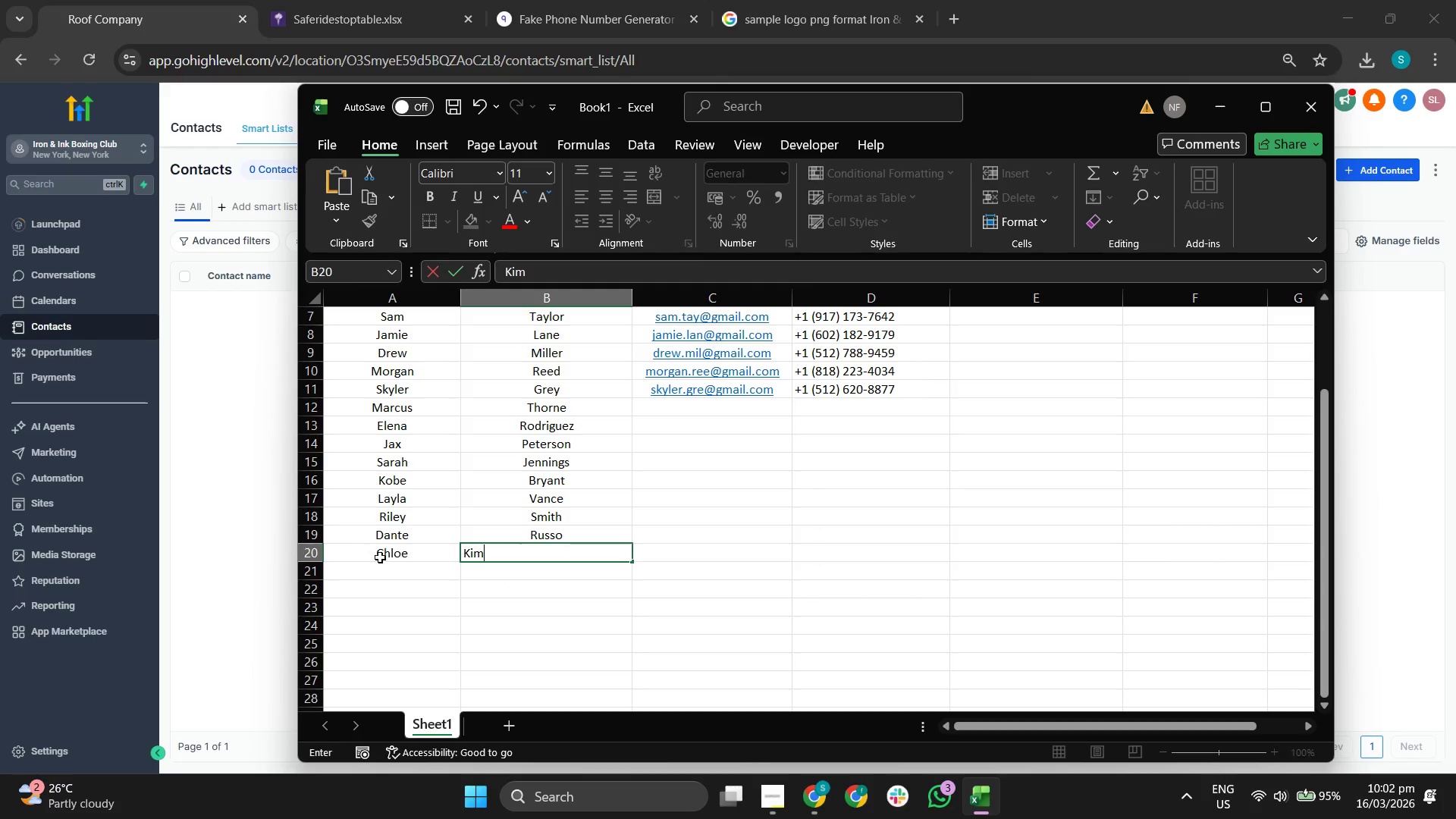 
type(Victor)
 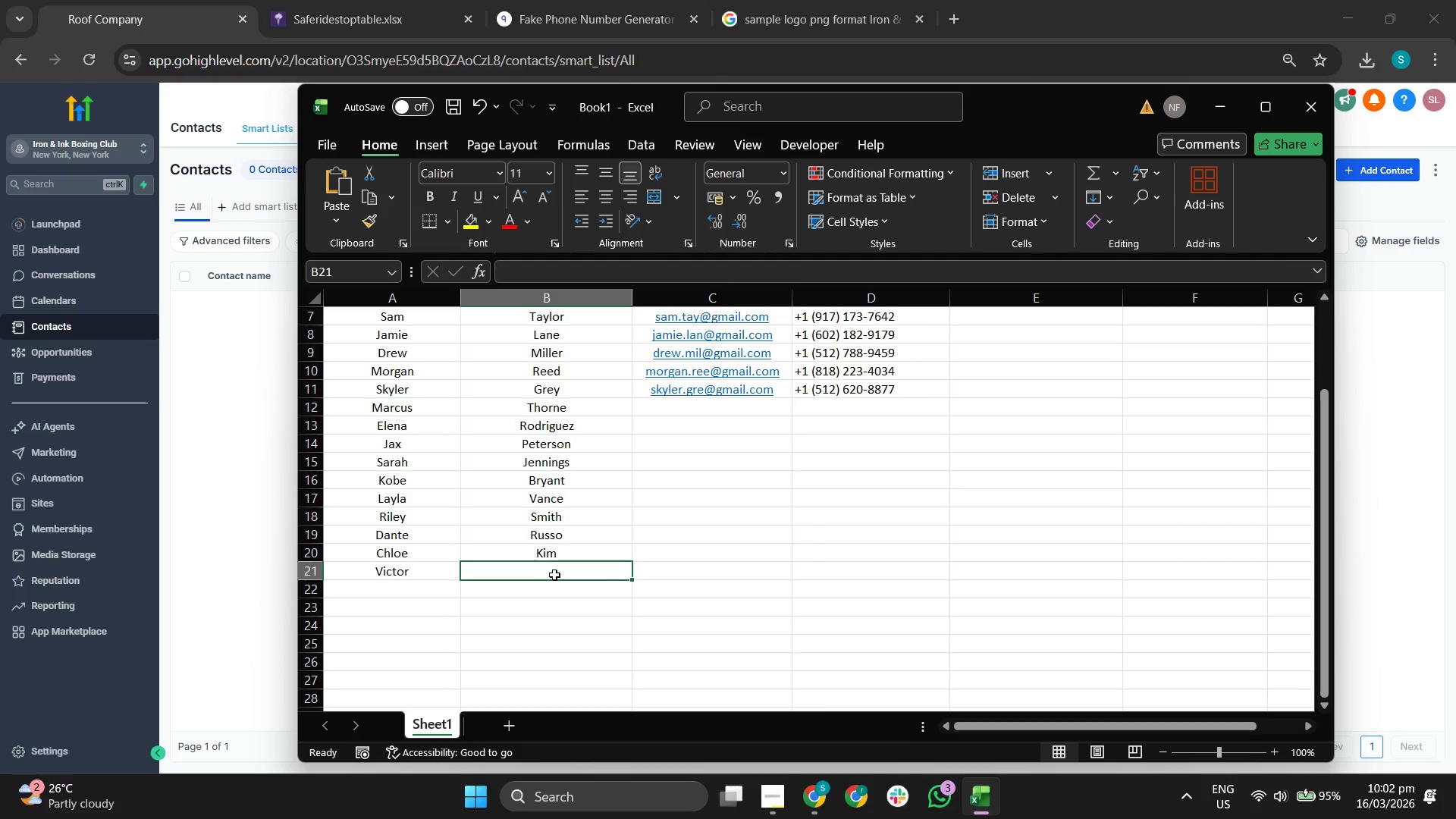 
type(Hugo)
 